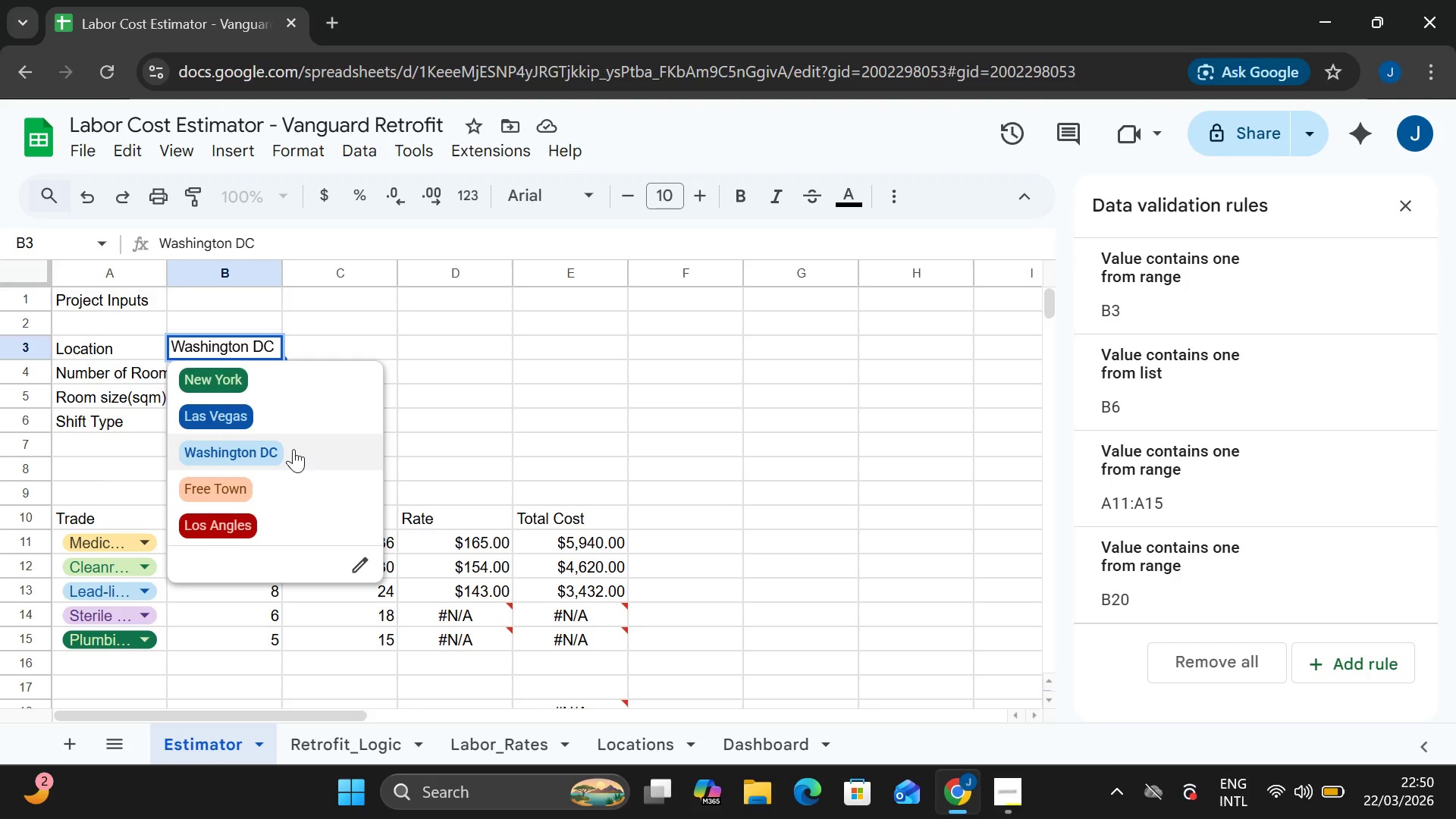 
wait(5.59)
 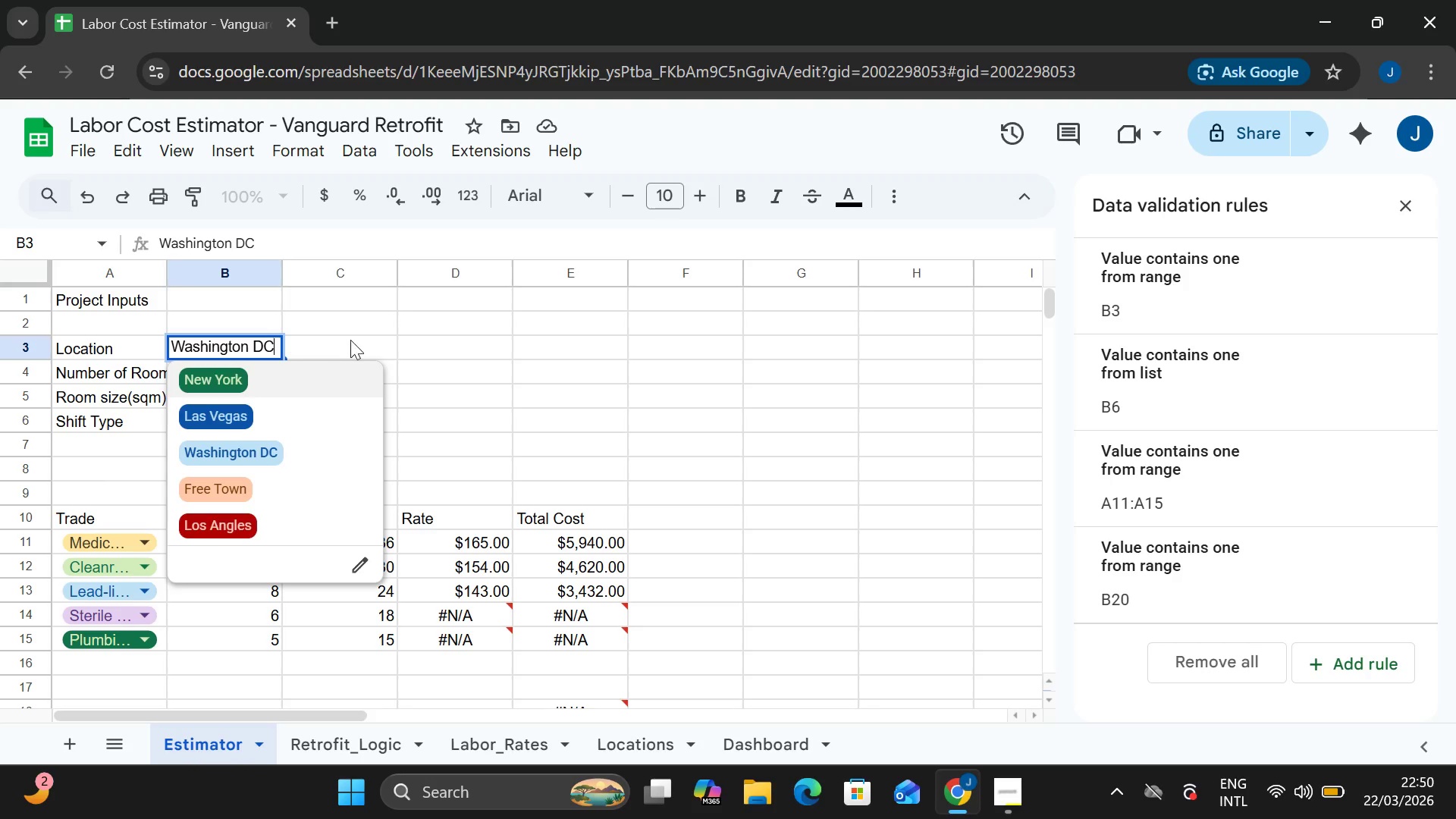 
left_click([237, 376])
 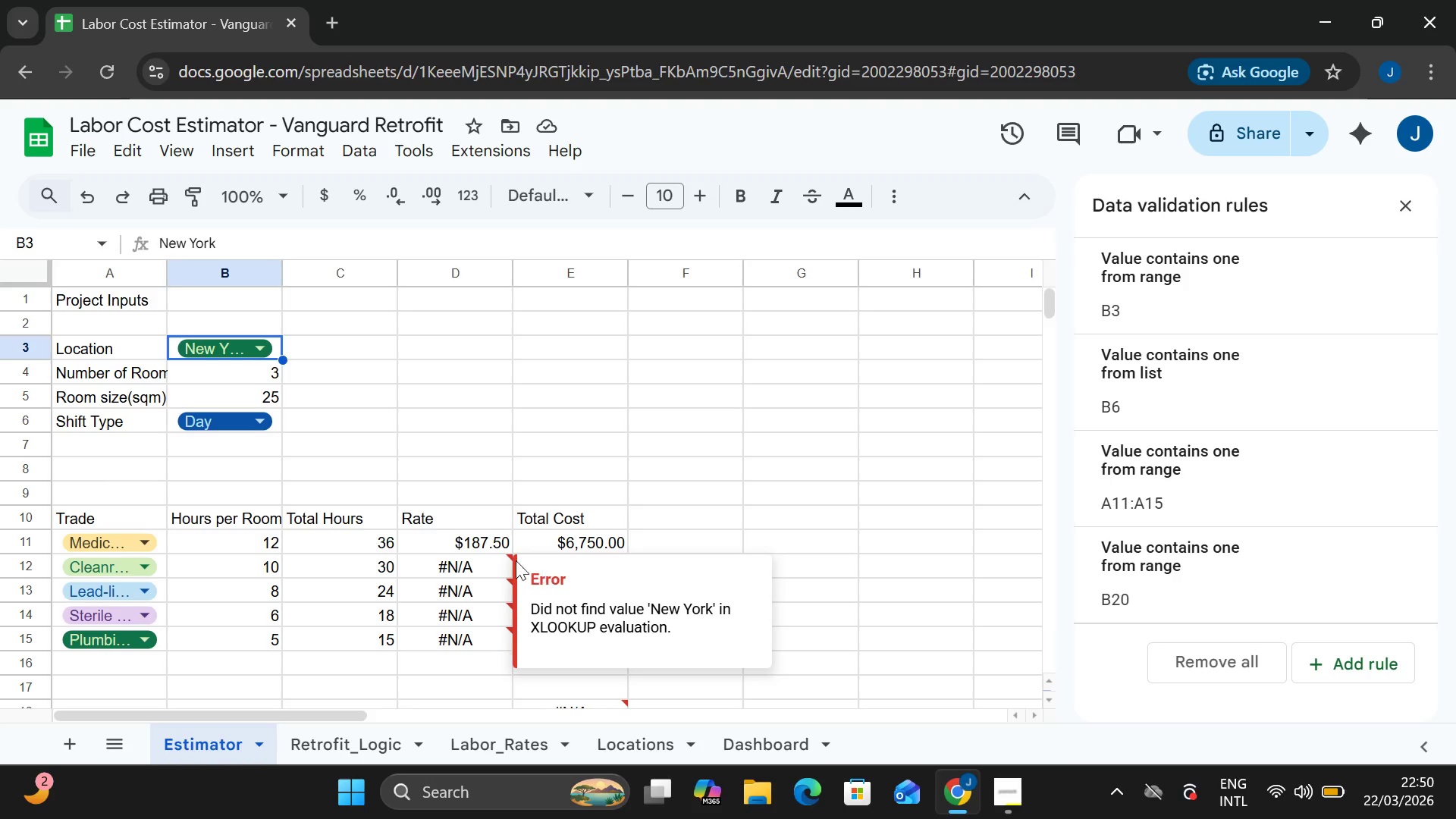 
wait(16.86)
 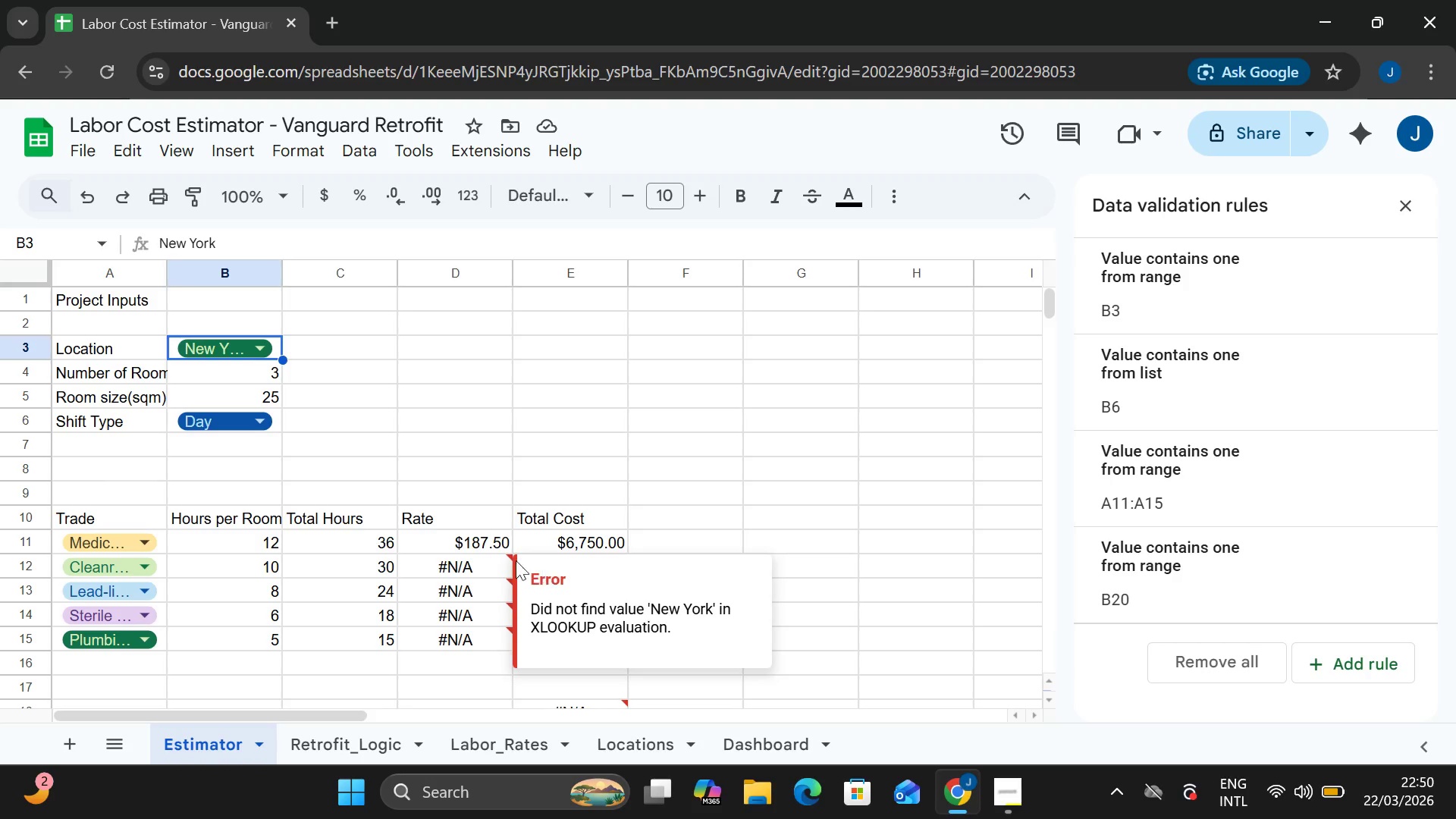 
left_click([453, 548])
 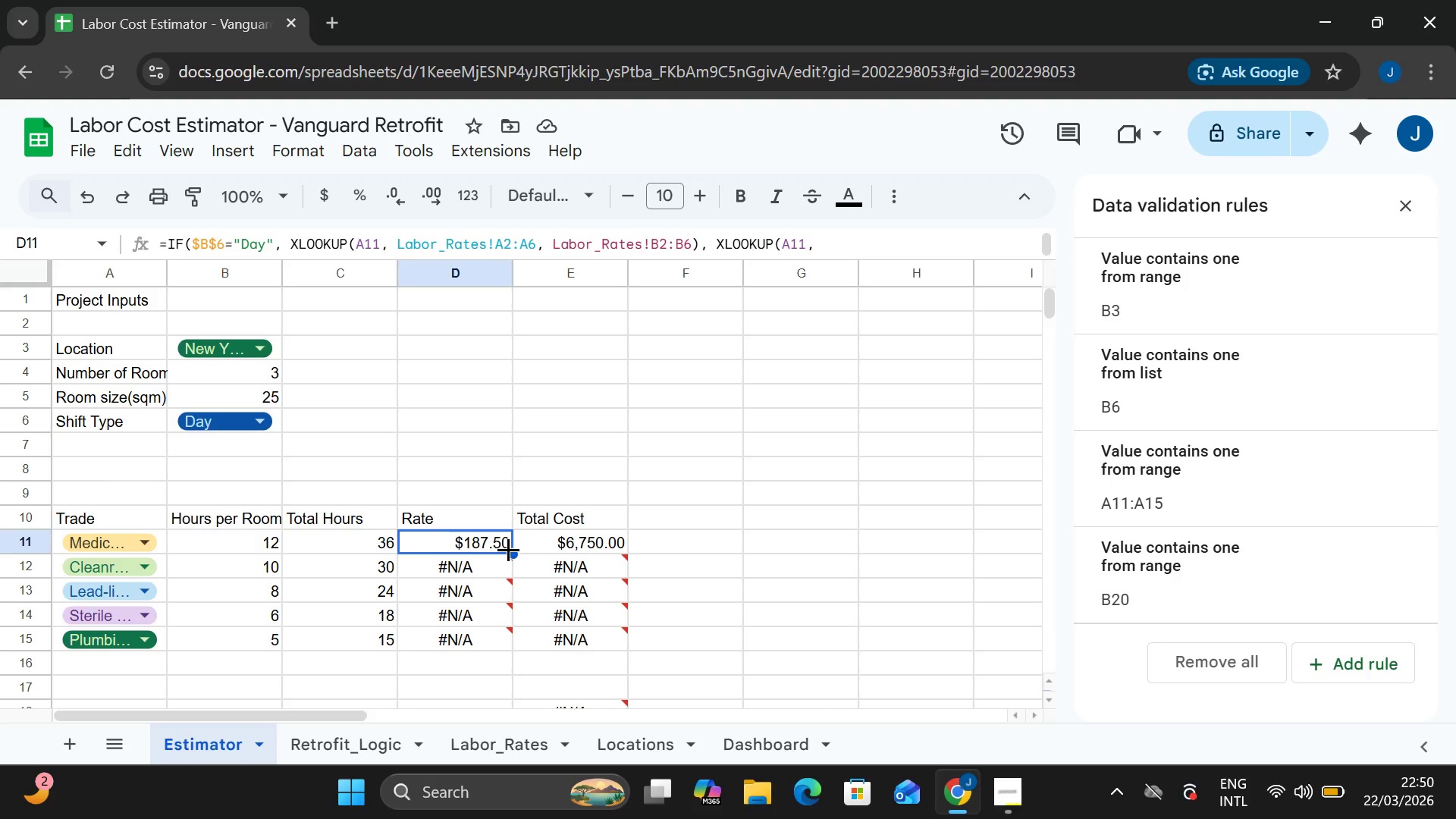 
left_click_drag(start_coordinate=[508, 549], to_coordinate=[513, 653])
 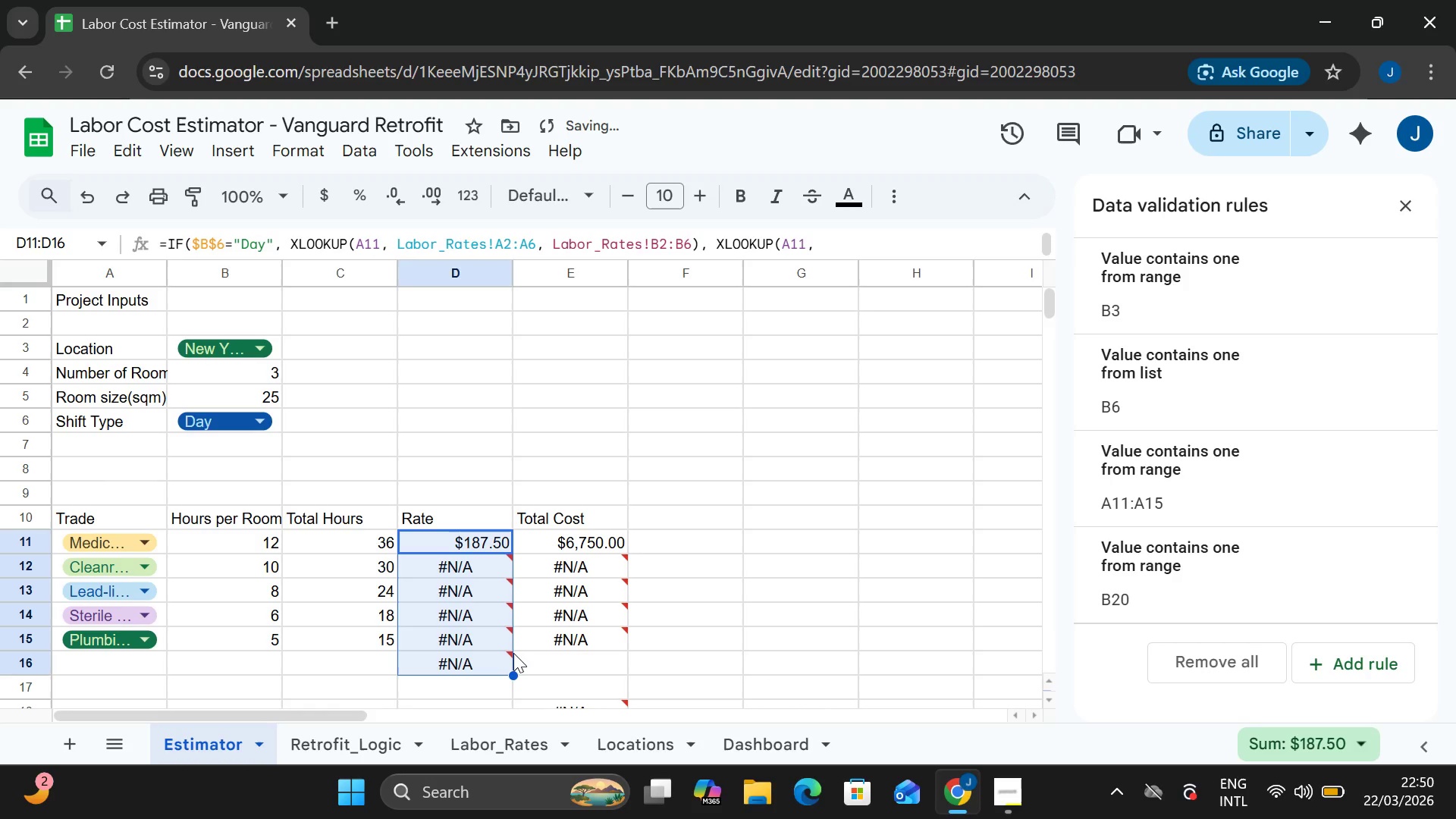 
key(Control+Z)
 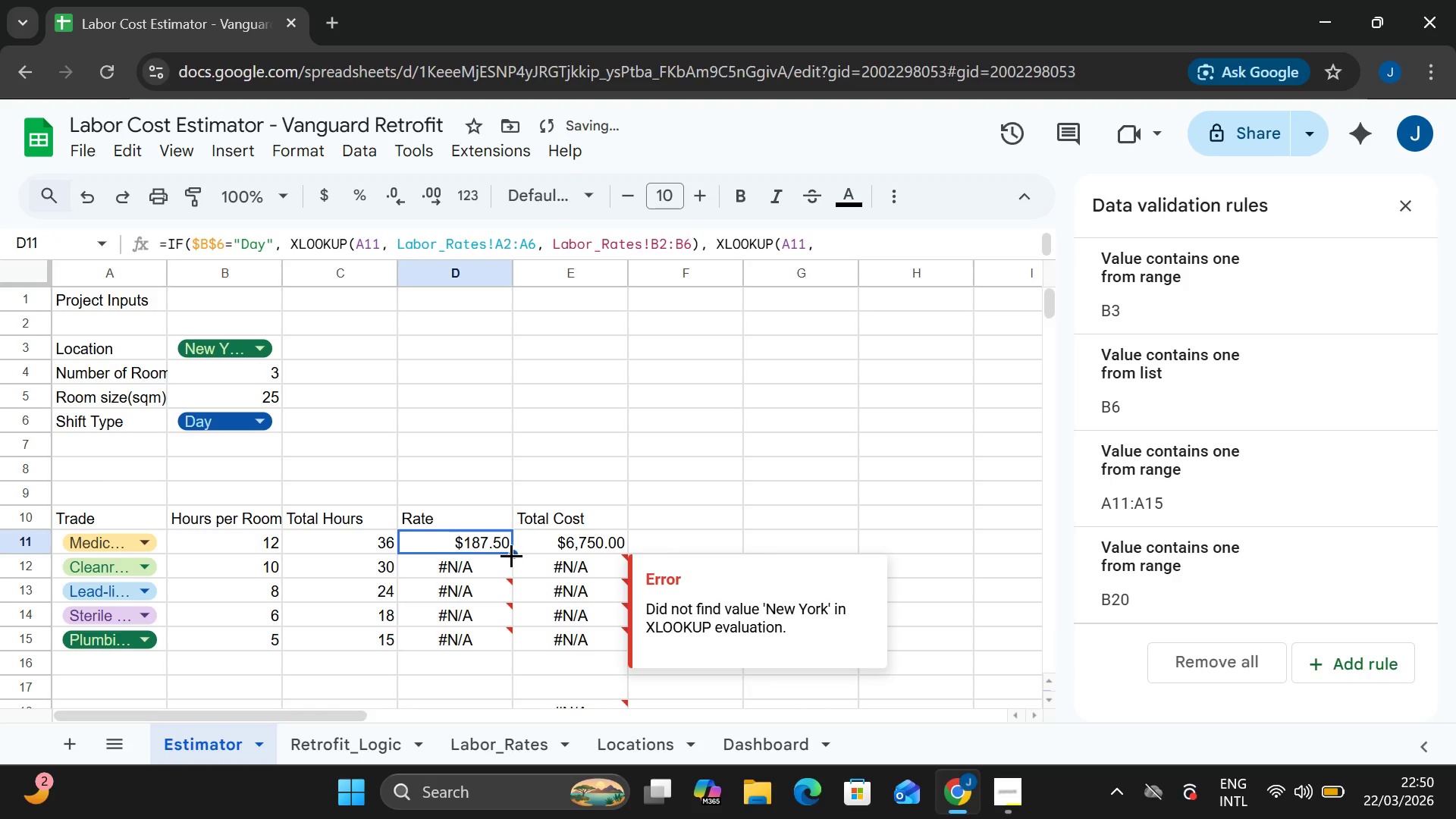 
left_click_drag(start_coordinate=[511, 554], to_coordinate=[513, 651])
 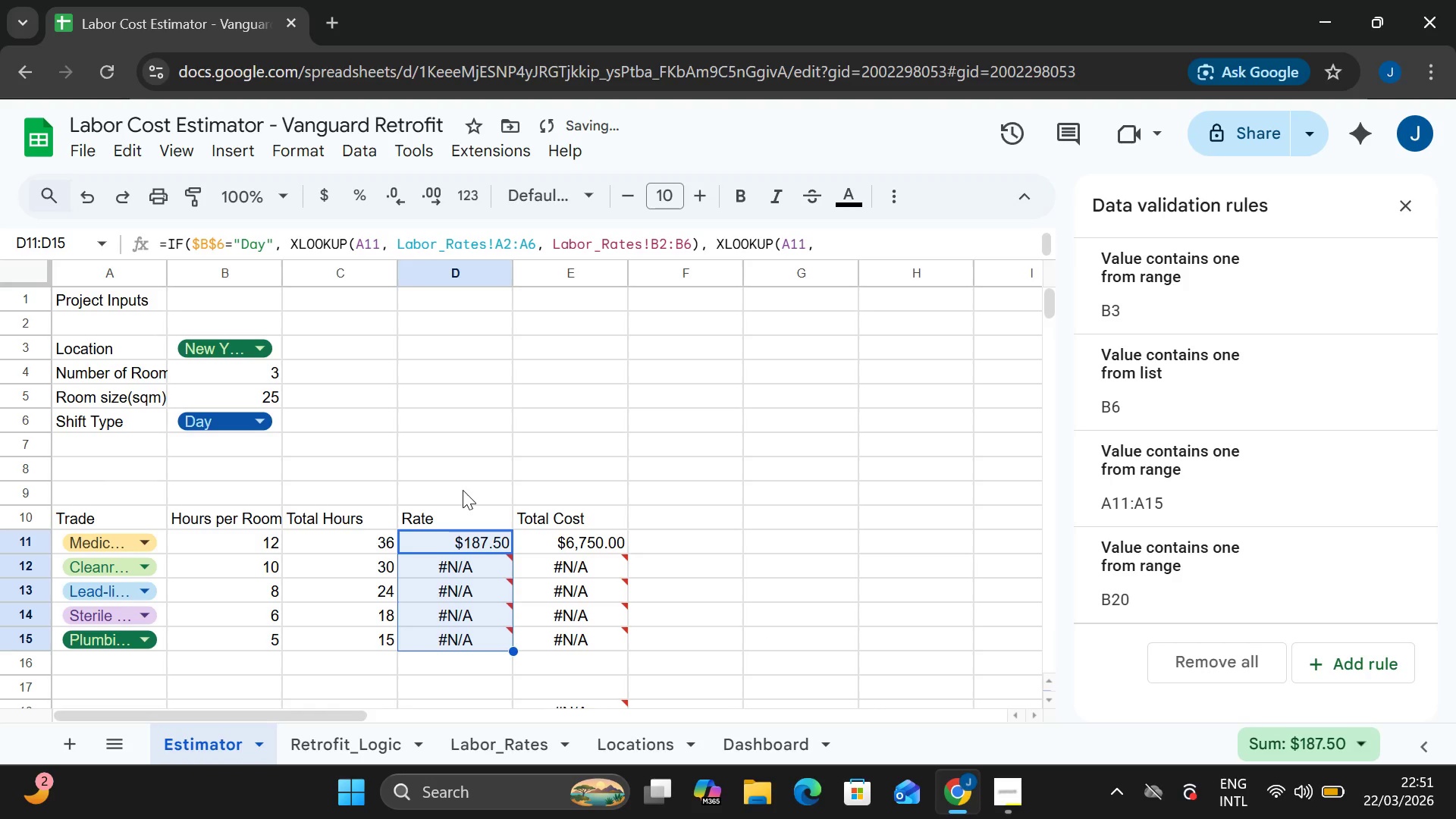 
left_click([463, 490])
 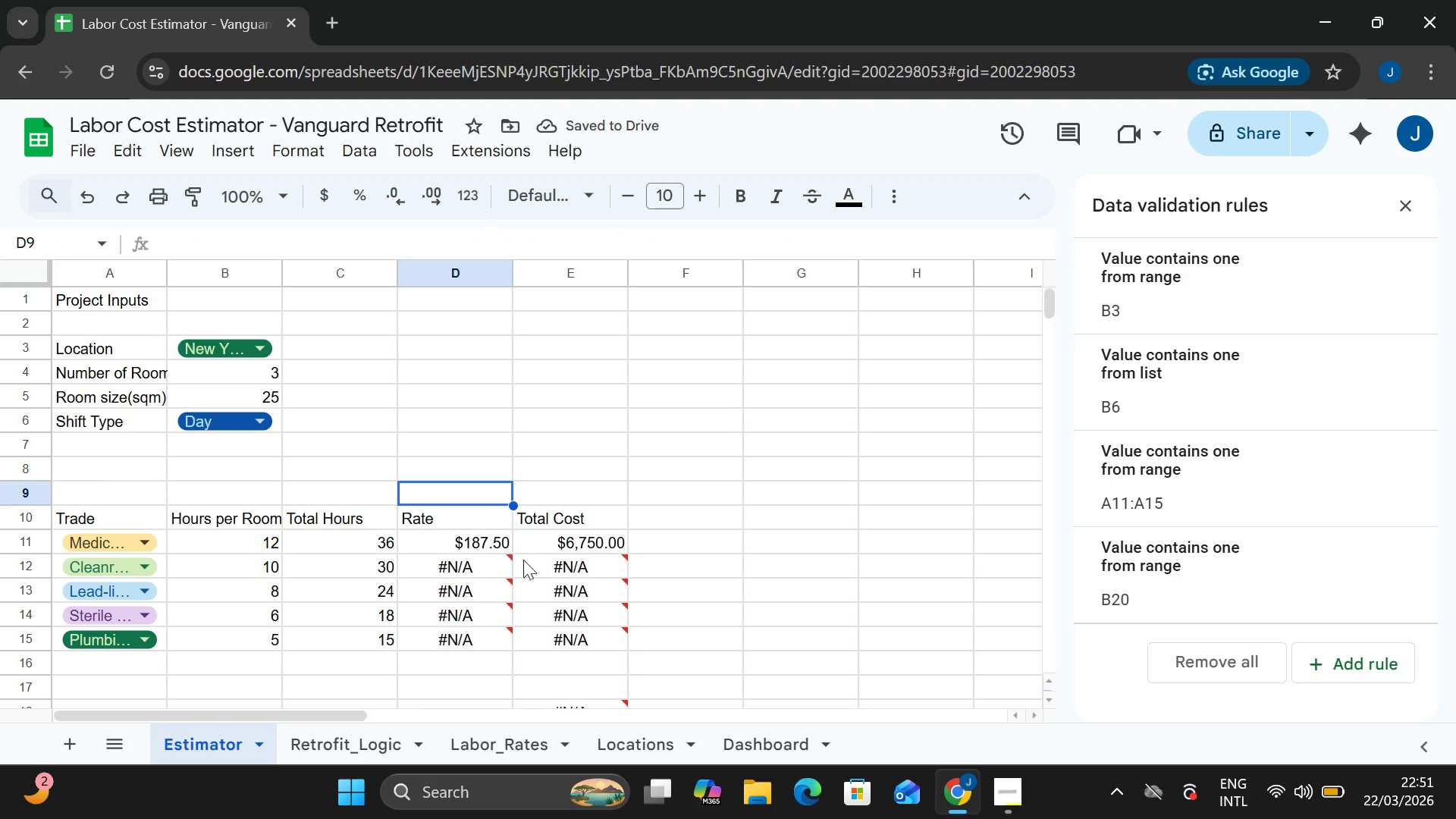 
double_click([499, 571])
 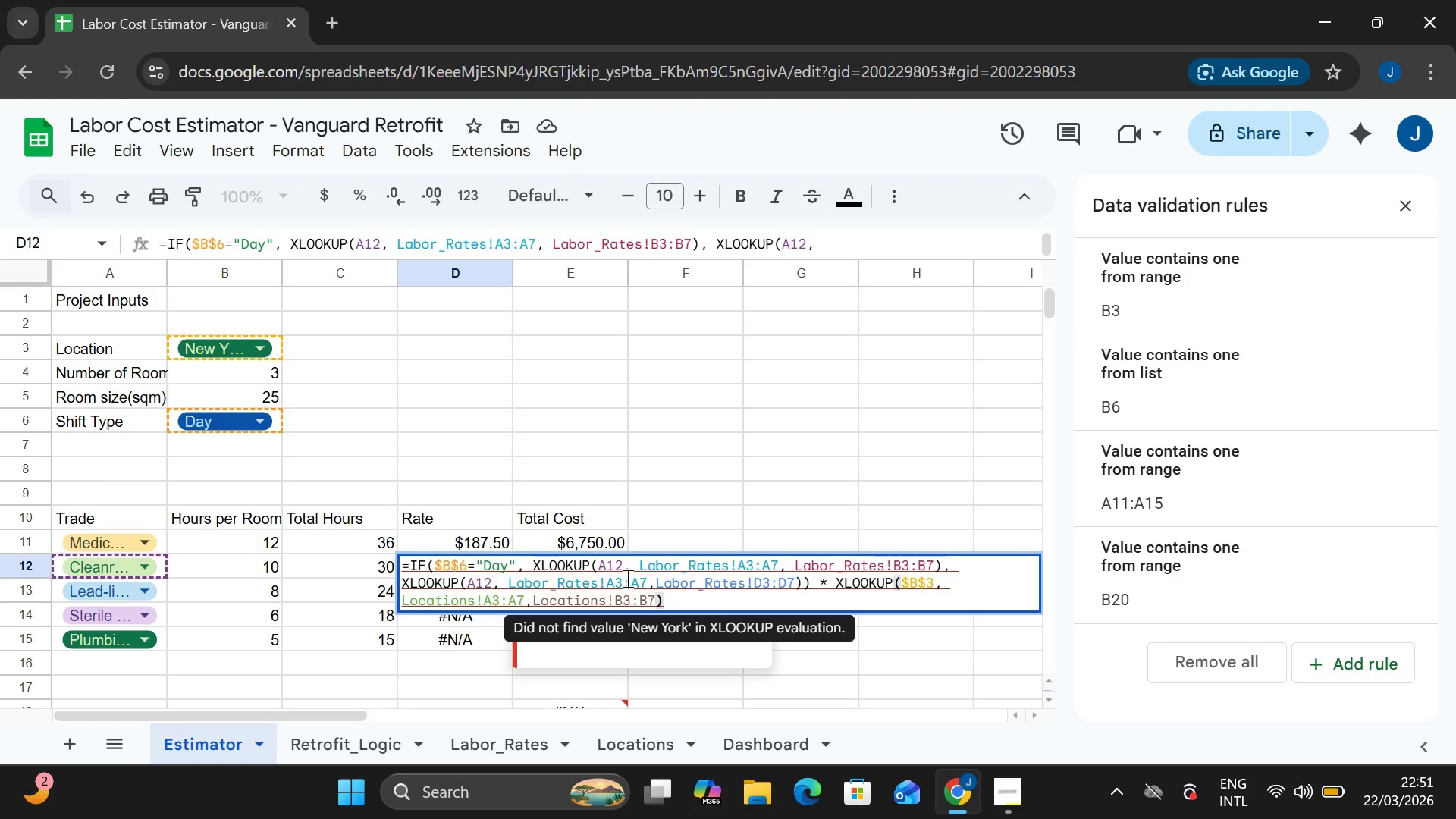 
left_click([626, 572])
 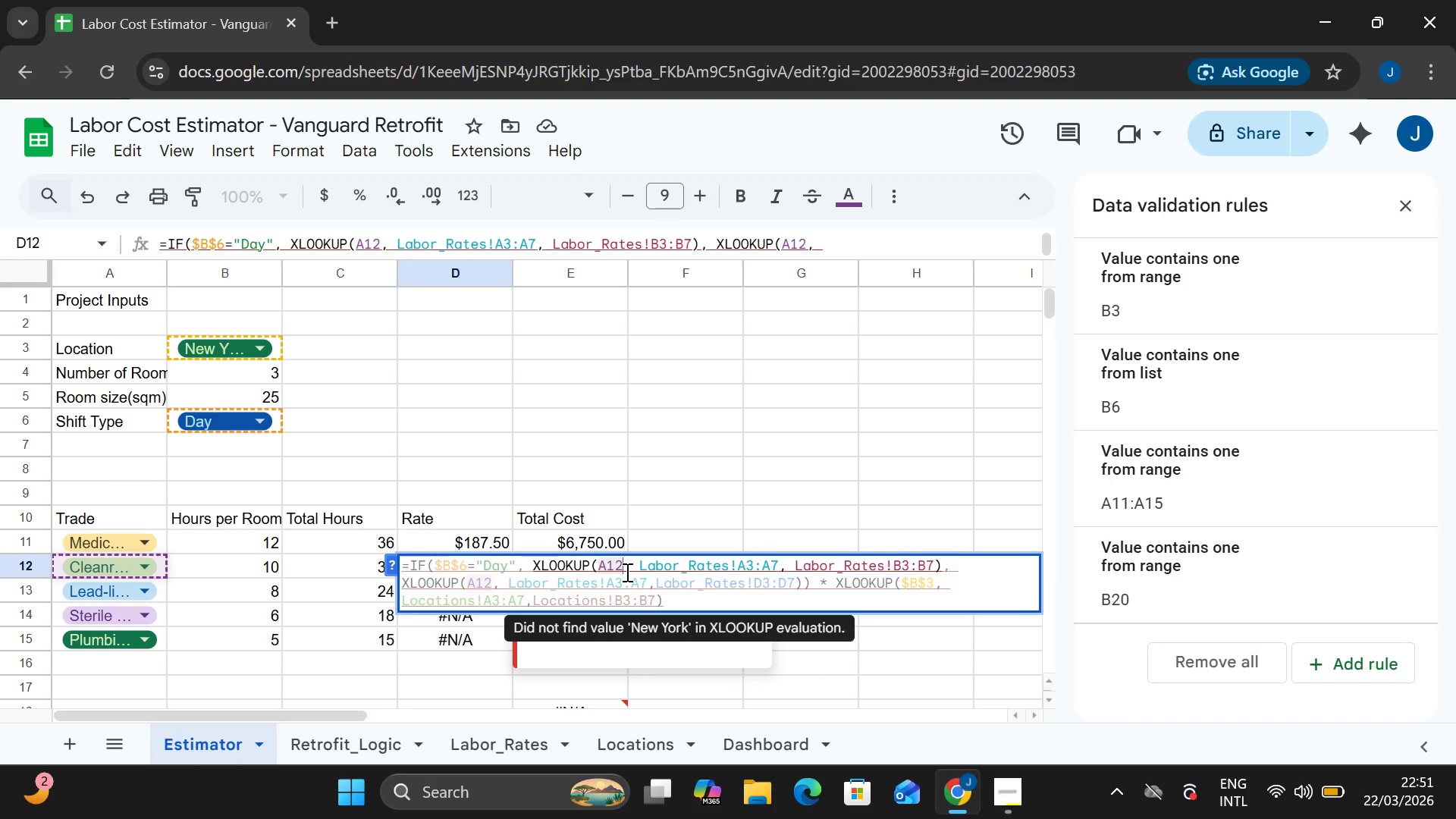 
double_click([626, 572])
 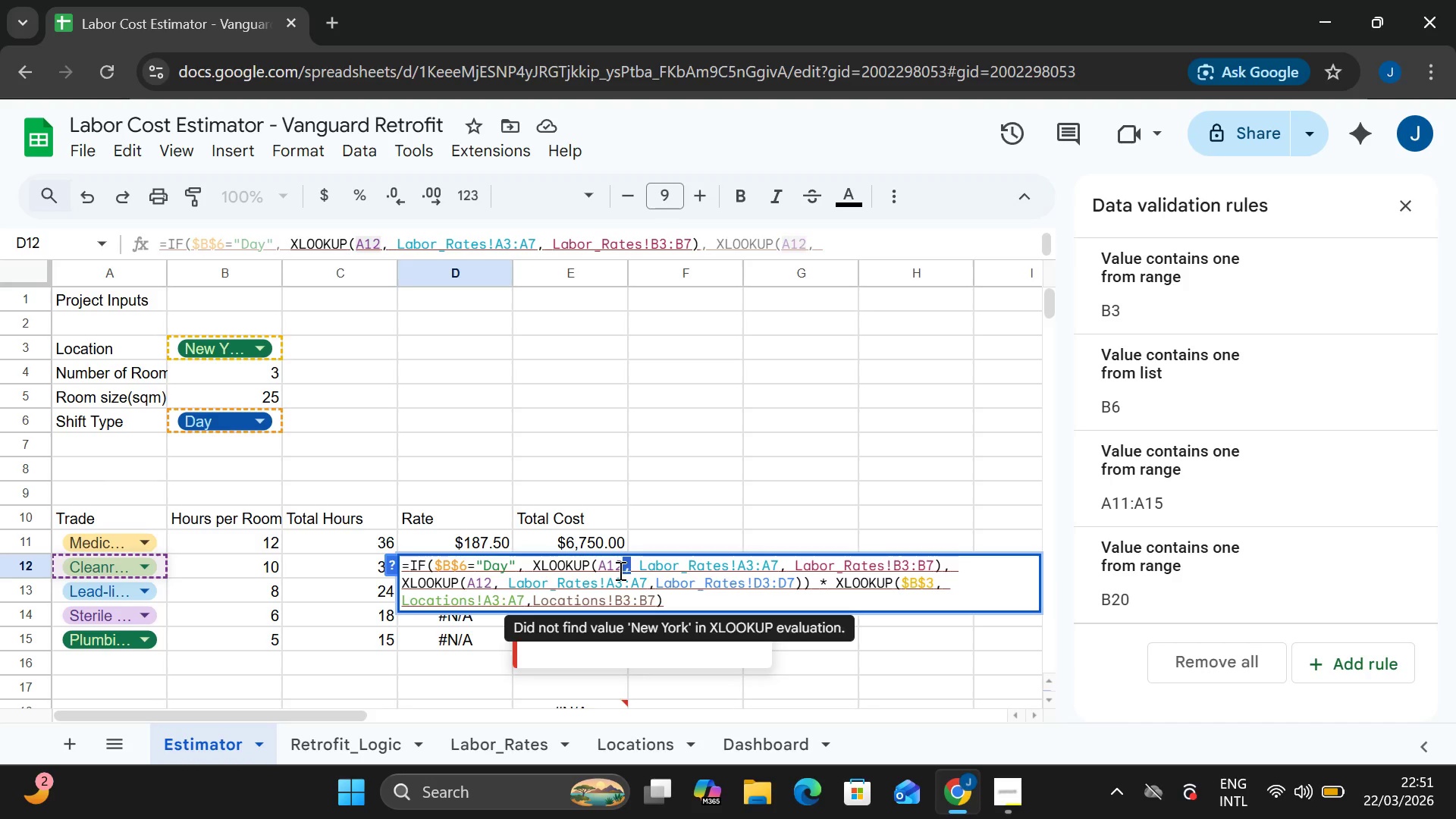 
double_click([619, 570])
 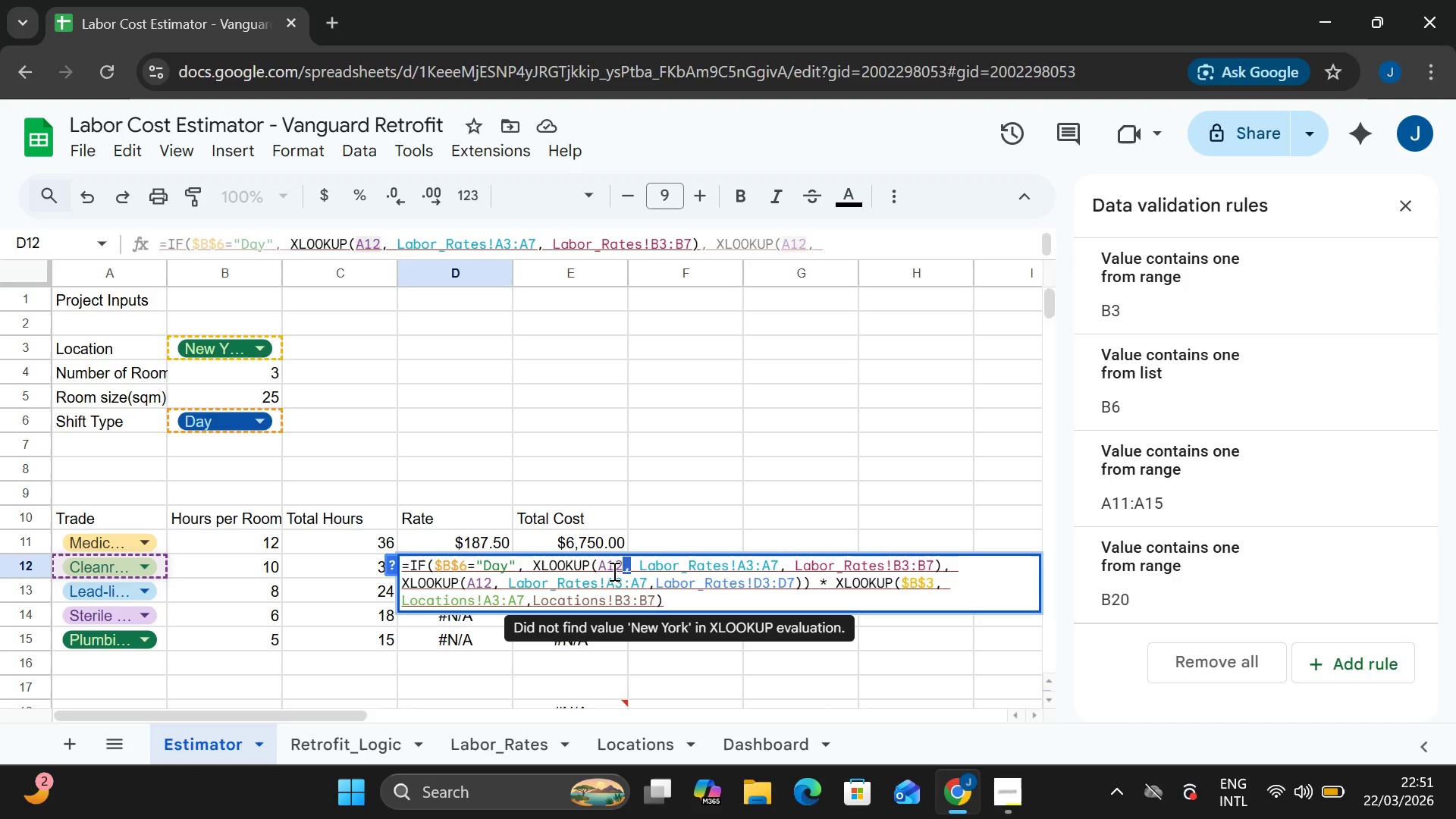 
wait(8.98)
 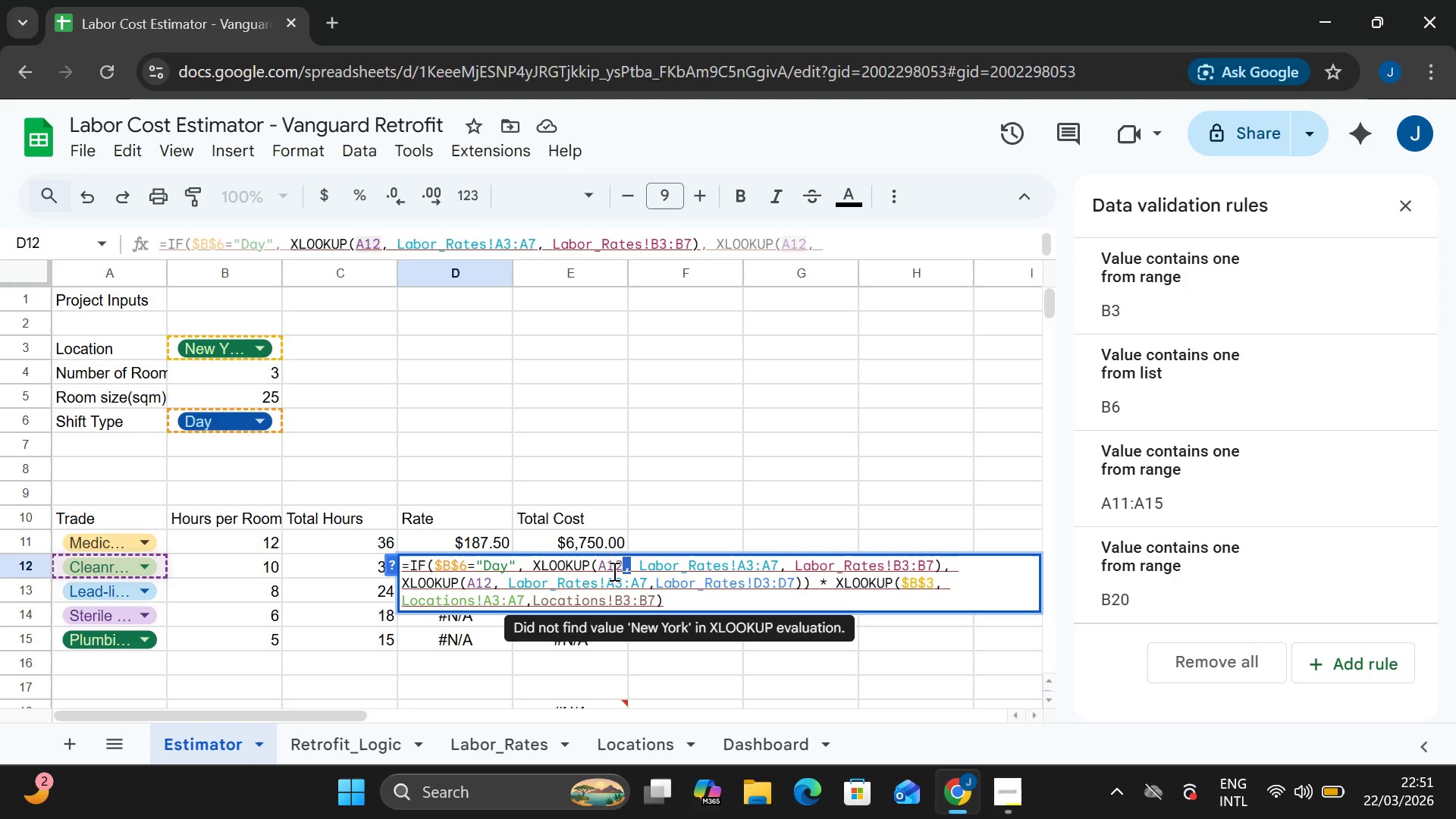 
hold_key(key=ControlLeft, duration=0.39)
 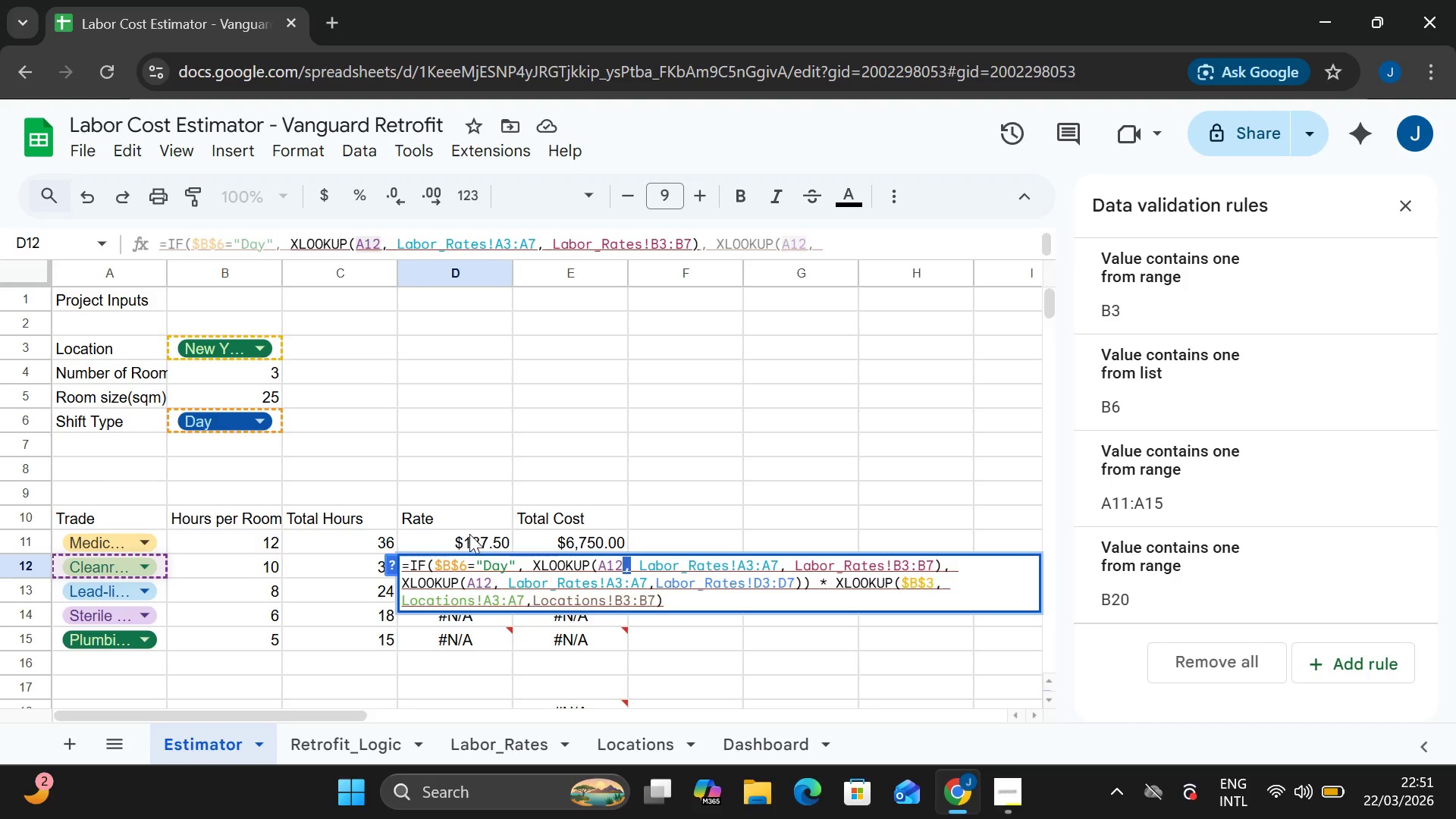 
double_click([469, 534])
 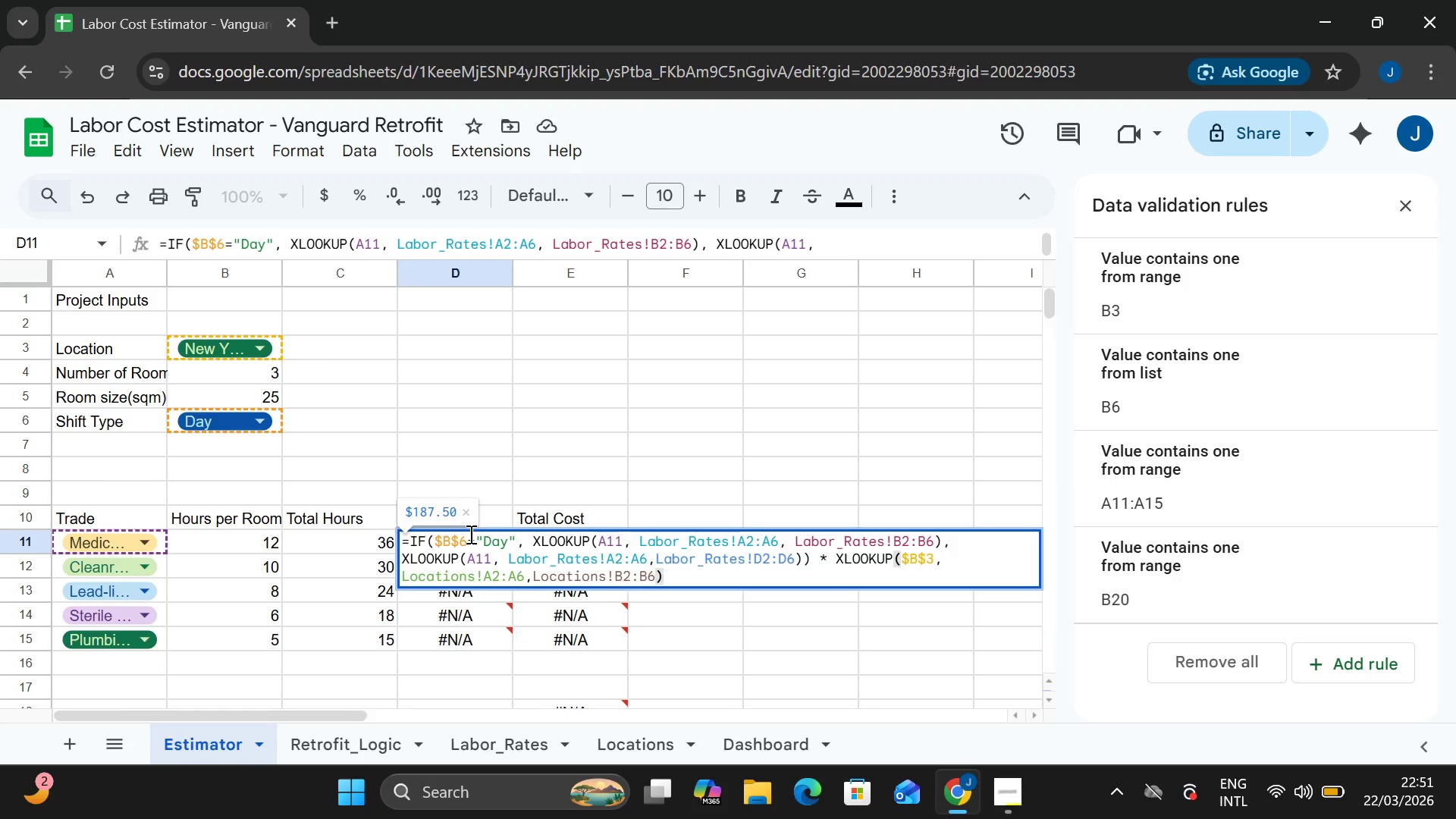 
key(Control+A)
 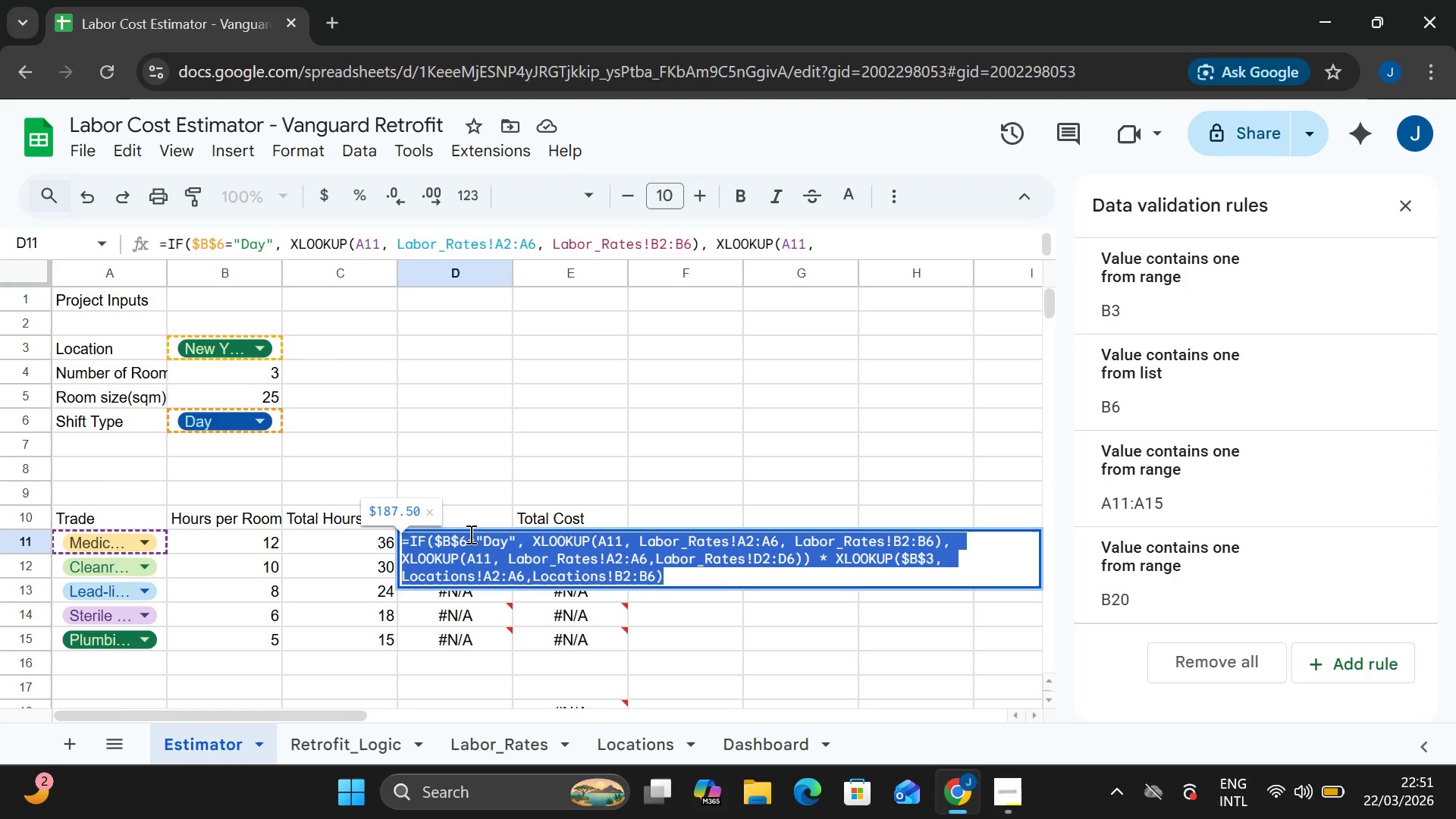 
hold_key(key=ControlLeft, duration=1.52)
 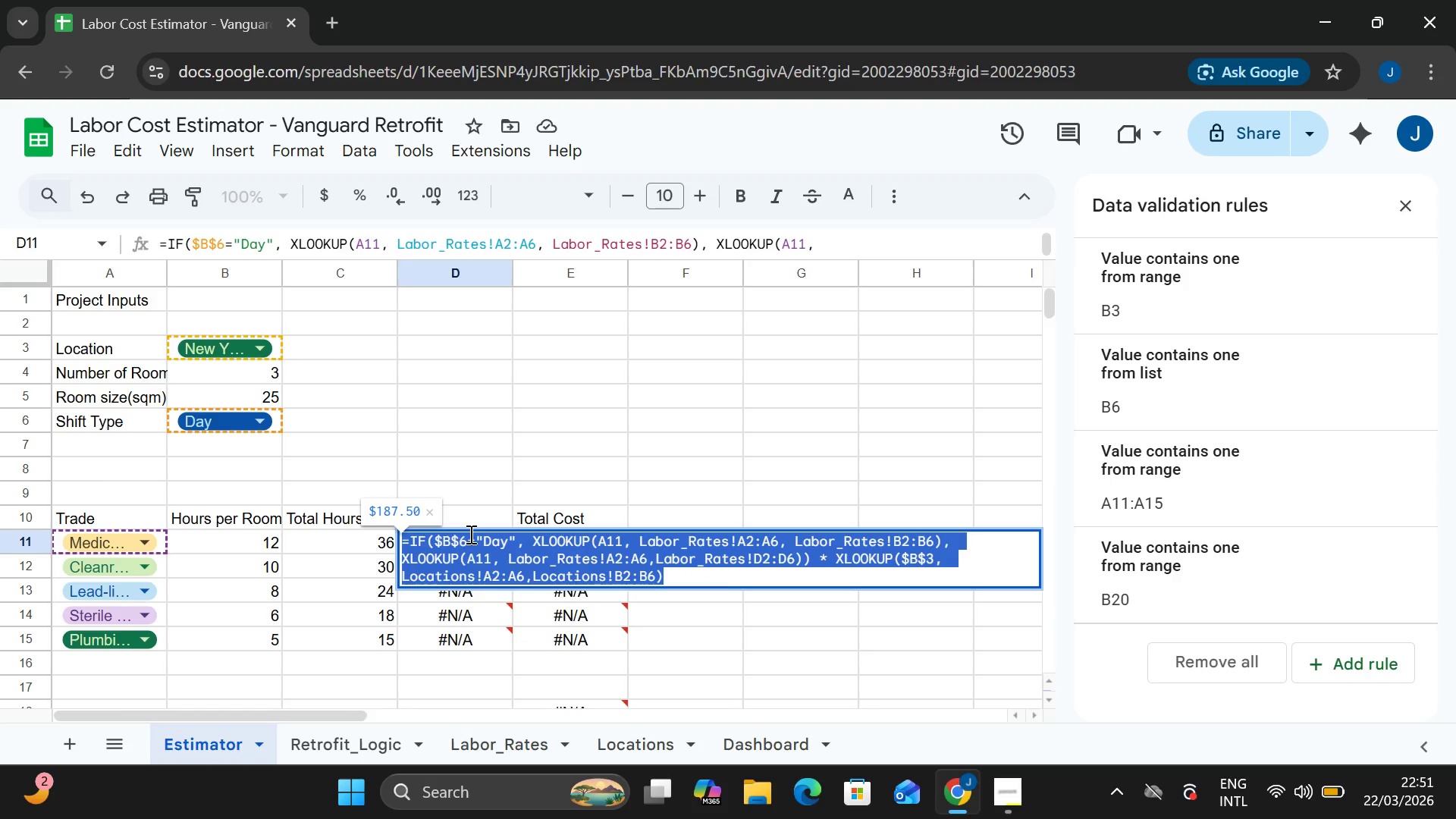 
hold_key(key=ControlLeft, duration=1.5)
 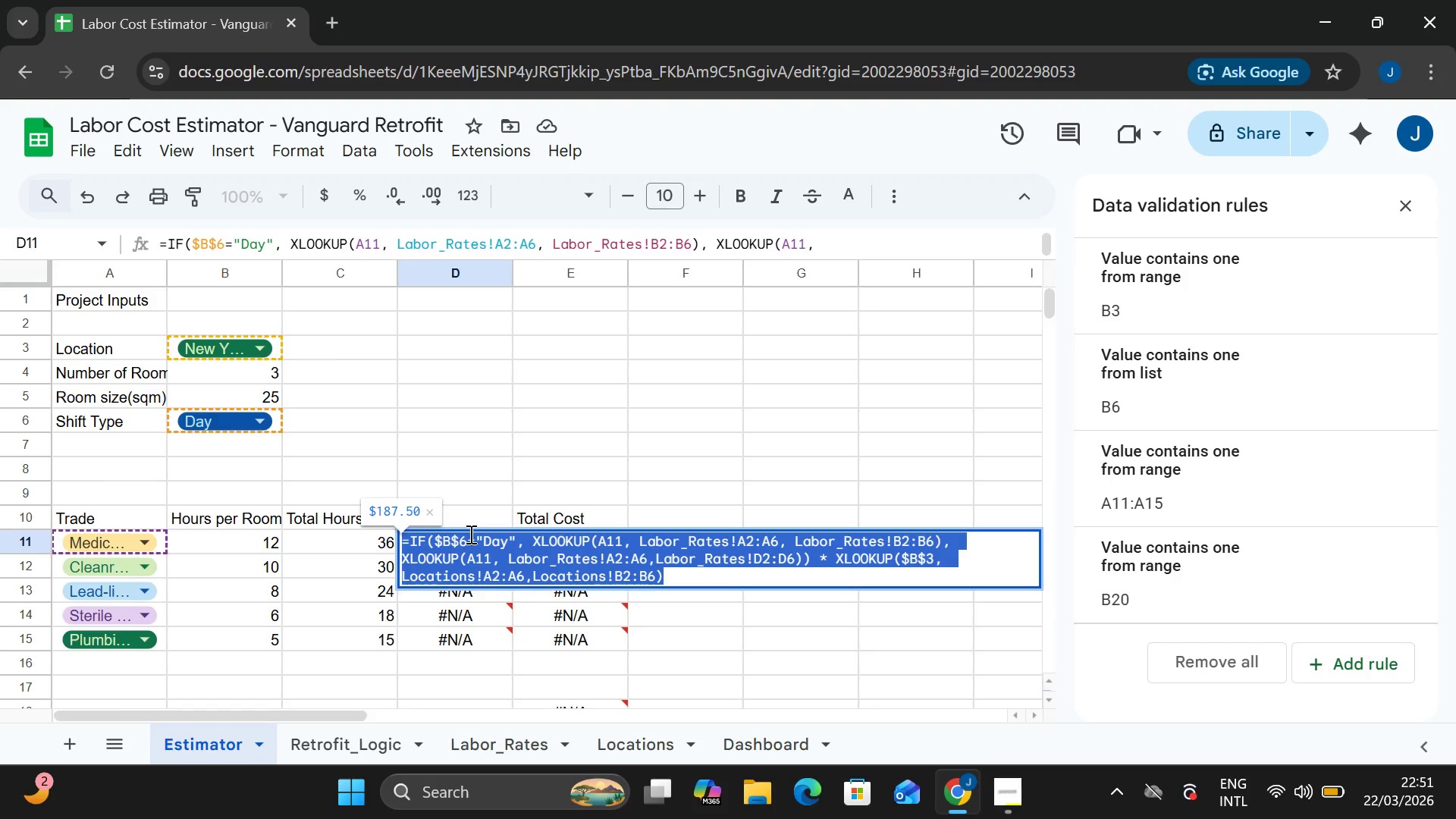 
hold_key(key=ControlLeft, duration=1.51)
 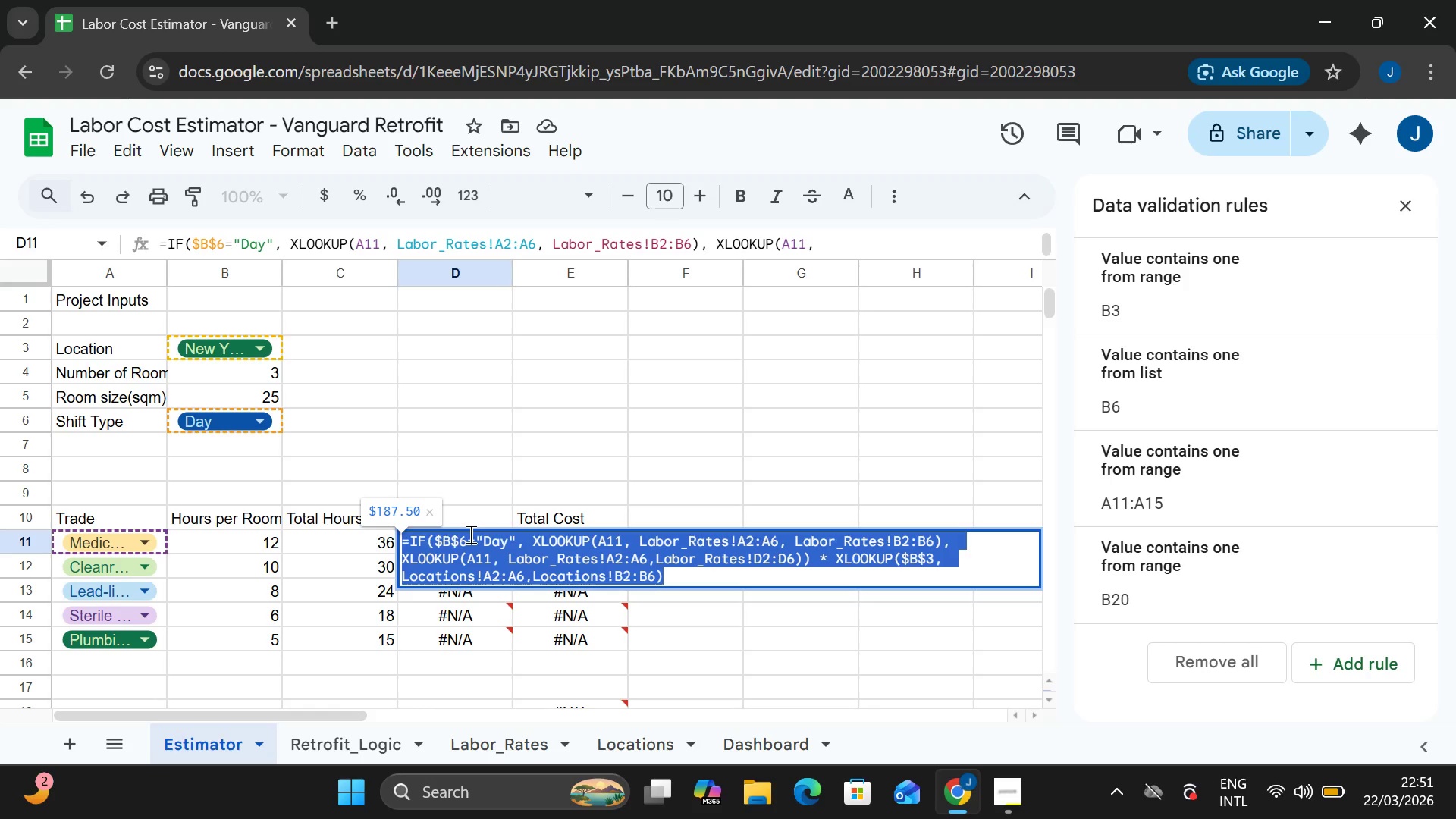 
key(Control+C)
 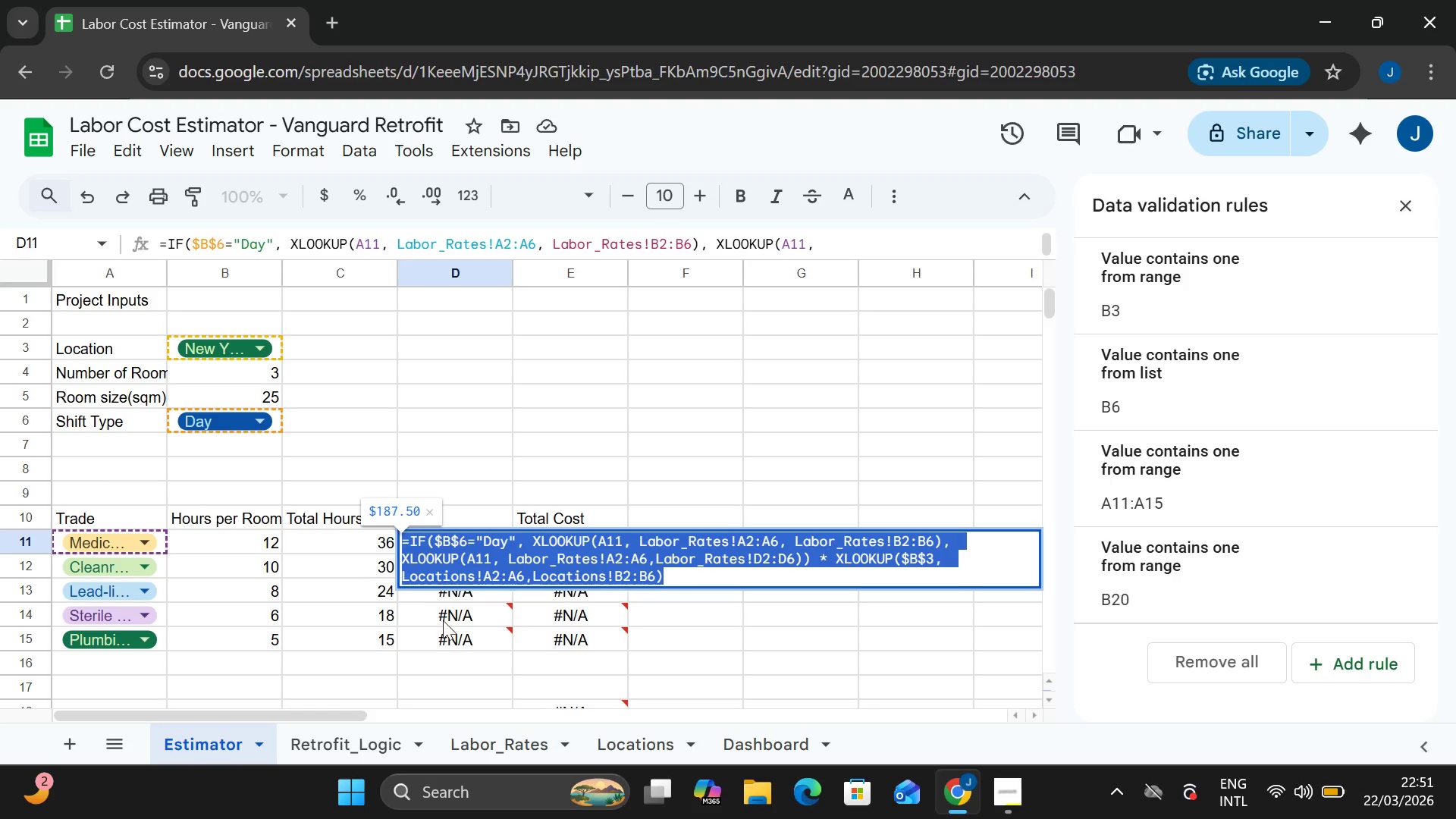 
left_click_drag(start_coordinate=[450, 627], to_coordinate=[448, 556])
 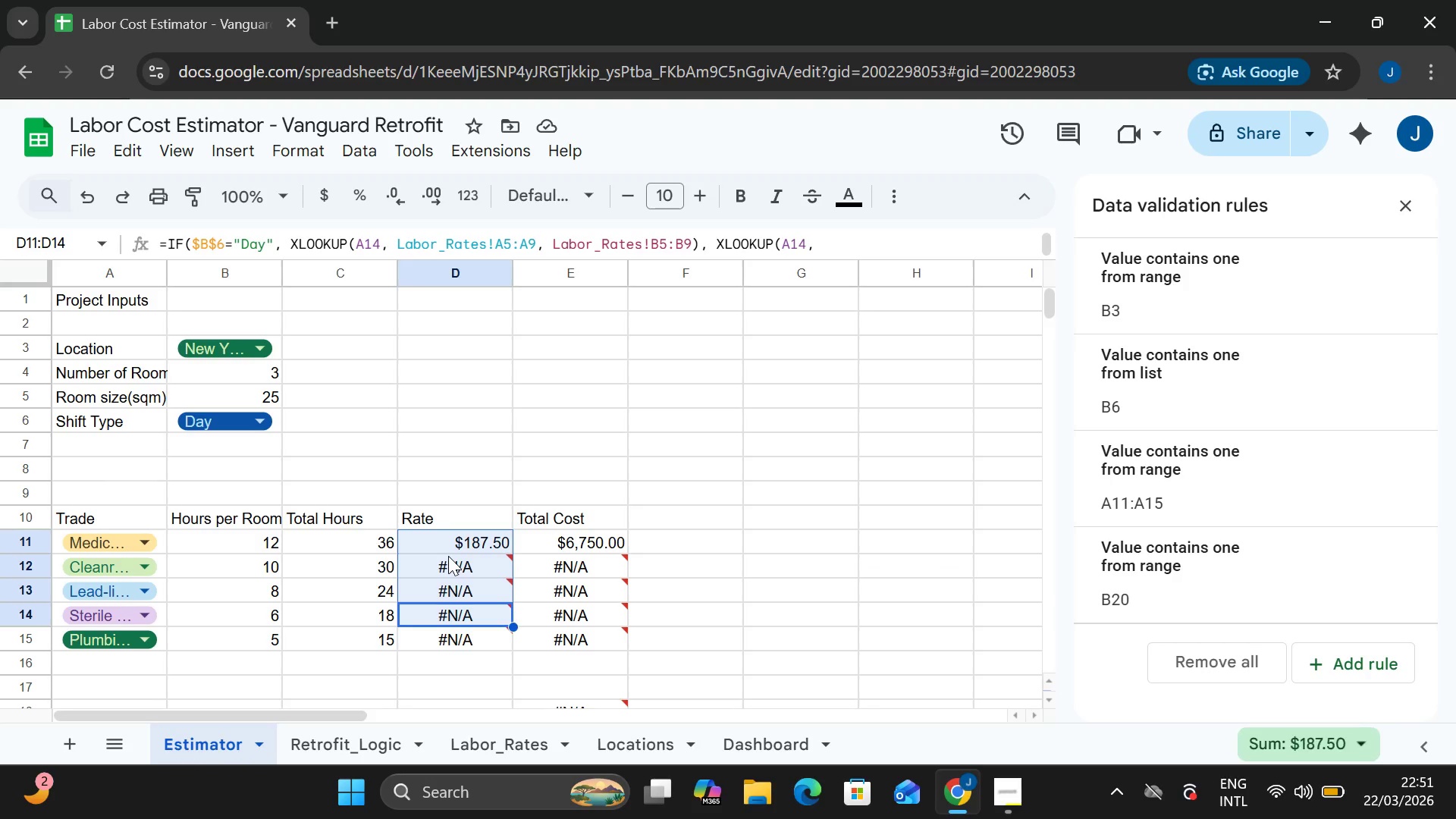 
left_click([448, 556])
 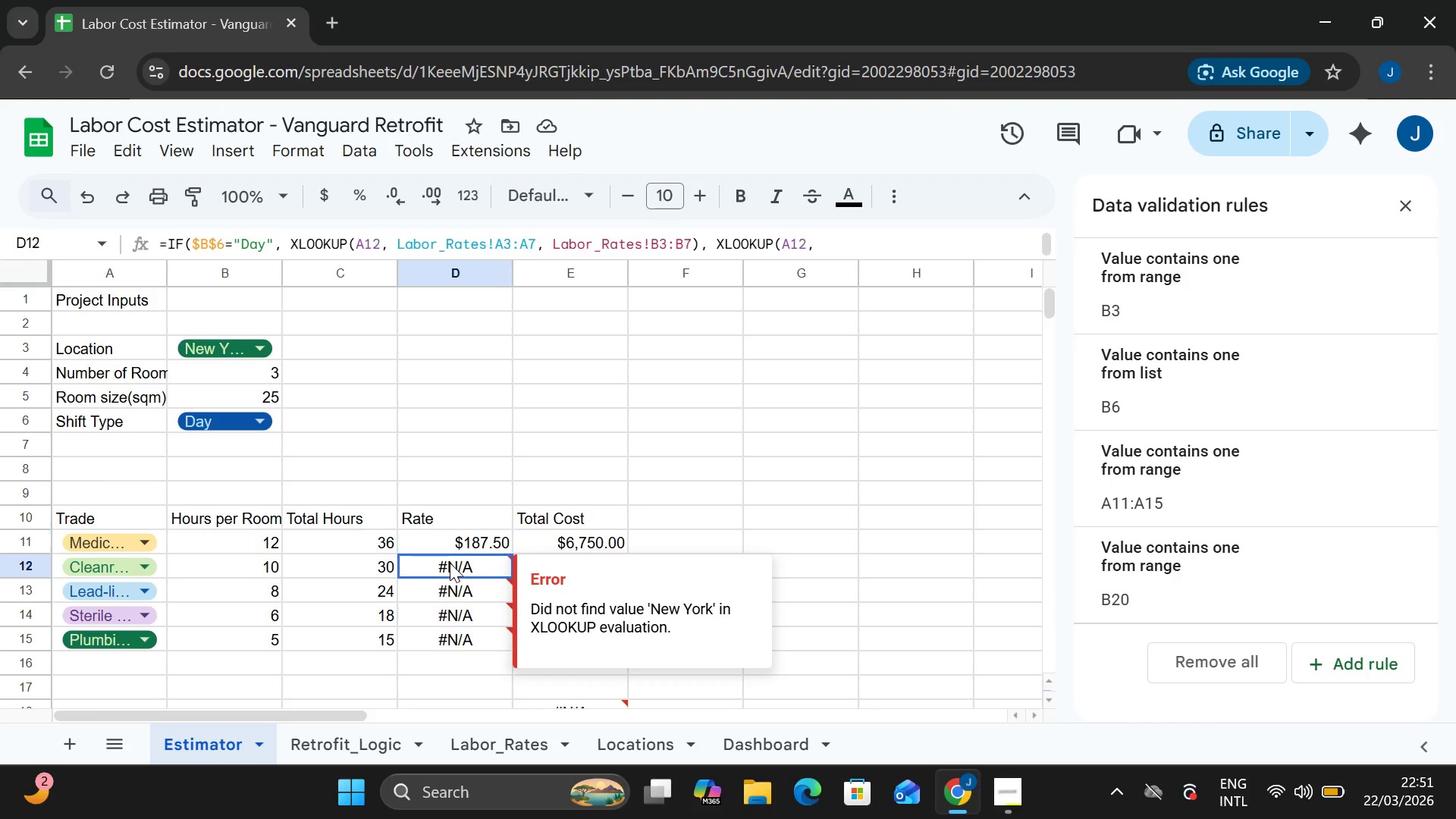 
double_click([450, 563])
 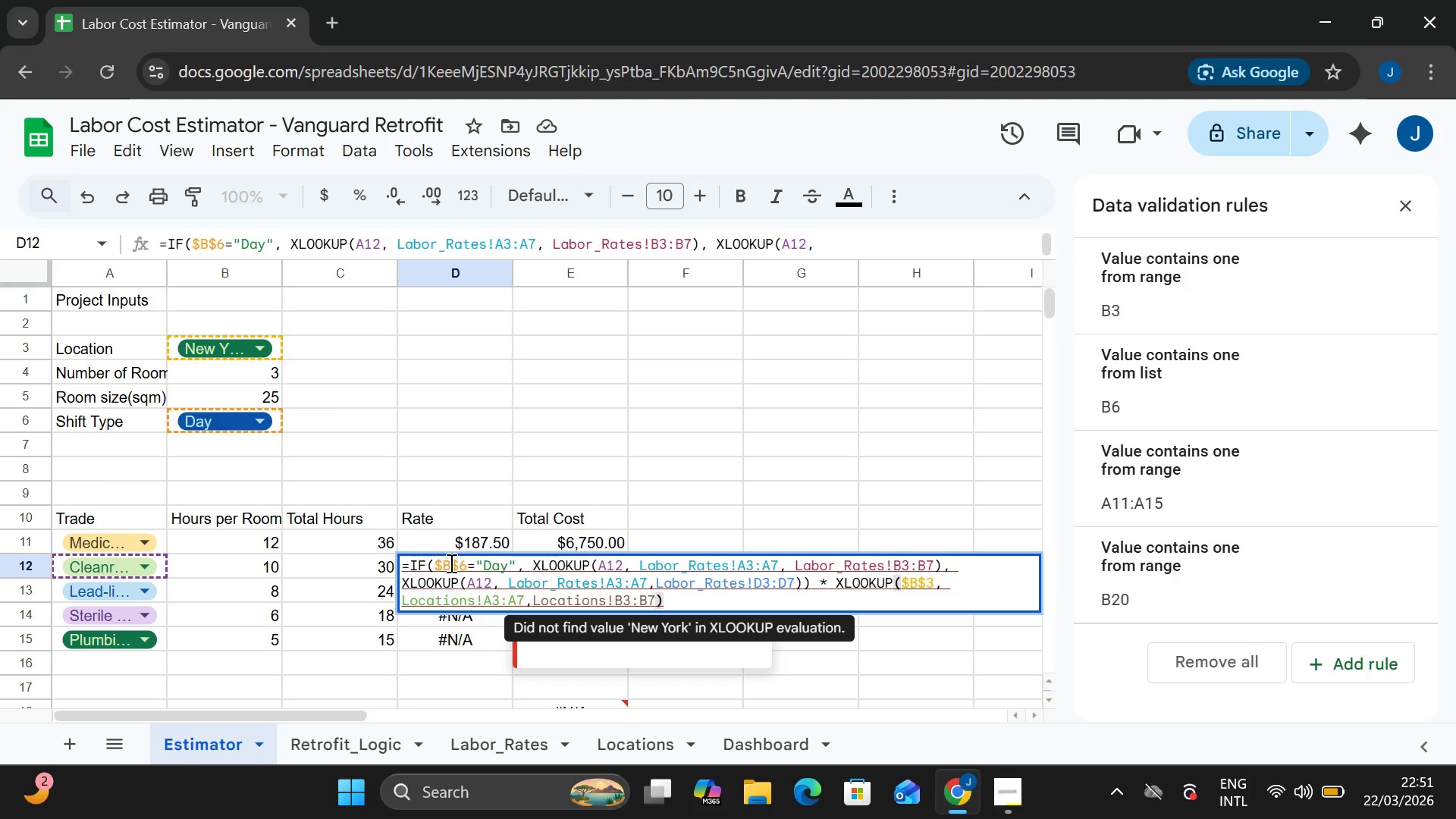 
key(Control+A)
 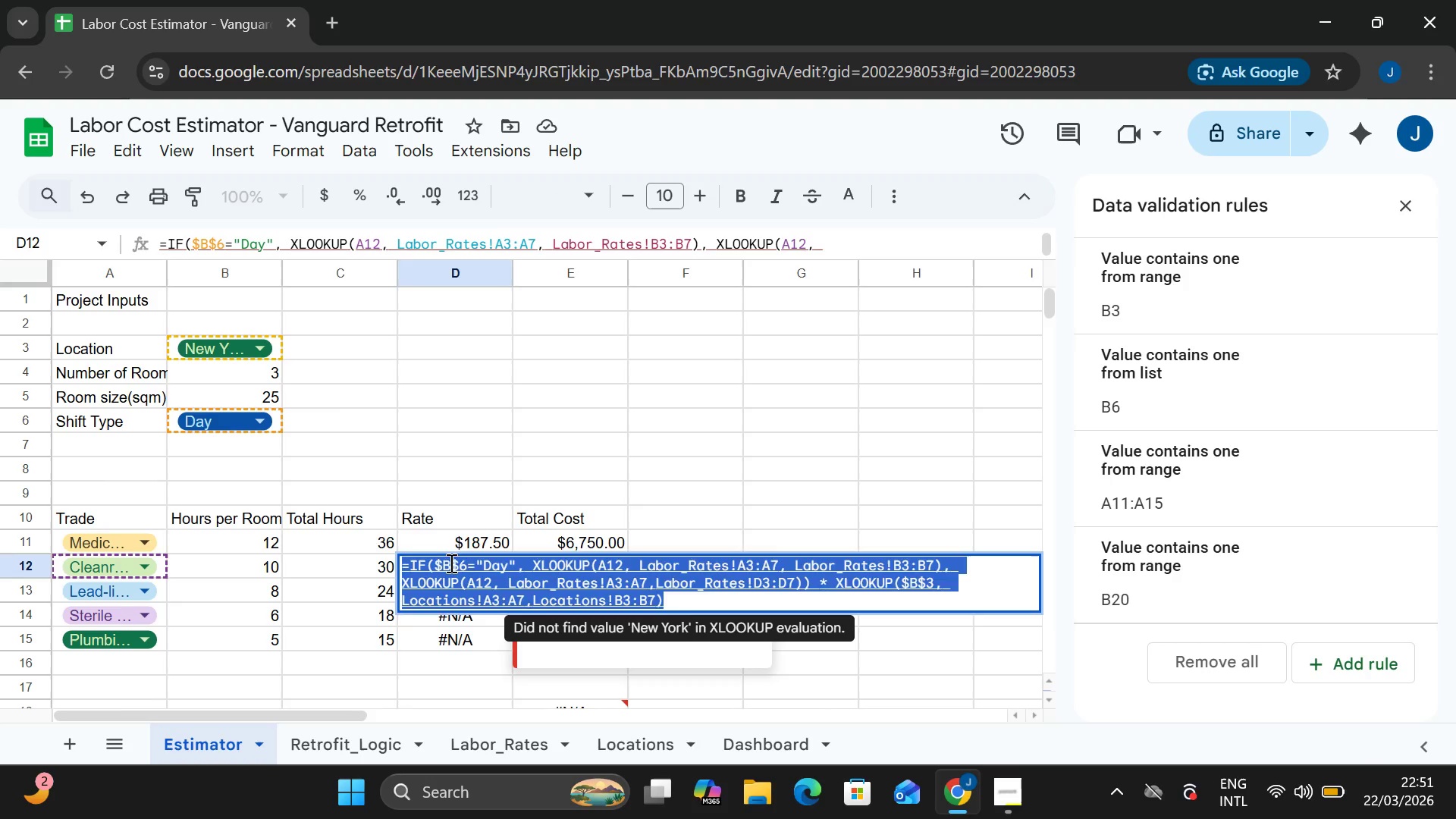 
key(Control+V)
 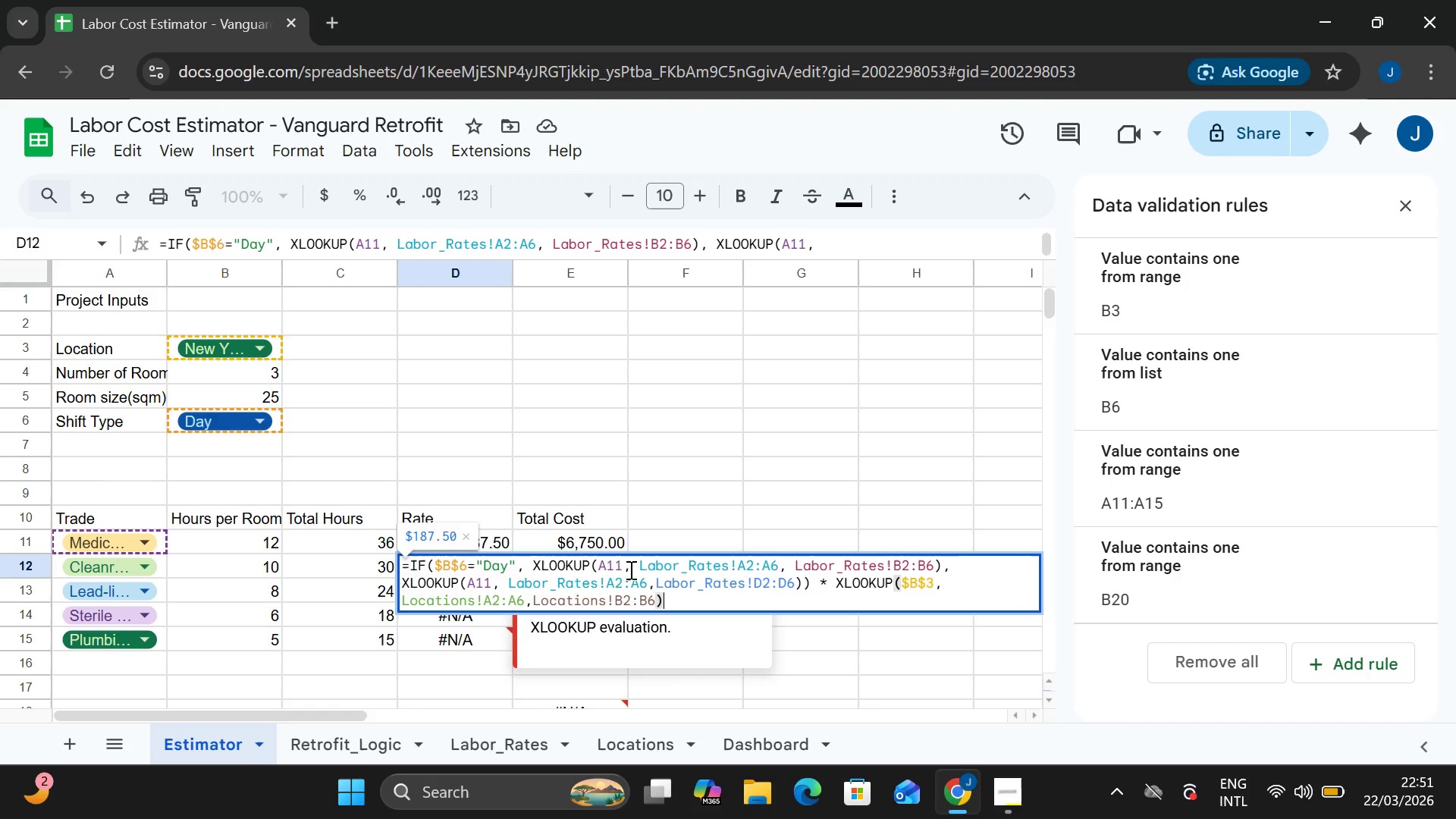 
left_click([615, 570])
 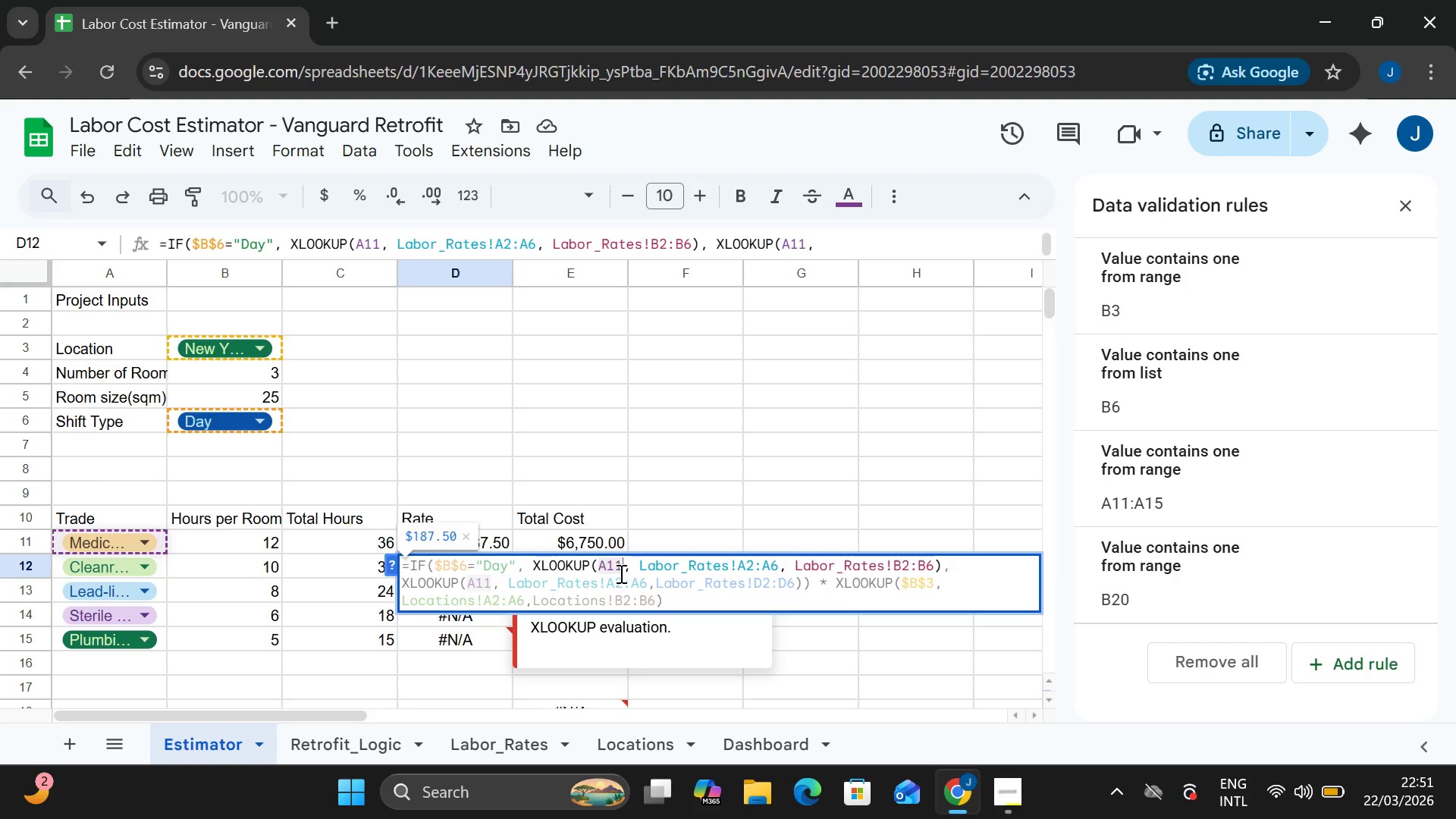 
double_click([620, 573])
 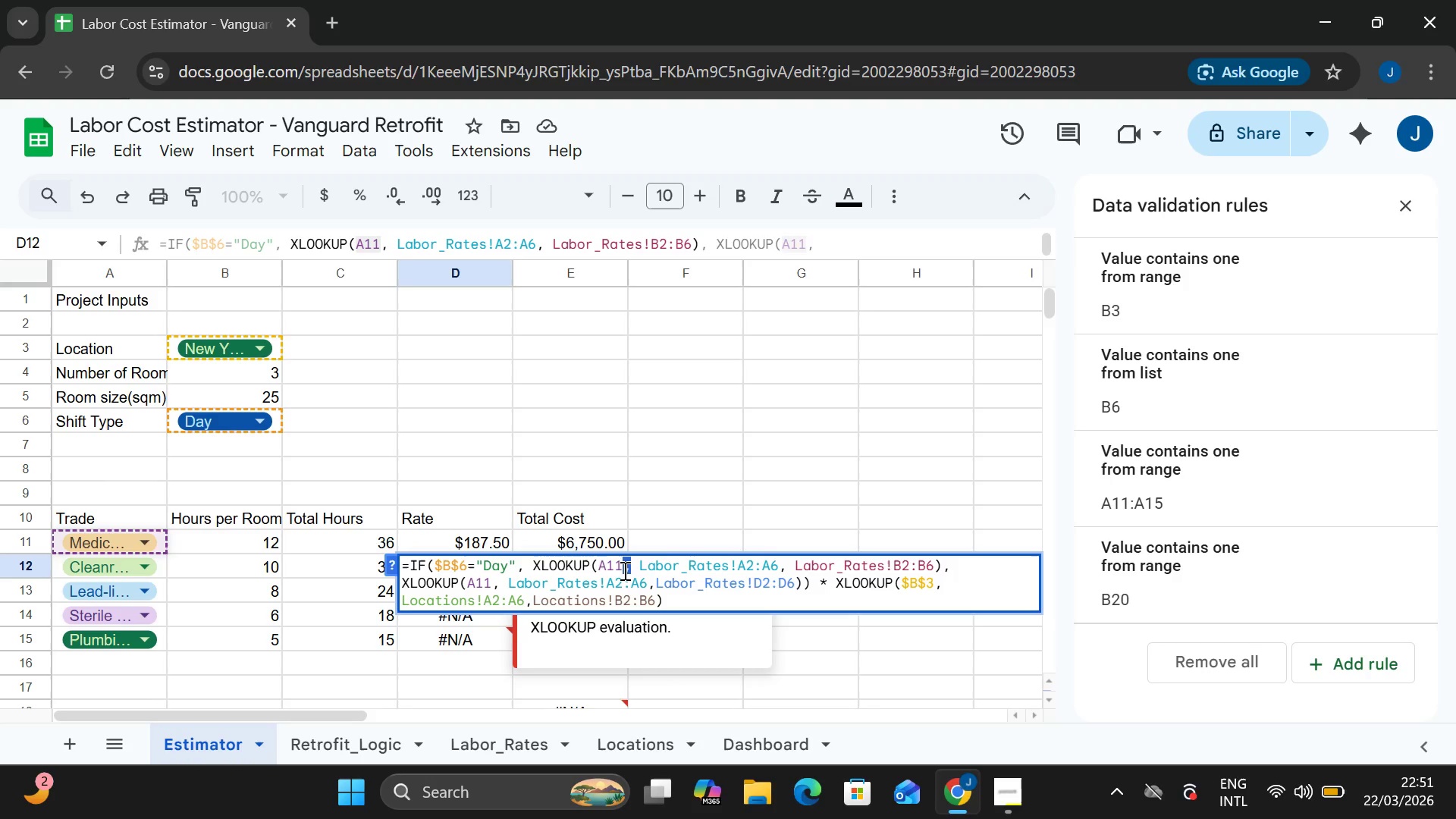 
left_click([623, 570])
 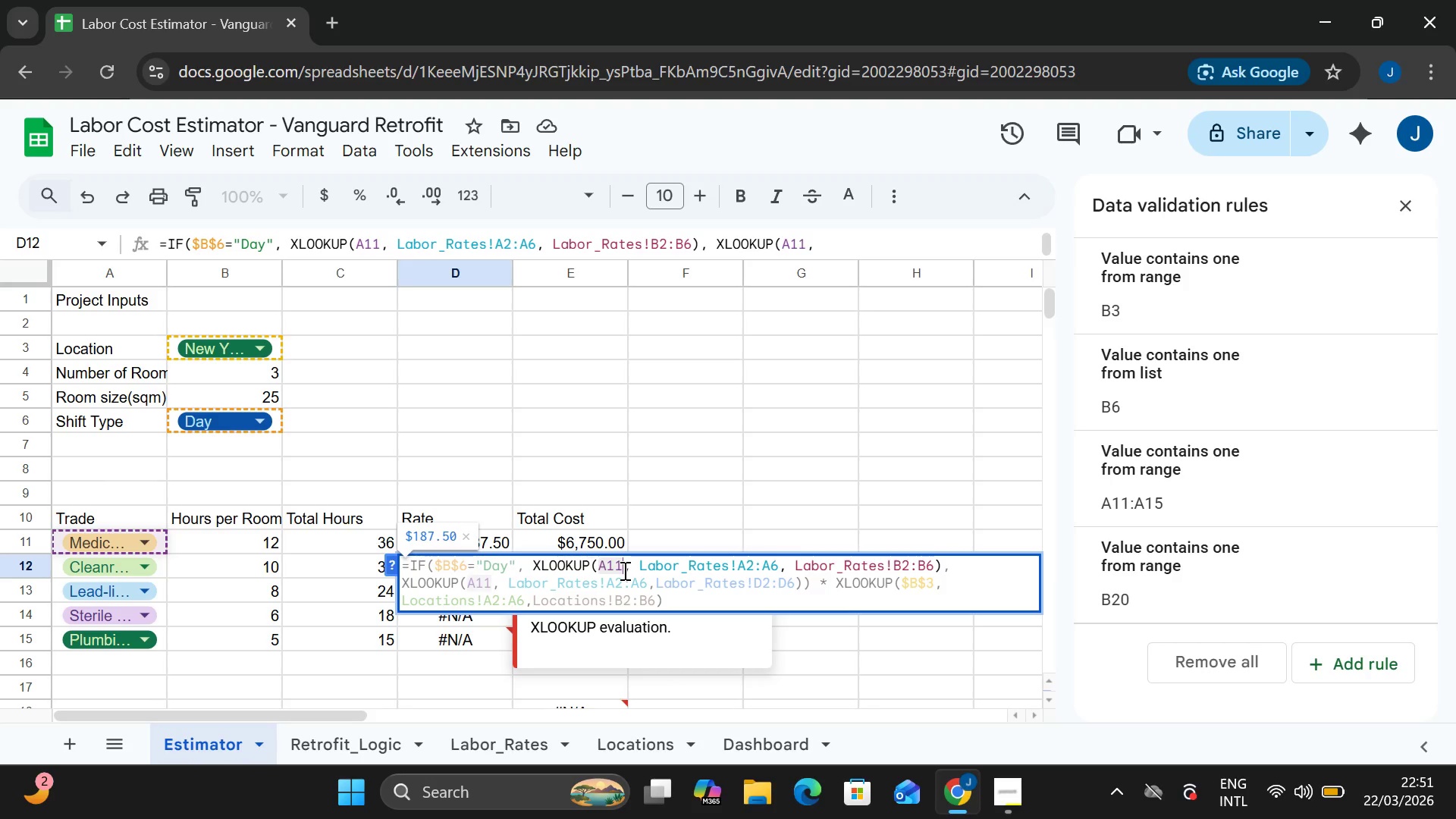 
double_click([623, 570])
 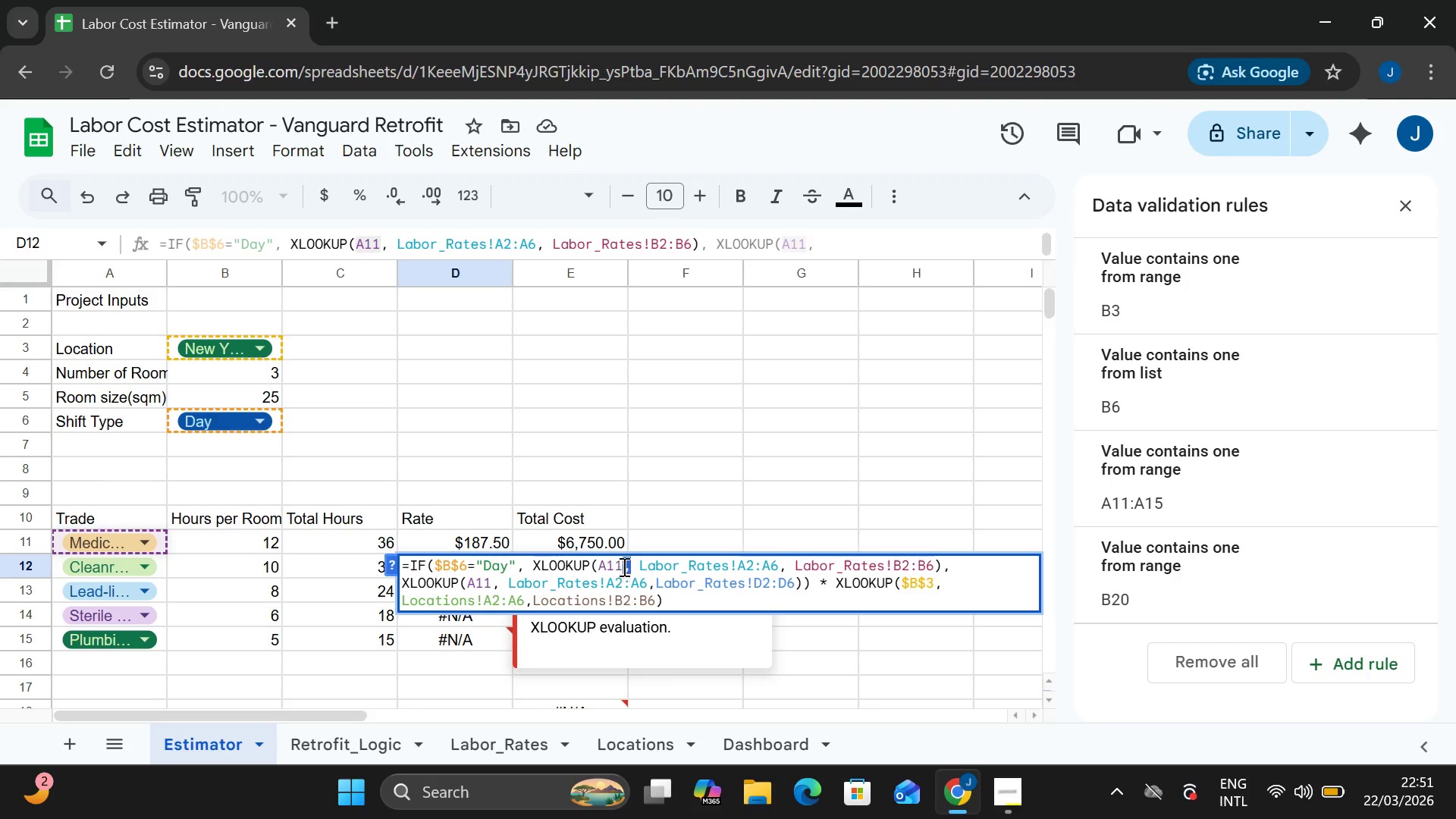 
double_click([624, 565])
 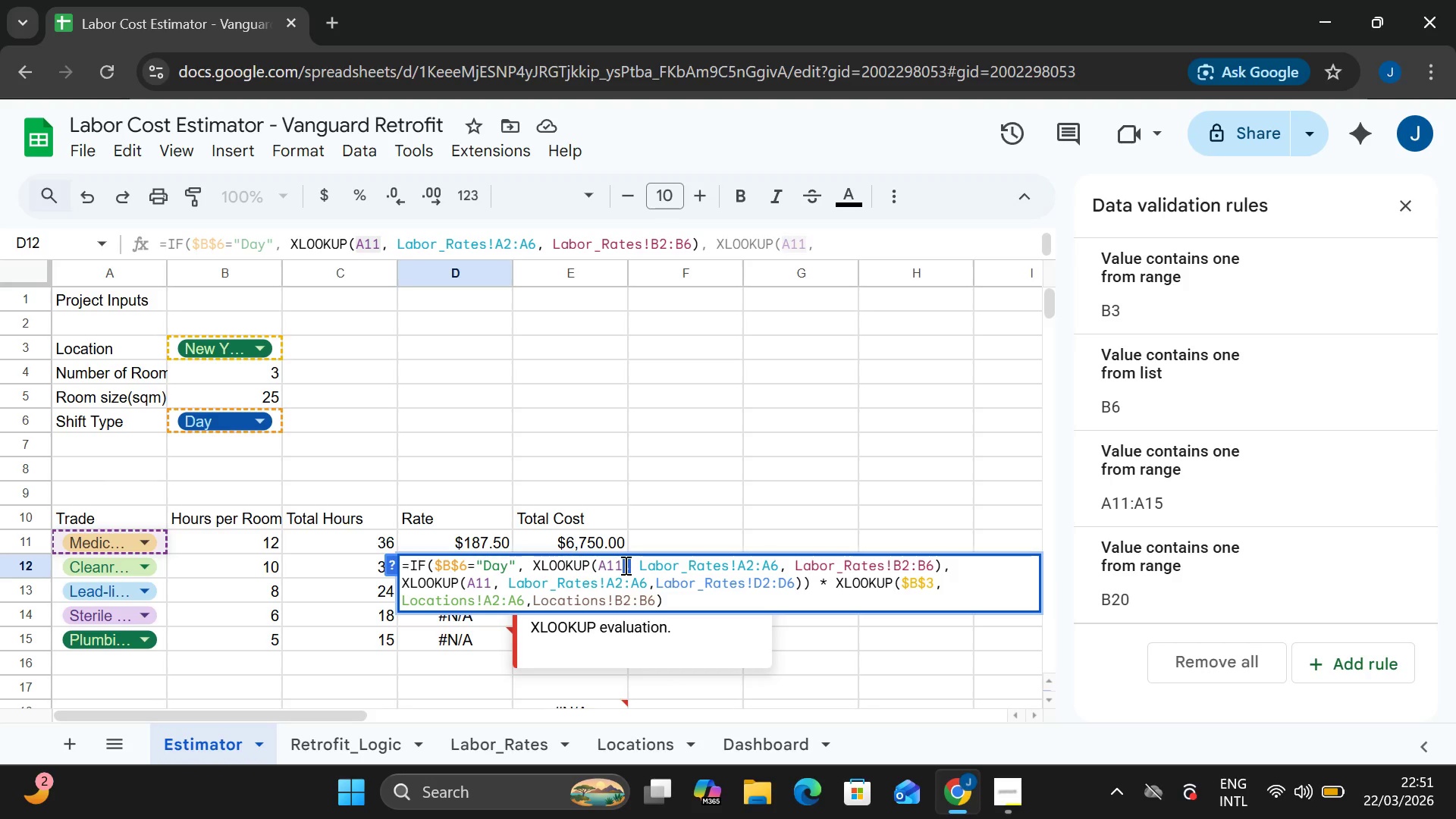 
key(Backspace)
 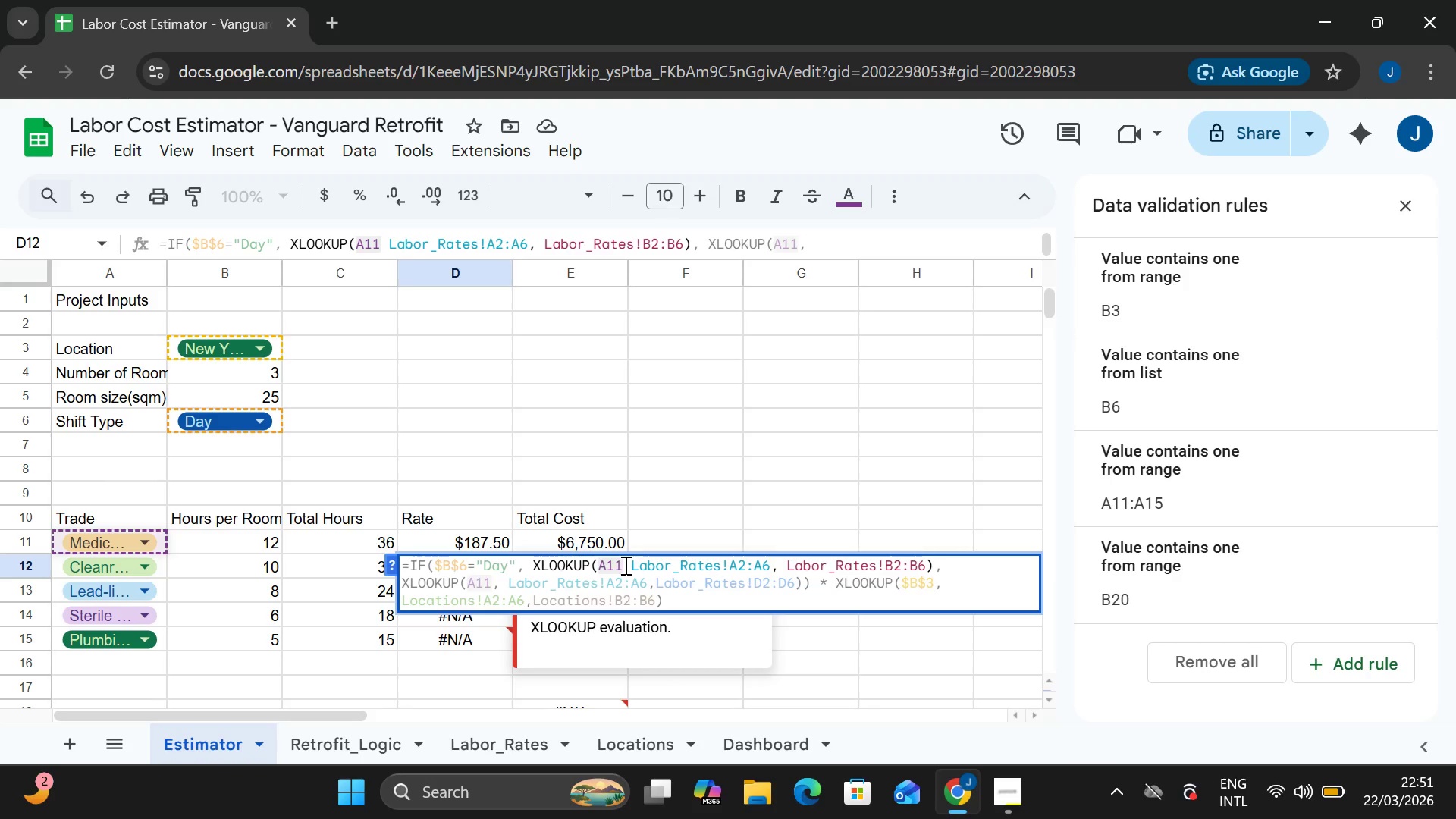 
key(Backspace)
 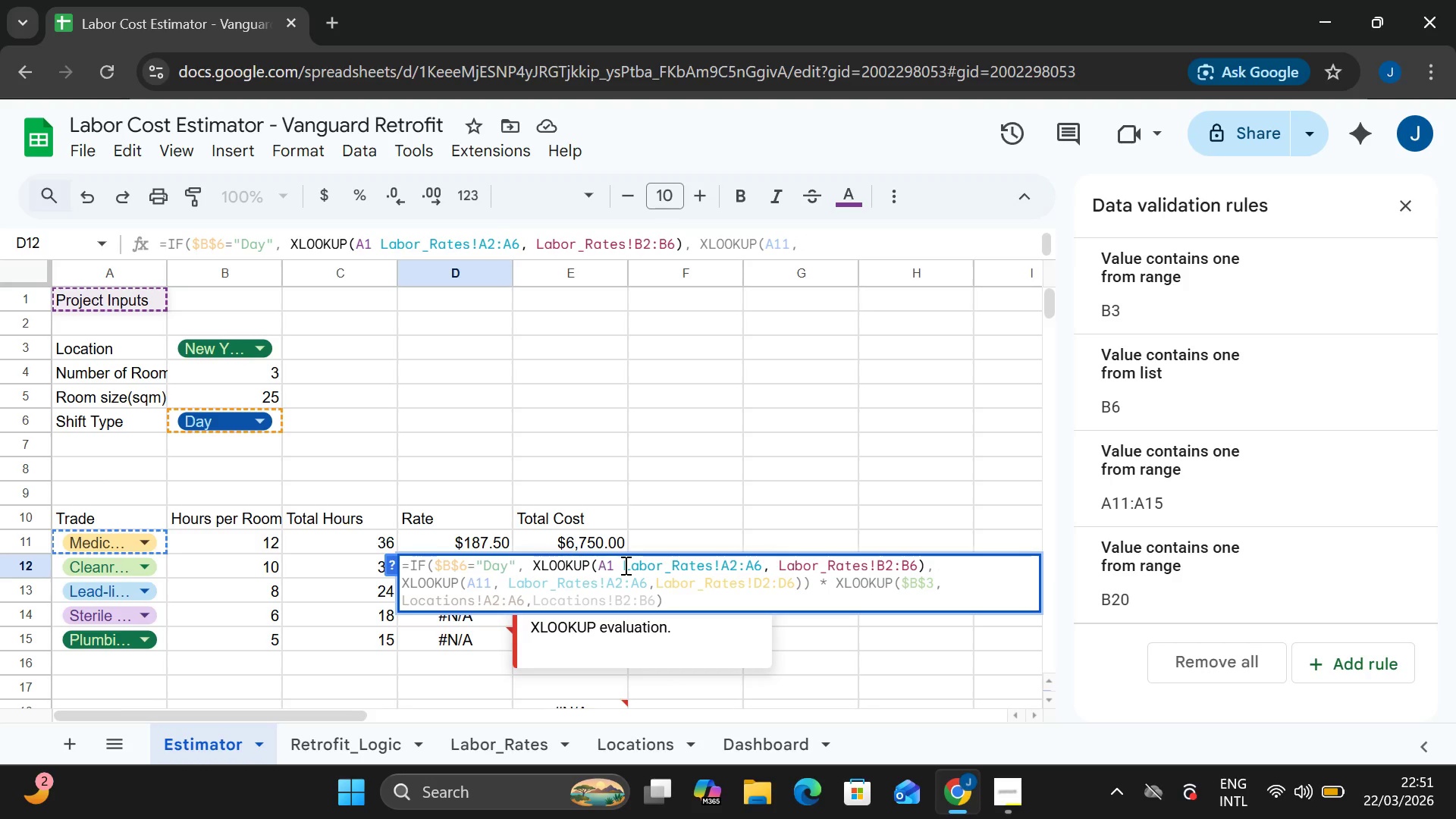 
key(2)
 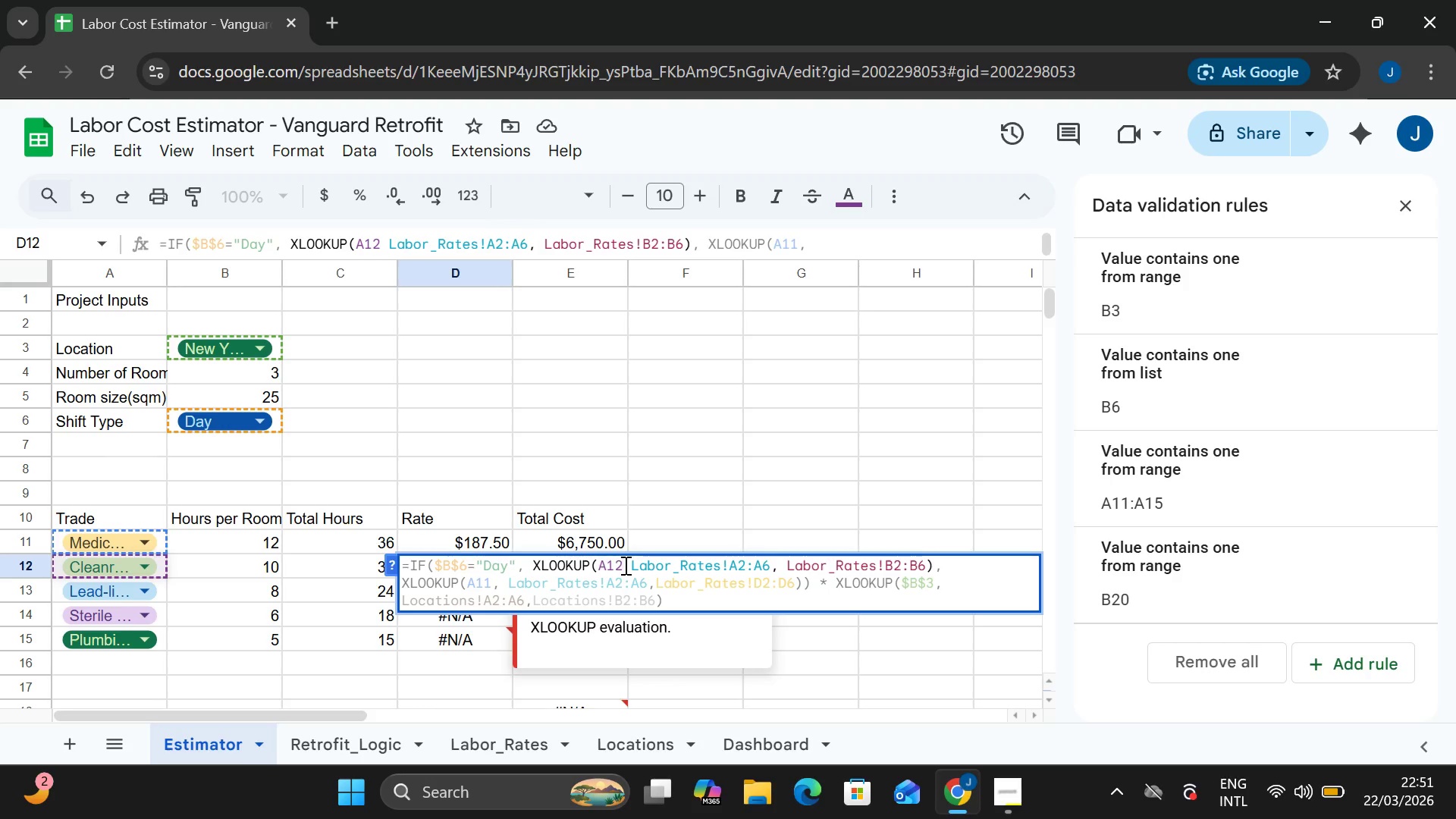 
key(Period)
 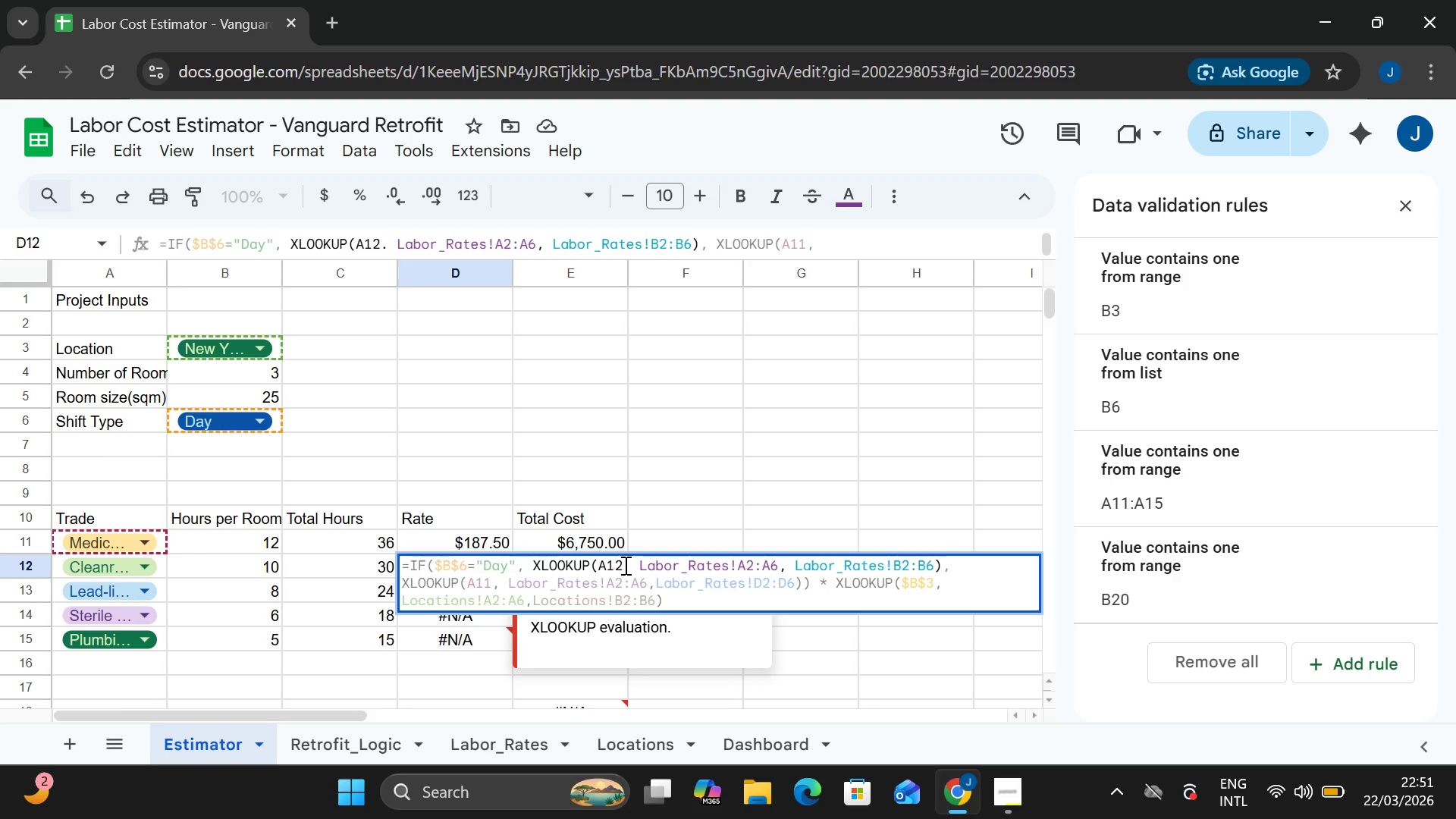 
key(Enter)
 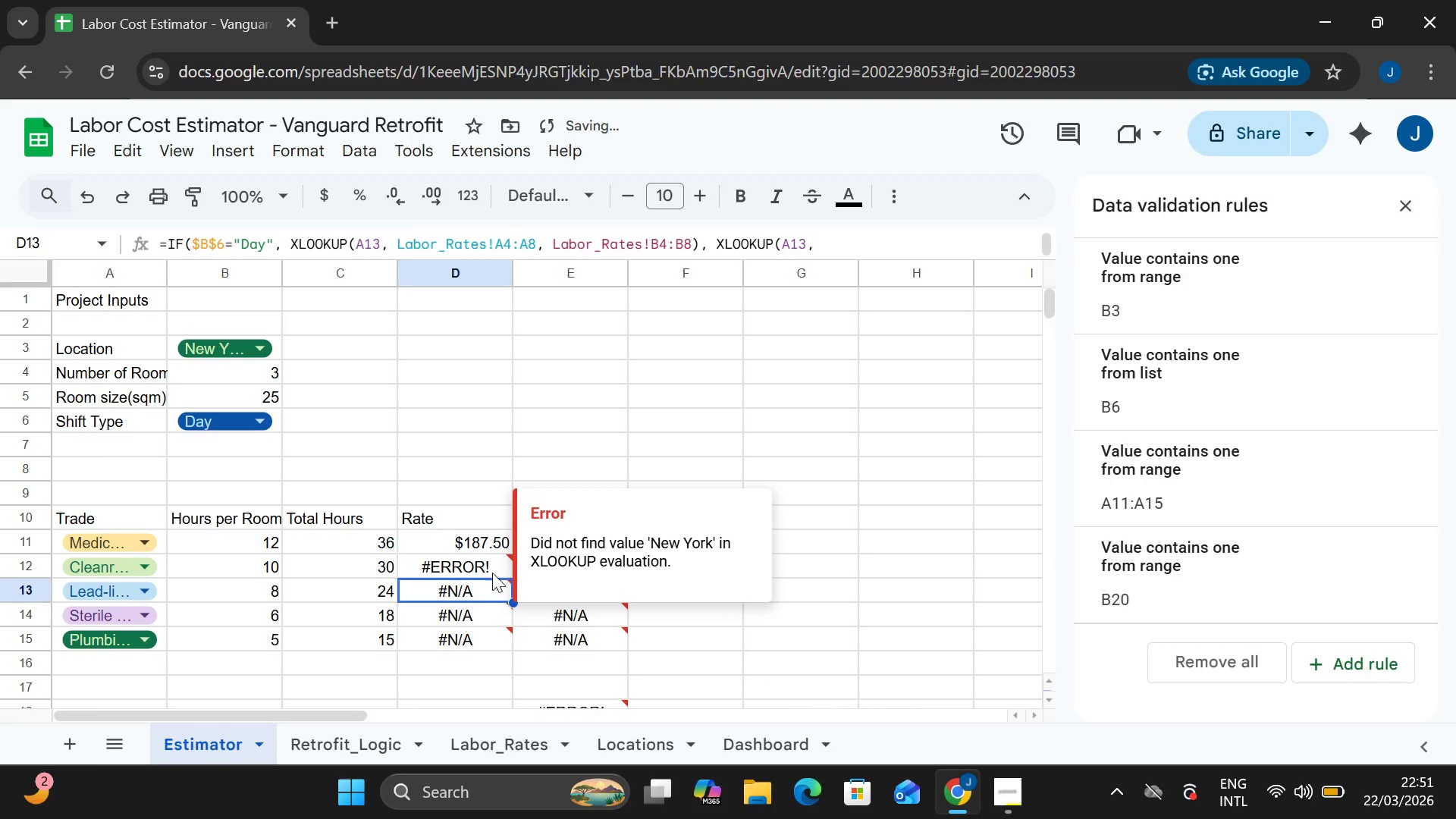 
double_click([488, 566])
 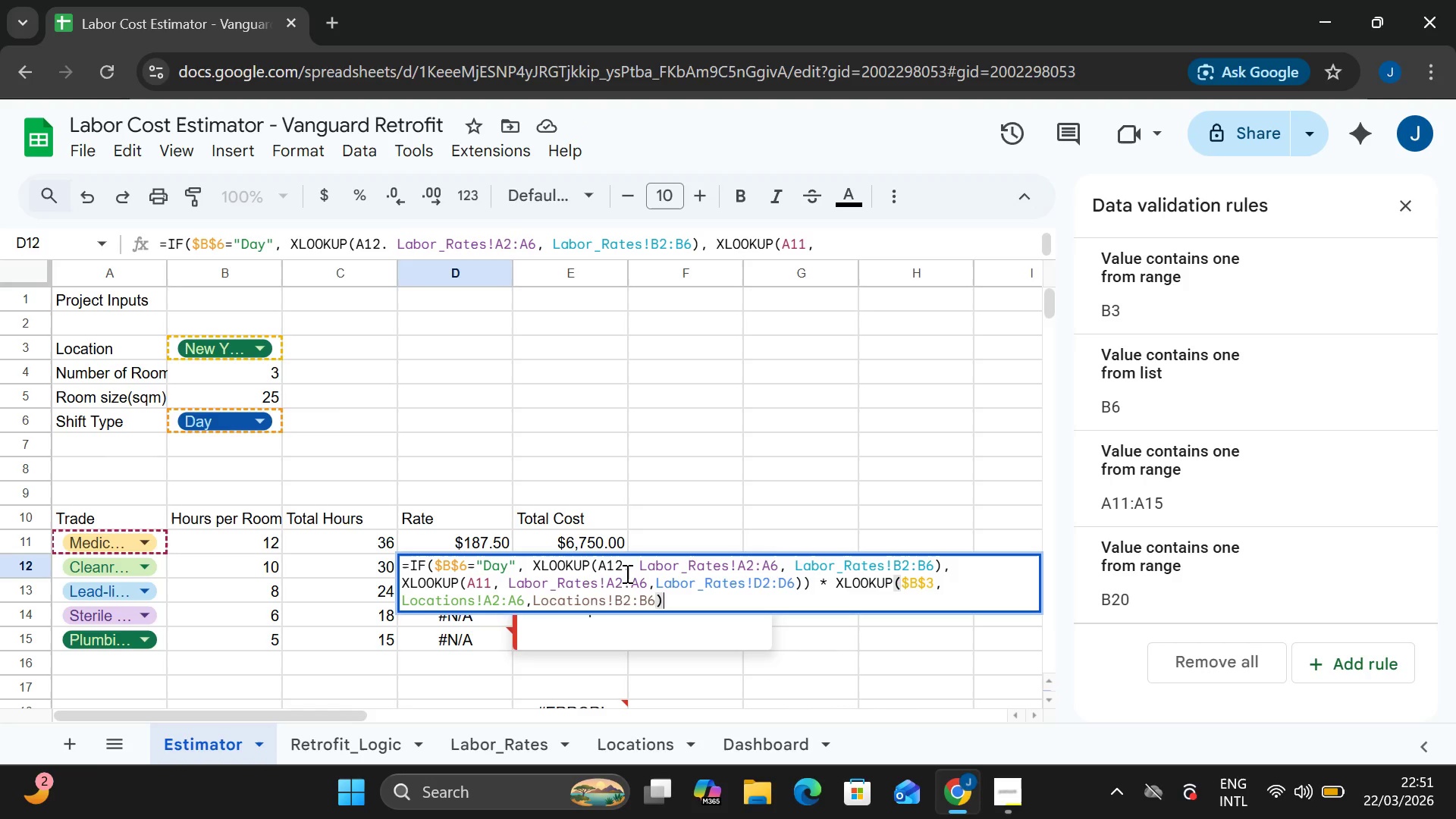 
left_click([639, 559])
 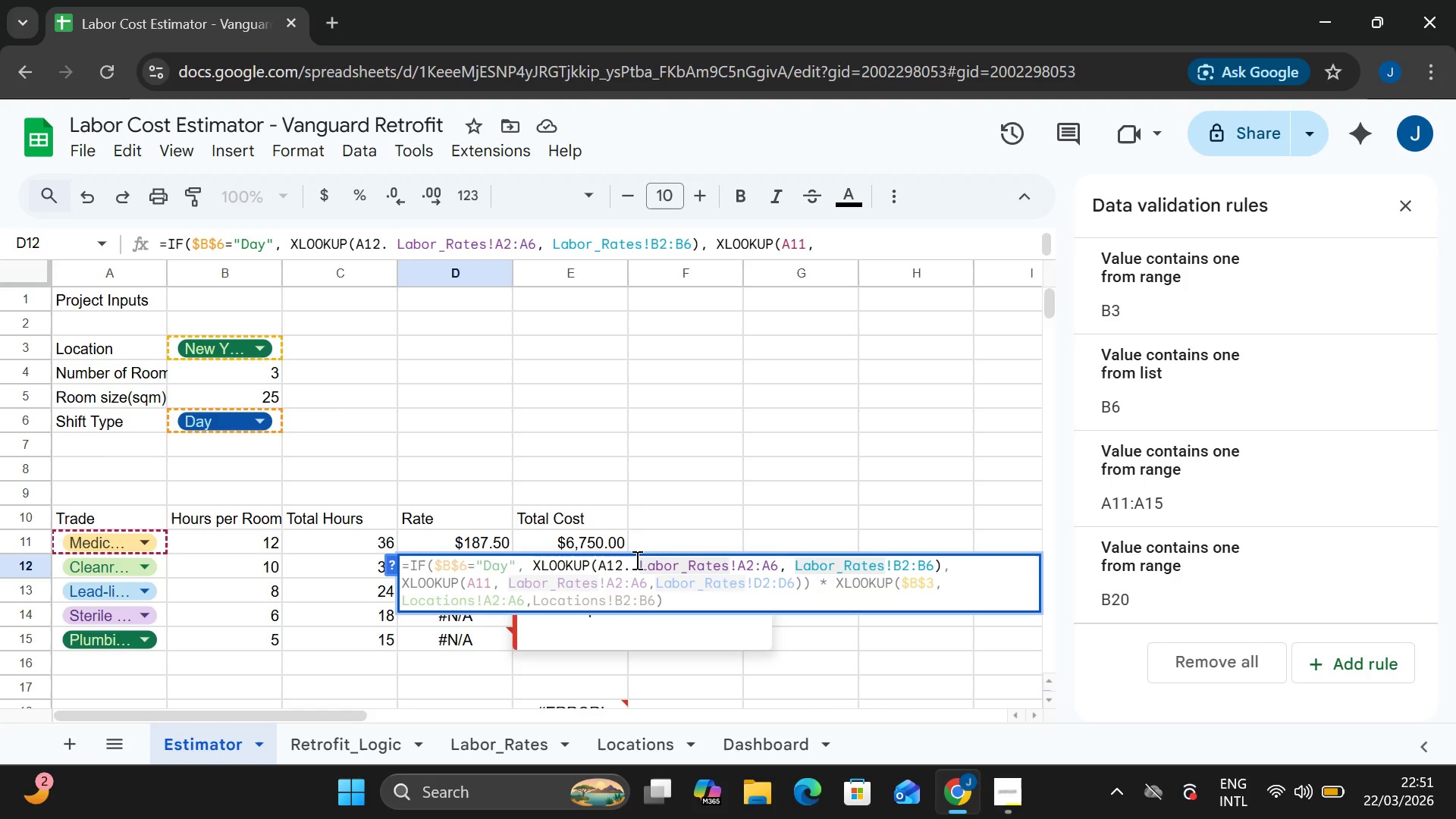 
left_click([635, 560])
 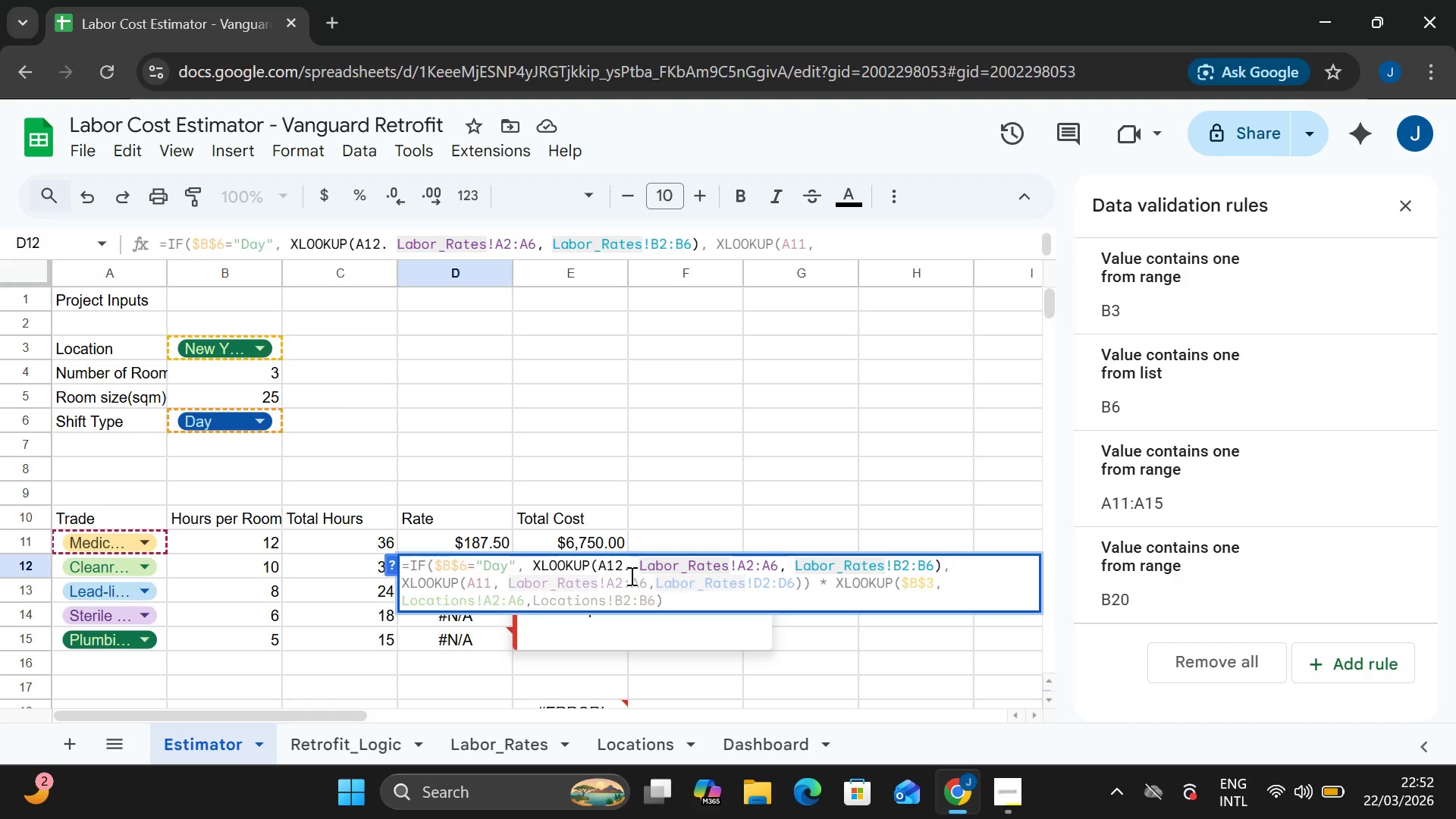 
double_click([630, 576])
 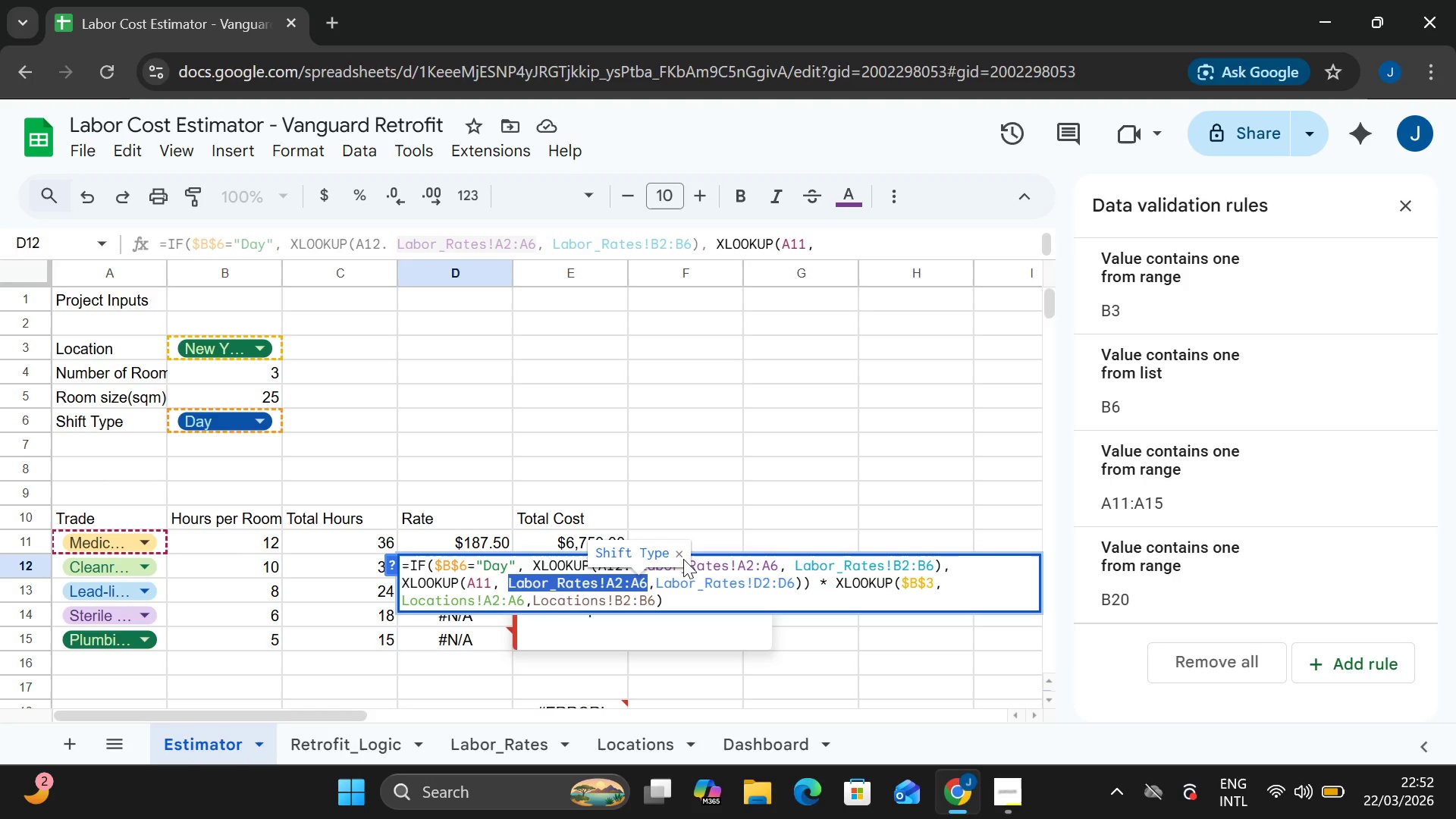 
left_click([695, 587])
 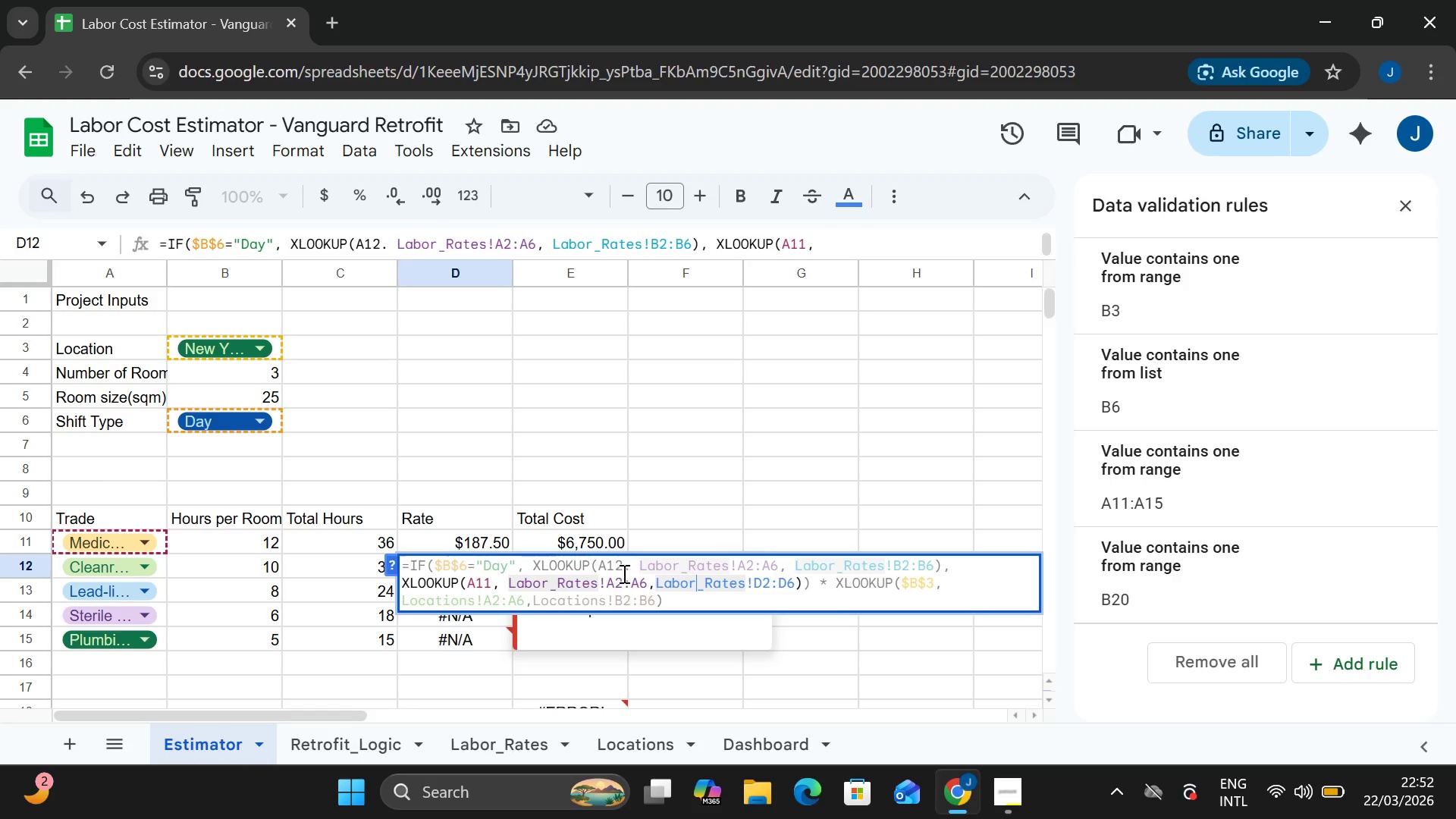 
left_click([627, 573])
 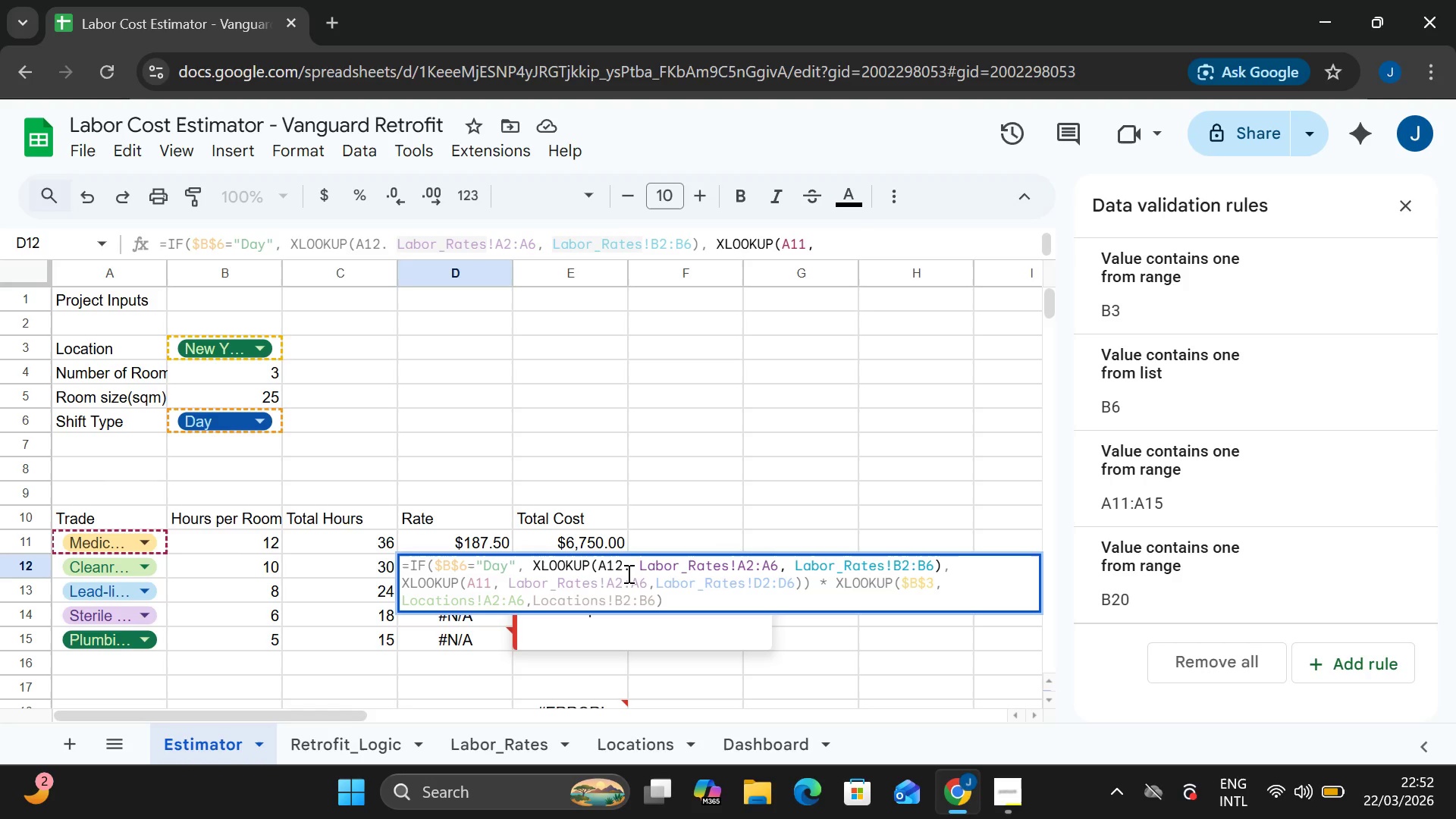 
key(Backspace)
 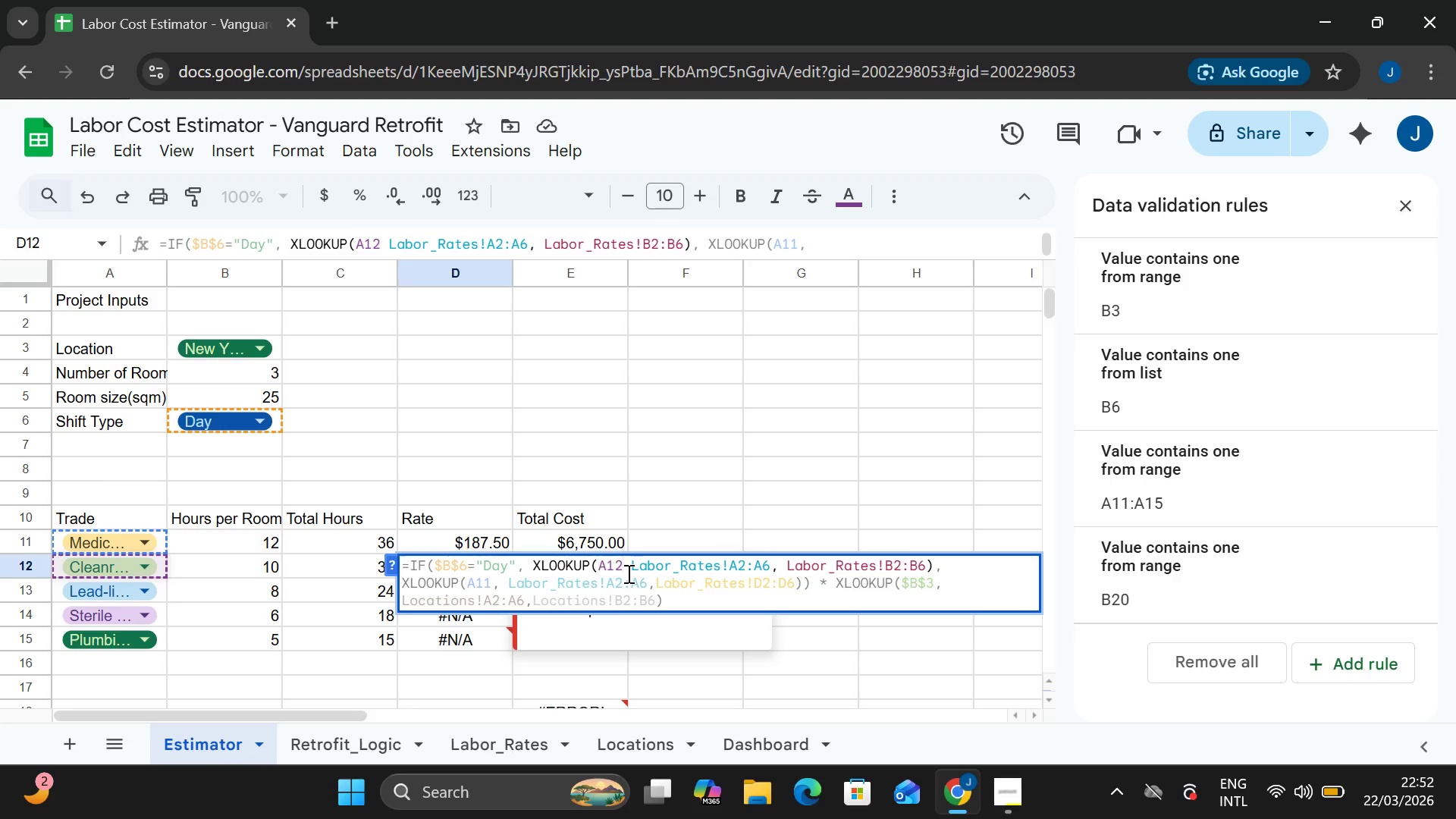 
key(Comma)
 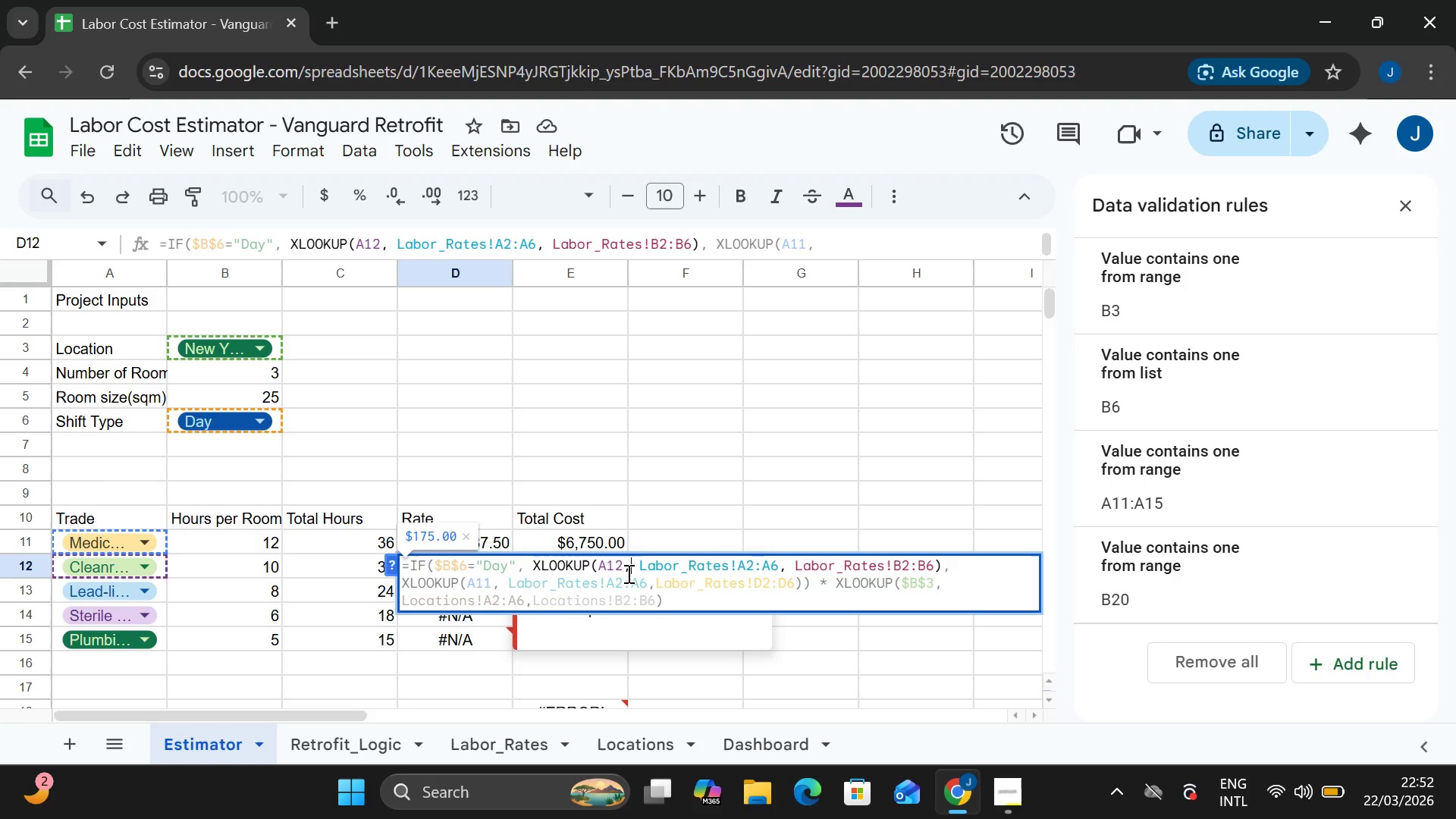 
key(Enter)
 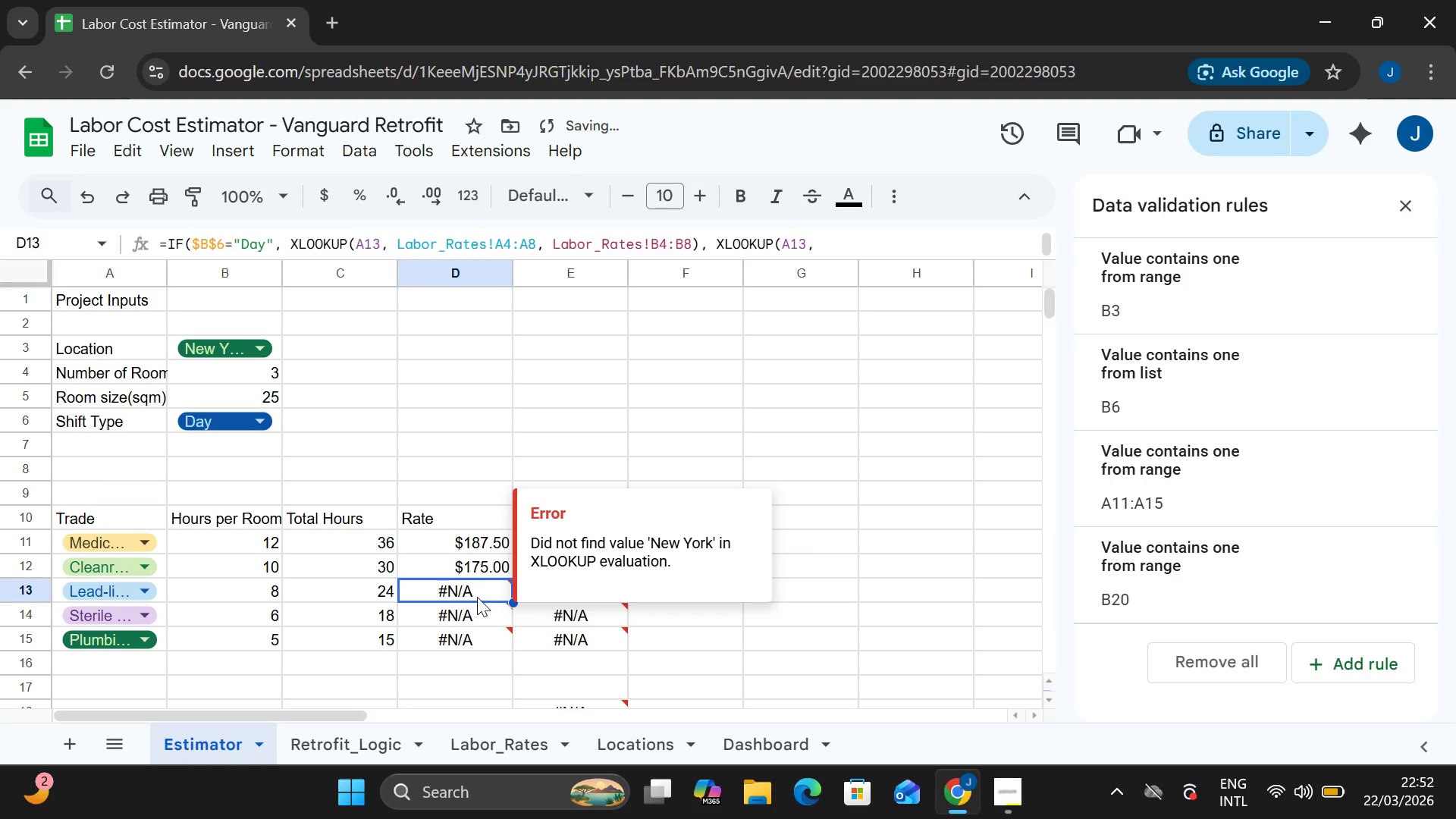 
double_click([478, 595])
 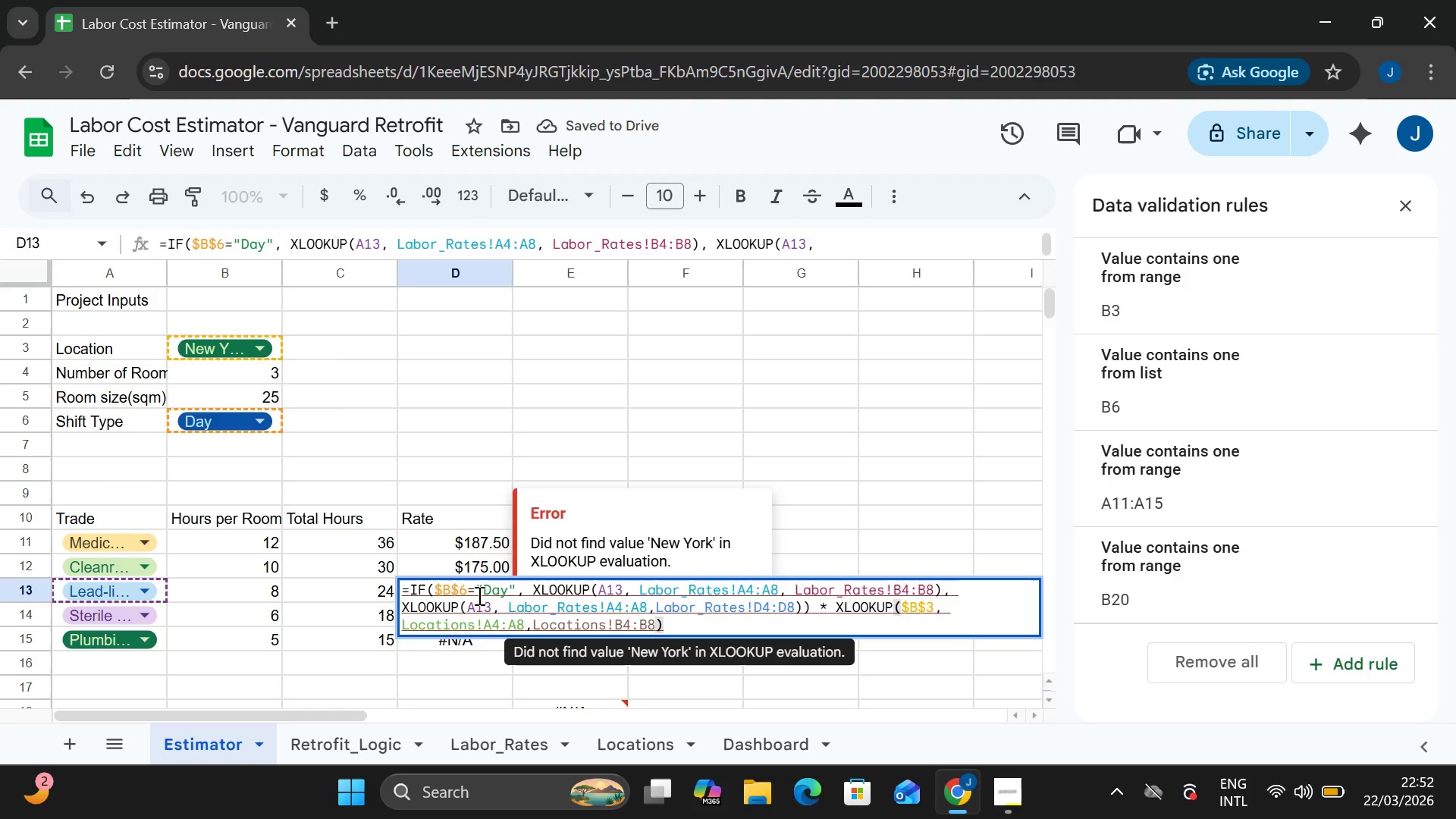 
key(Control+A)
 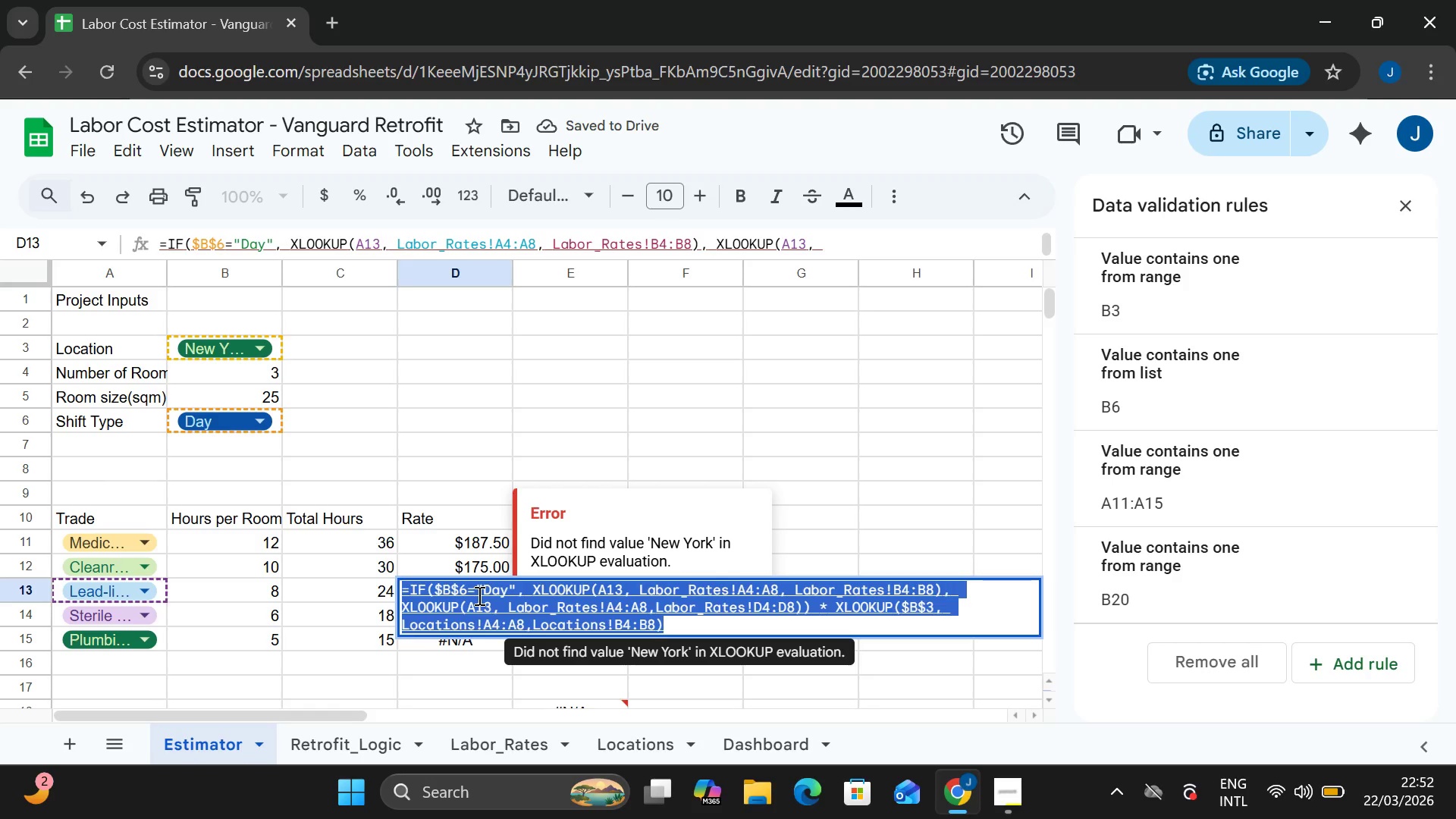 
key(Control+ControlLeft)
 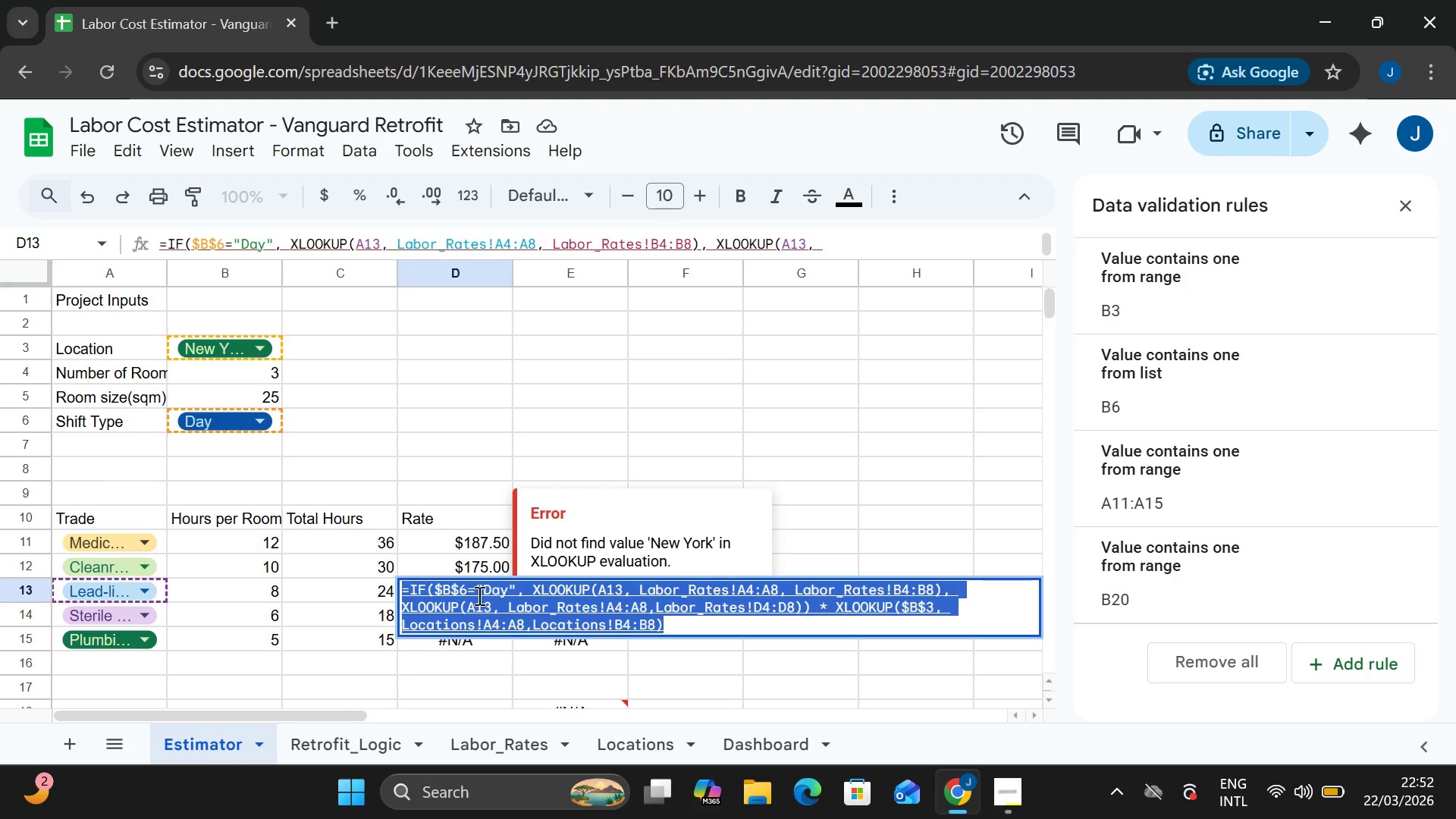 
key(Control+V)
 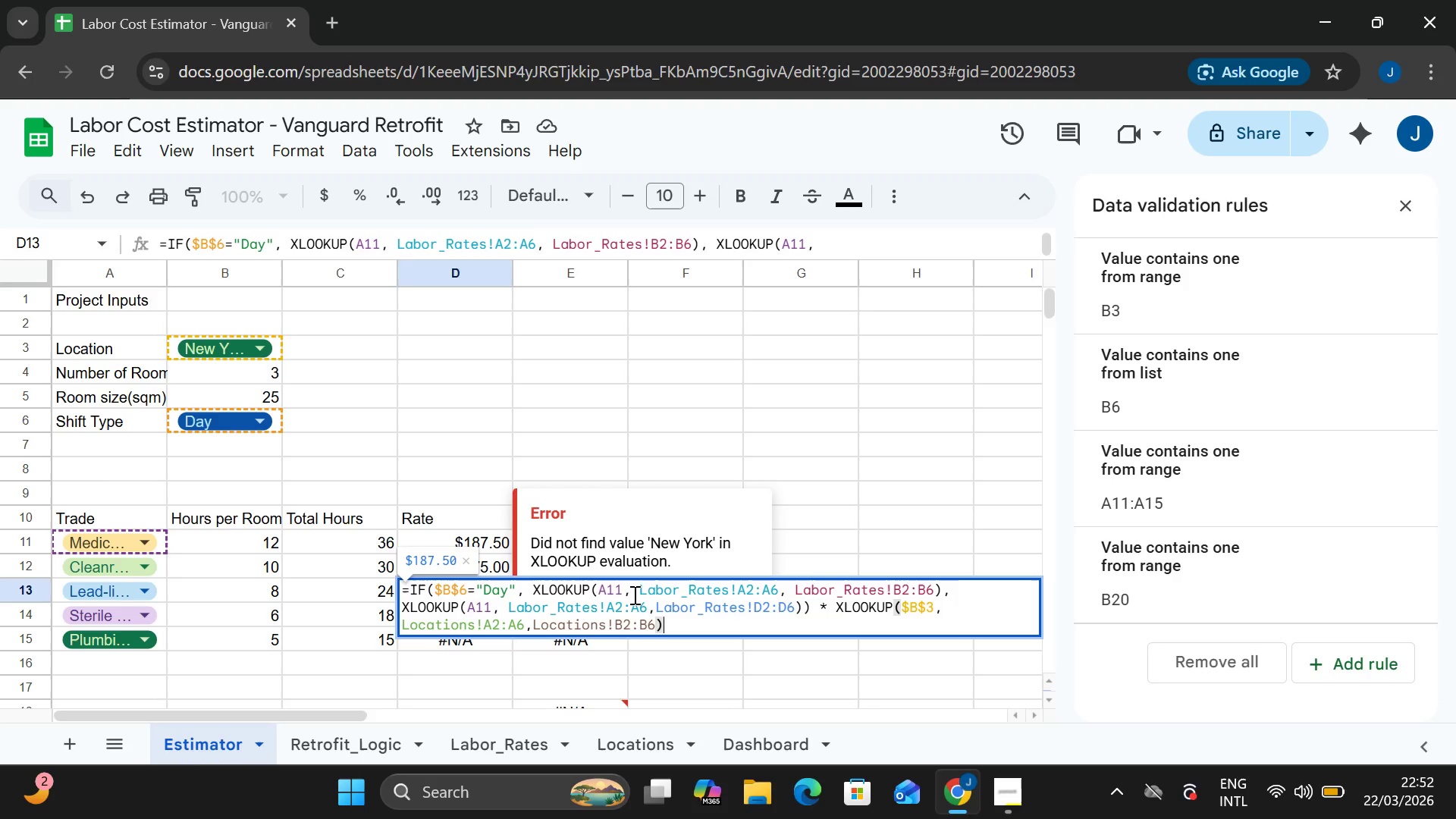 
left_click([627, 595])
 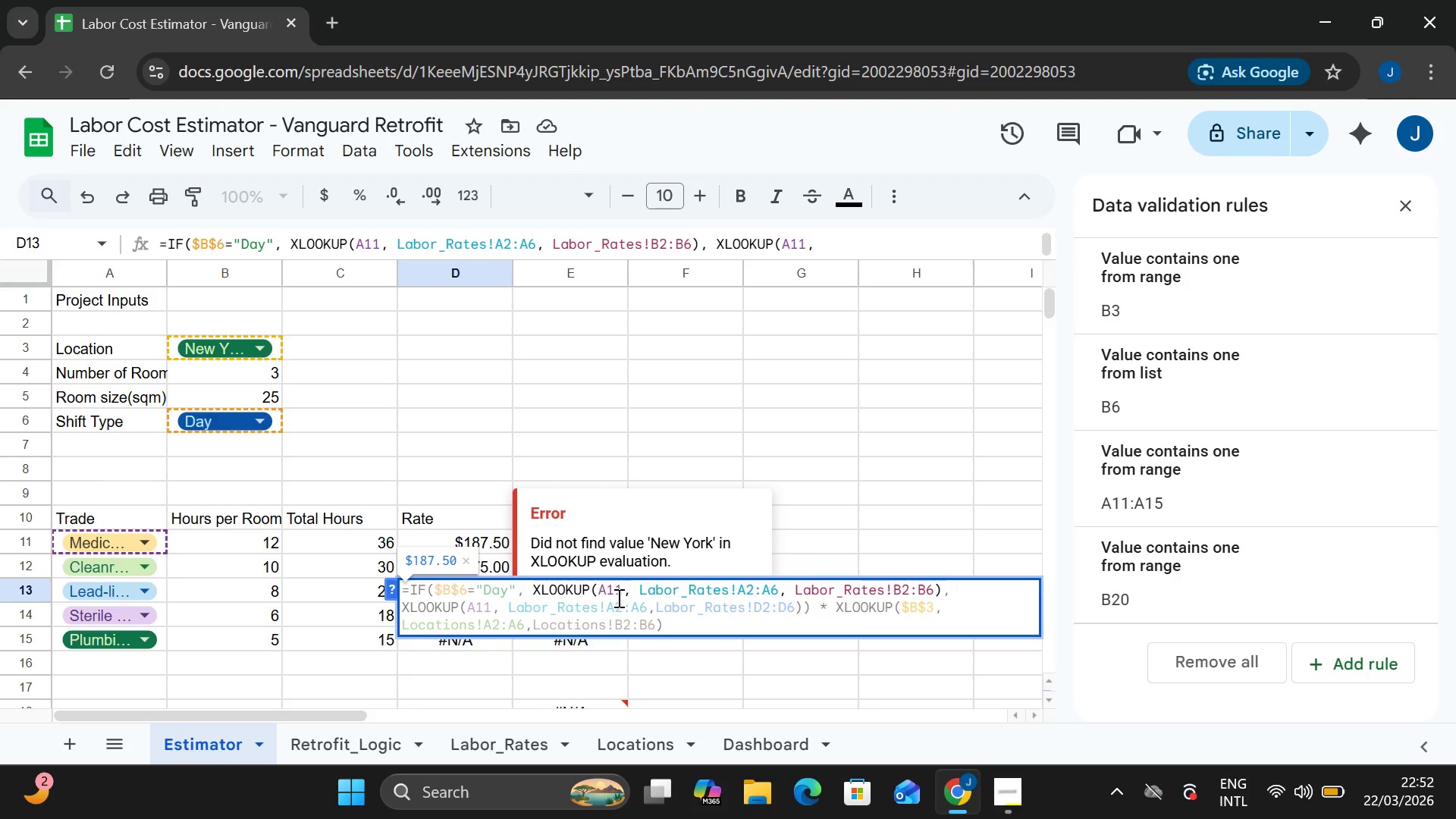 
key(ArrowLeft)
 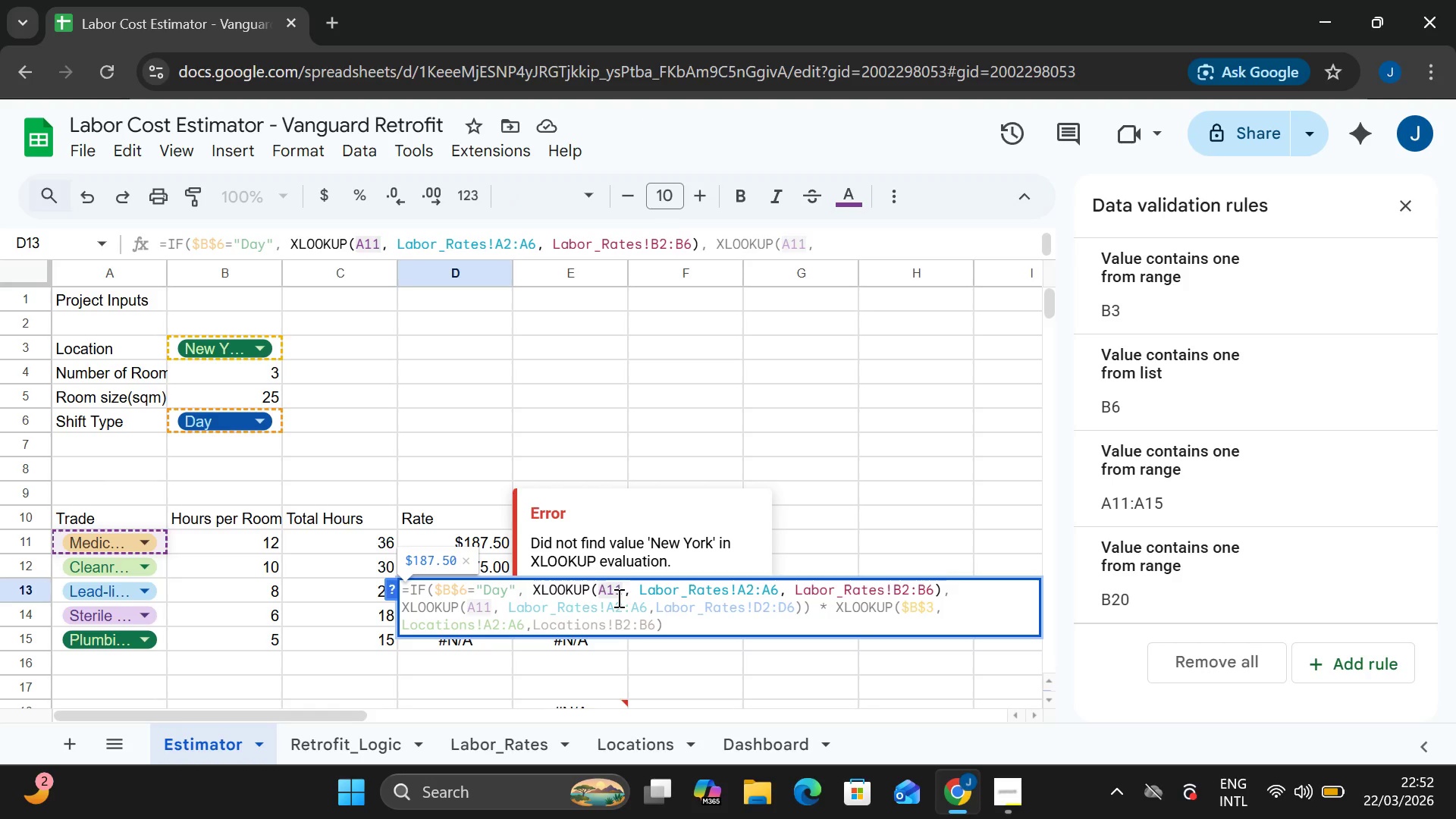 
key(Backspace)
 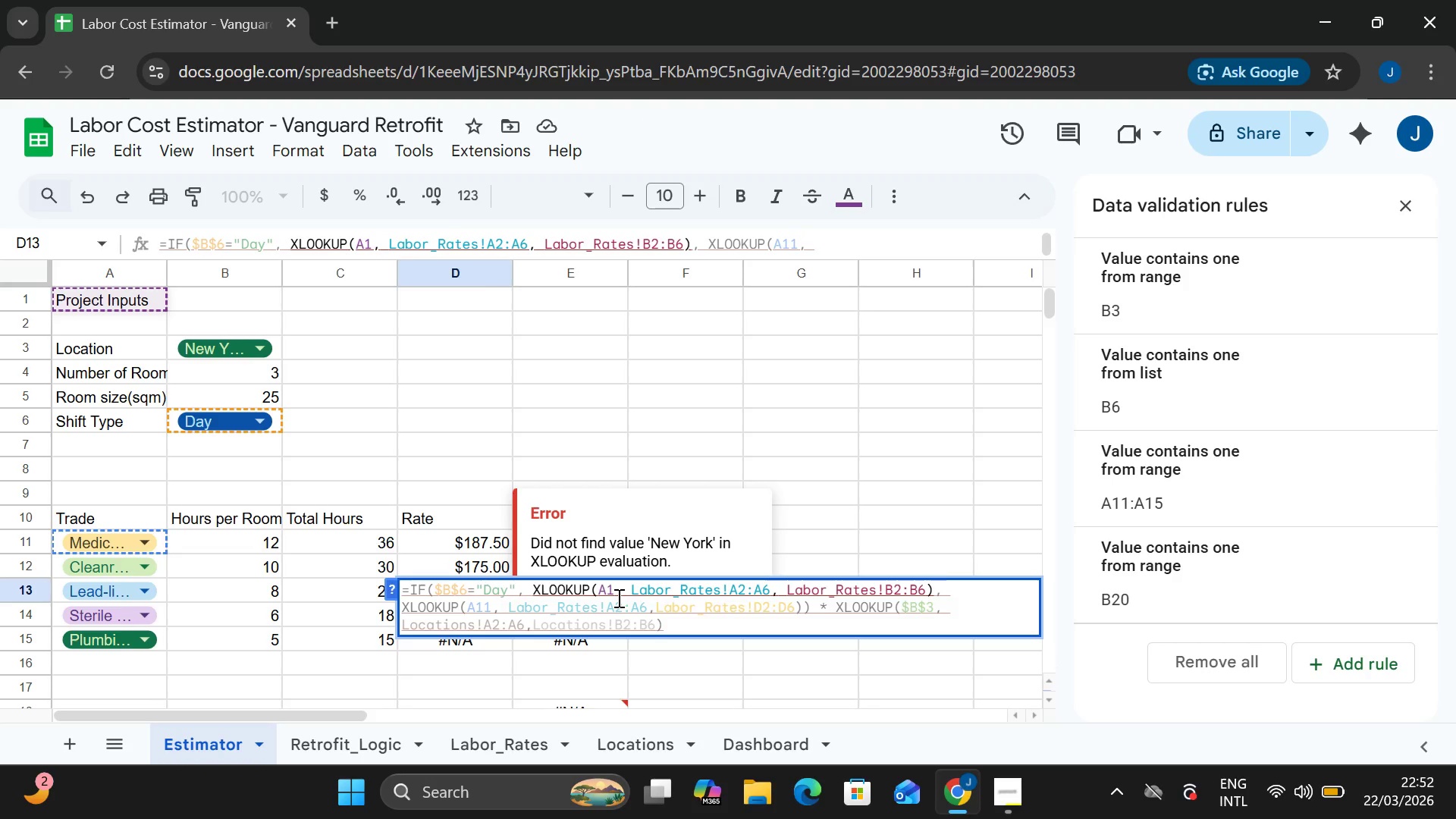 
key(3)
 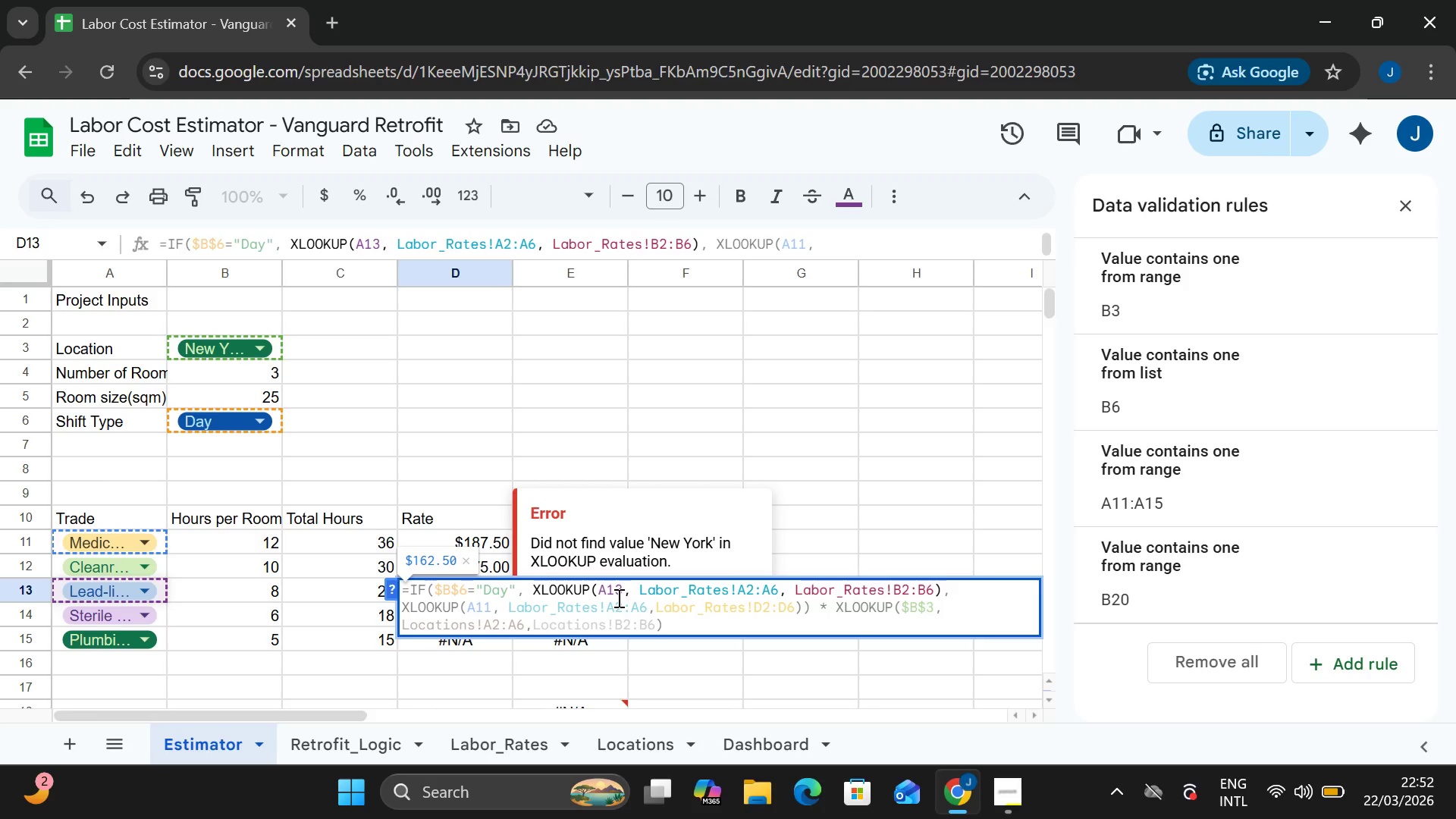 
key(Enter)
 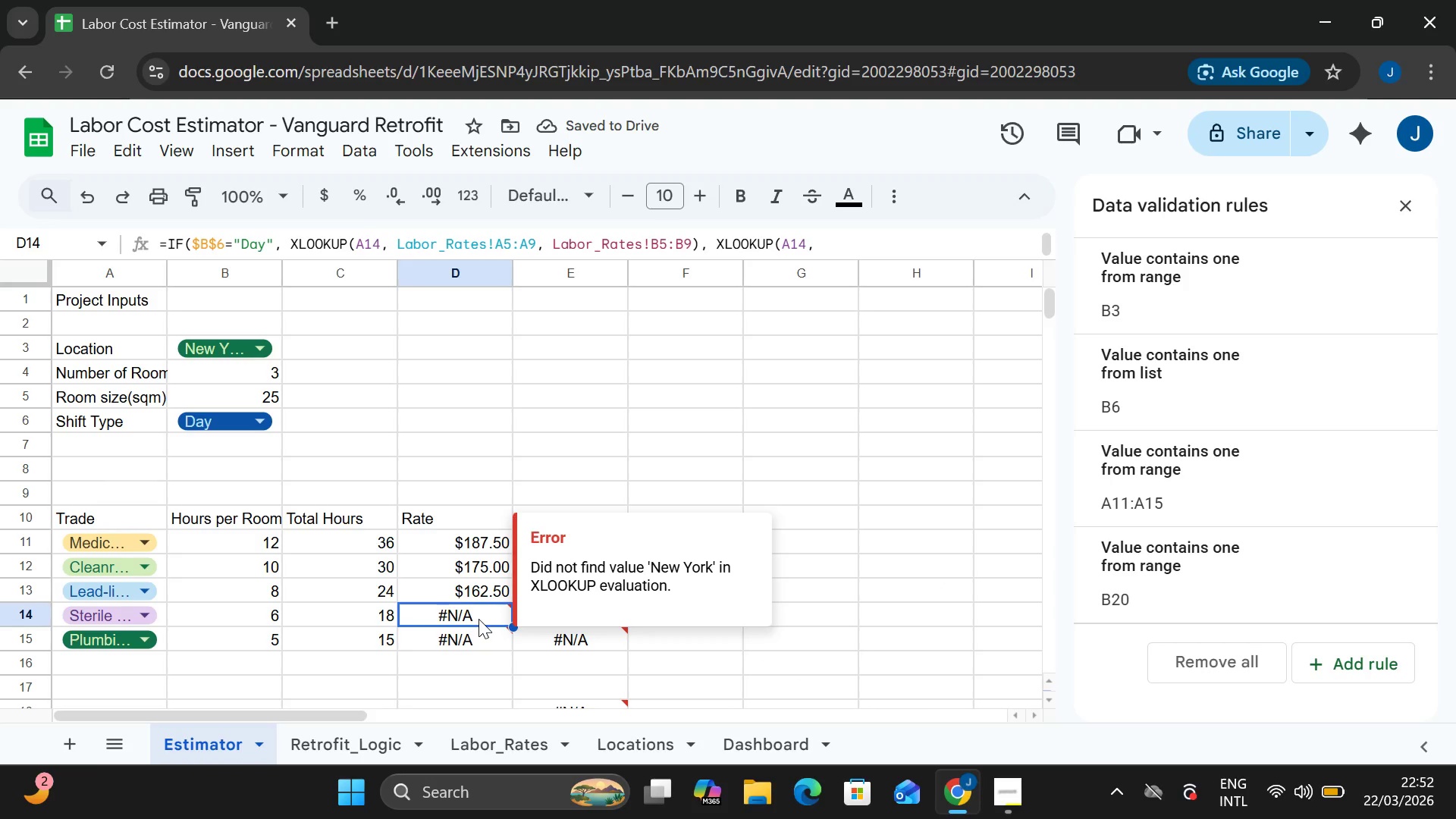 
double_click([479, 619])
 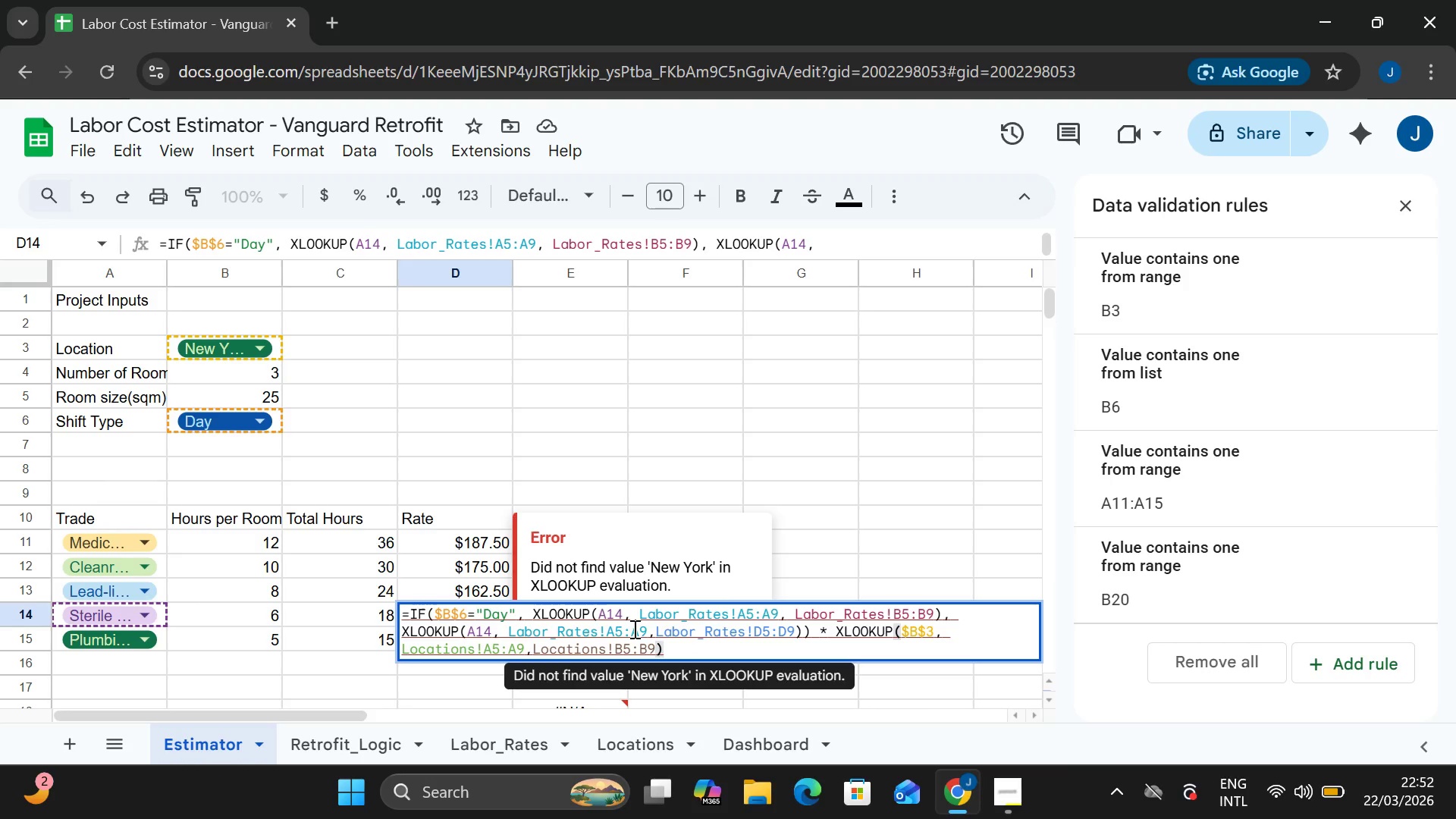 
key(Control+ControlLeft)
 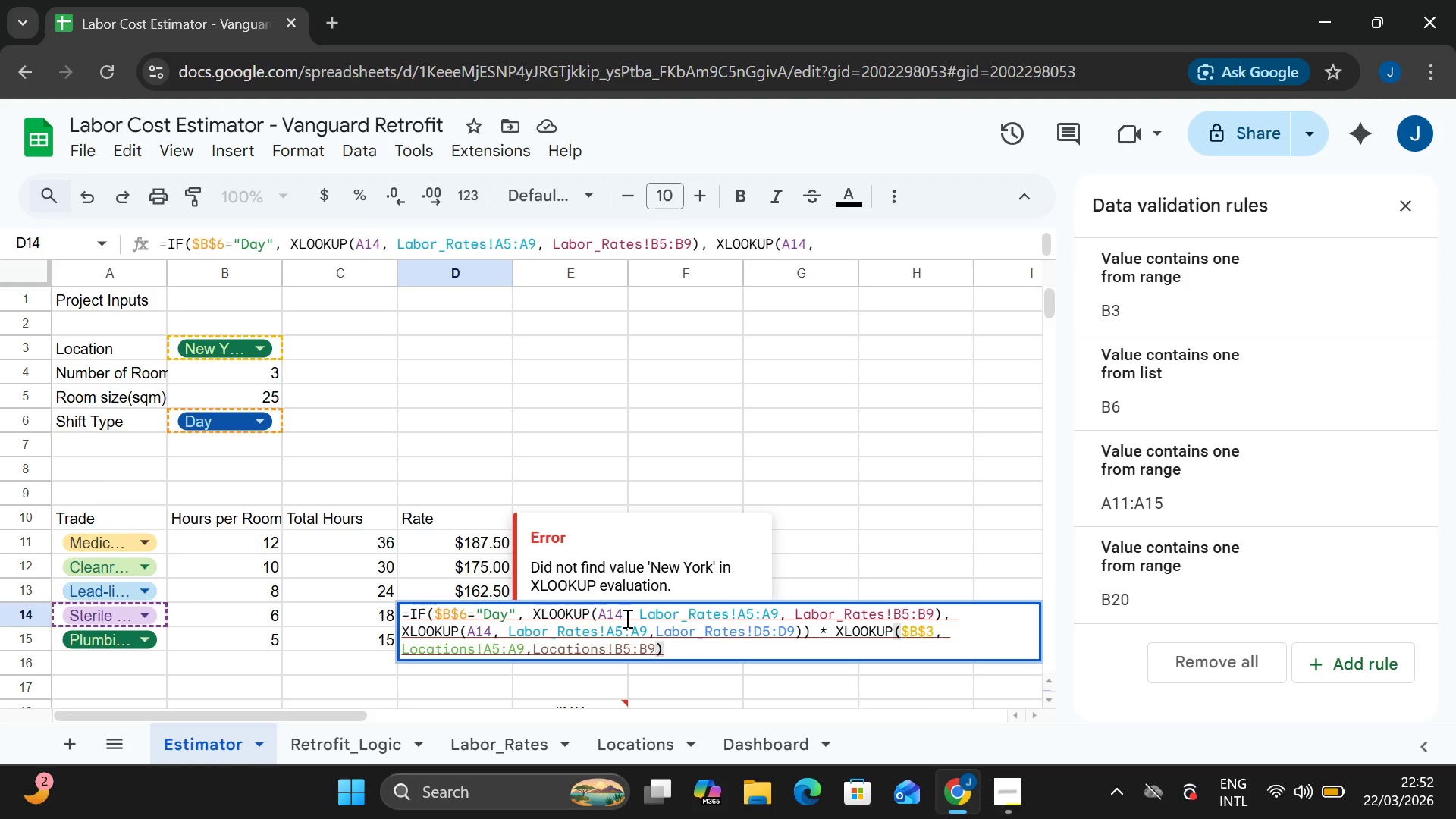 
key(Control+A)
 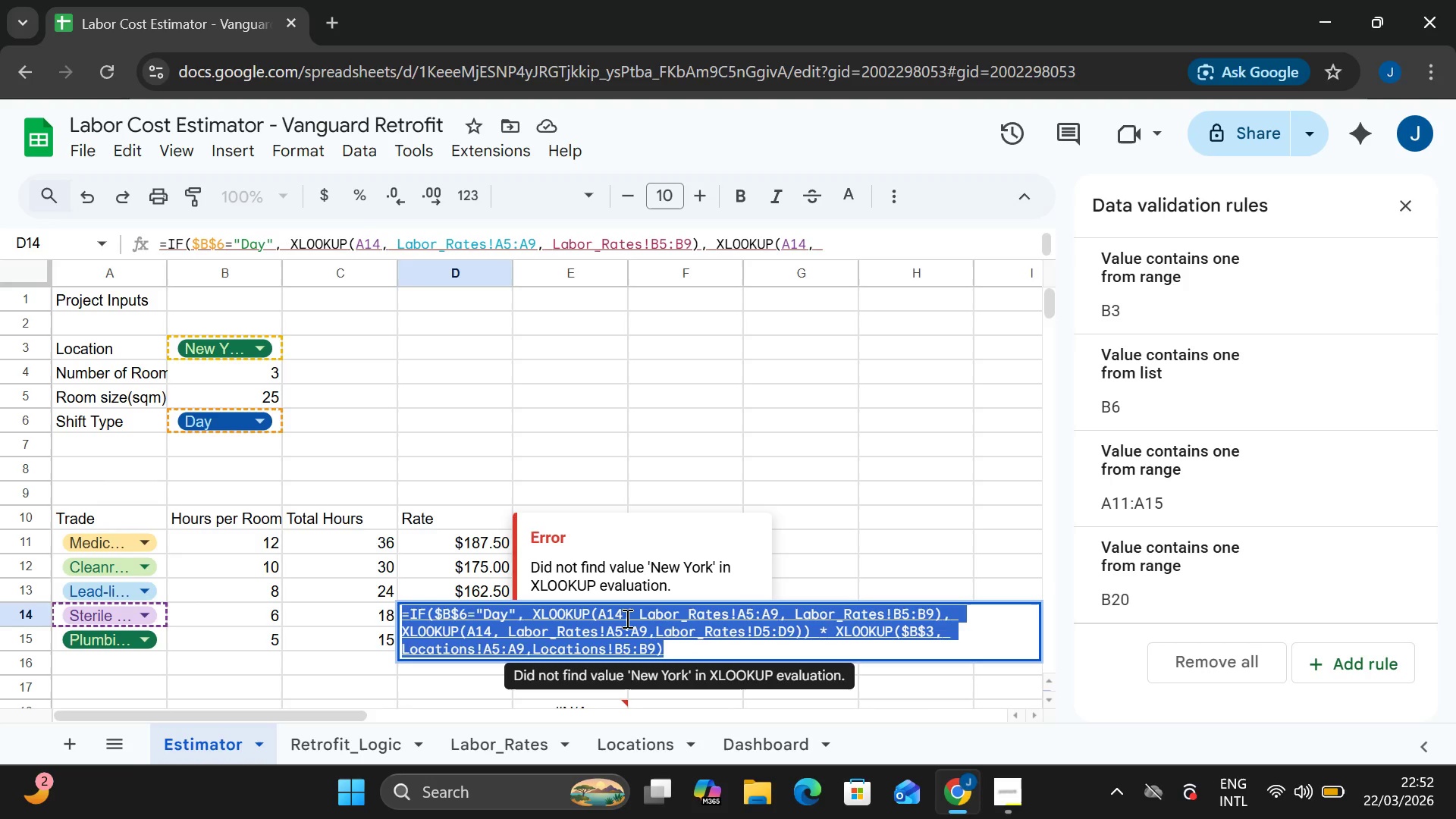 
key(Control+V)
 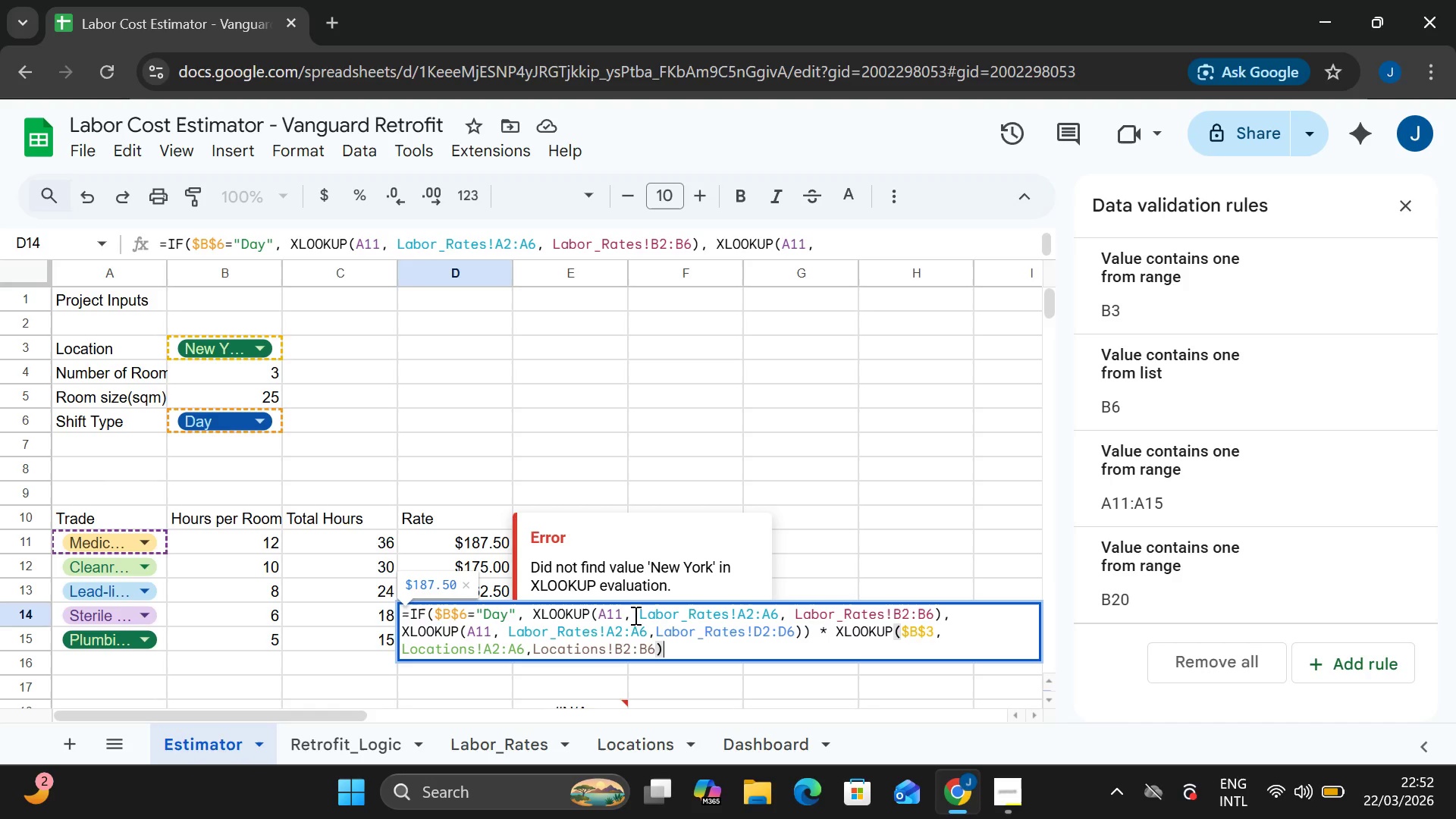 
left_click([627, 616])
 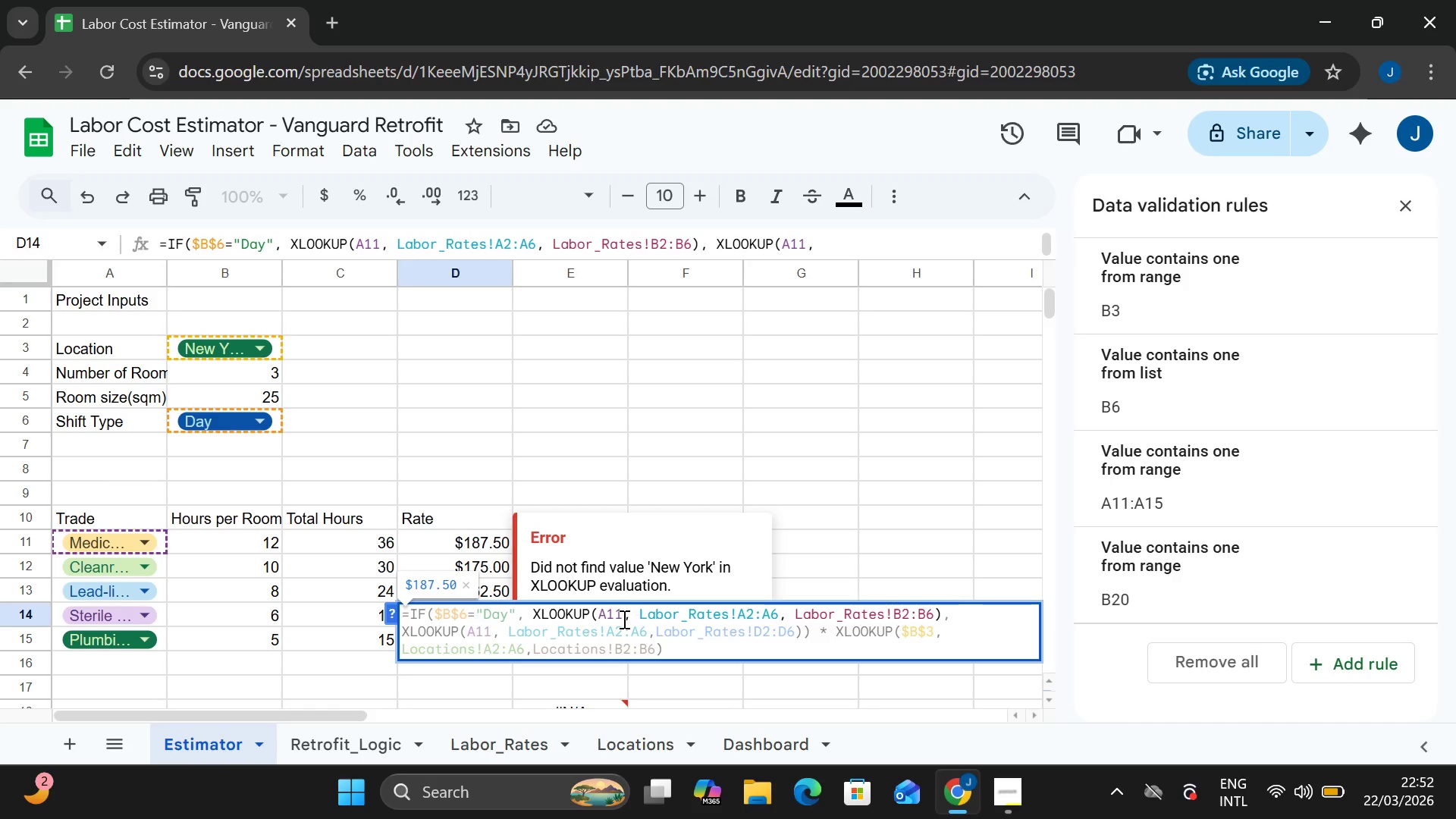 
left_click([623, 619])
 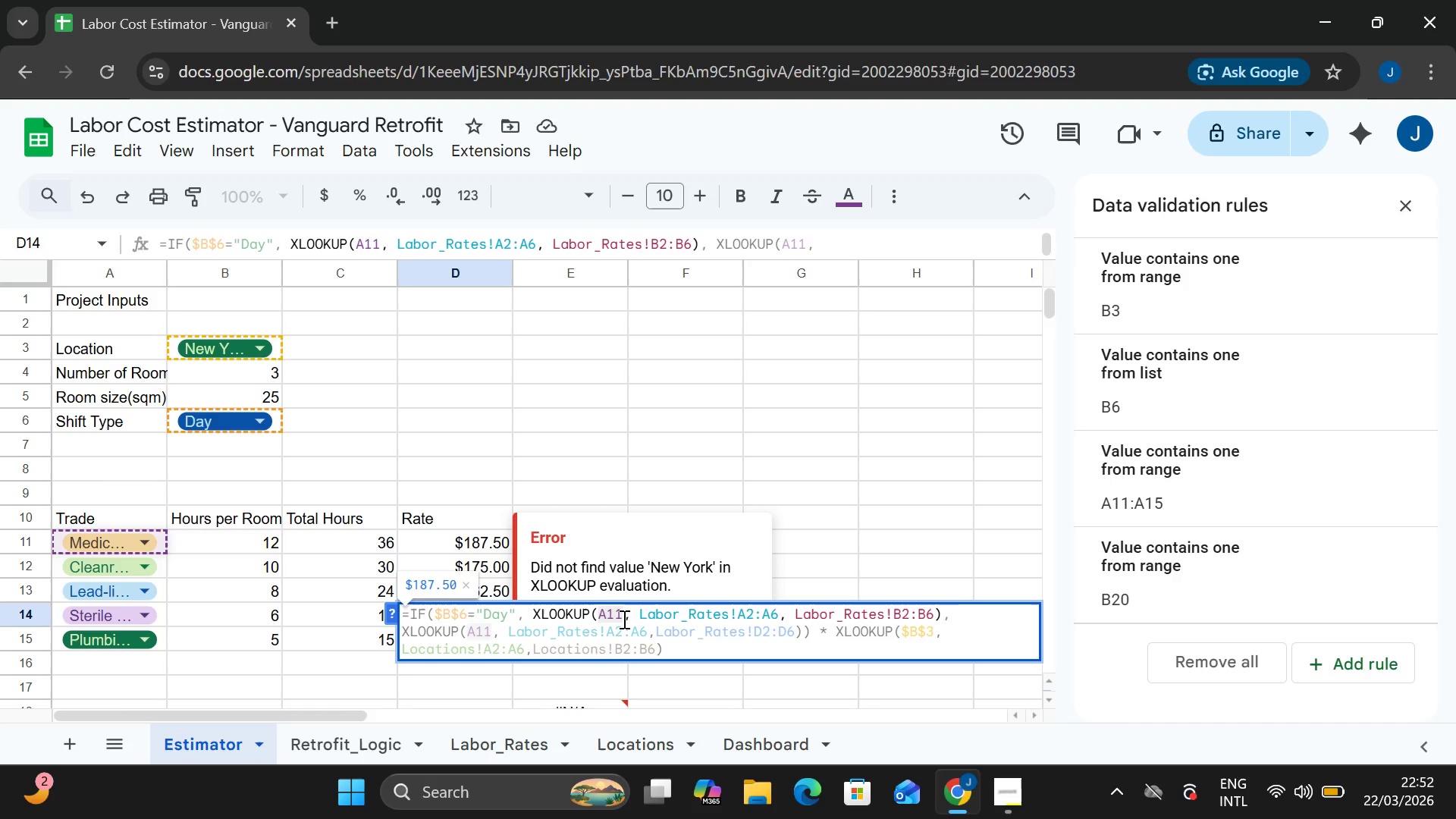 
key(Backspace)
 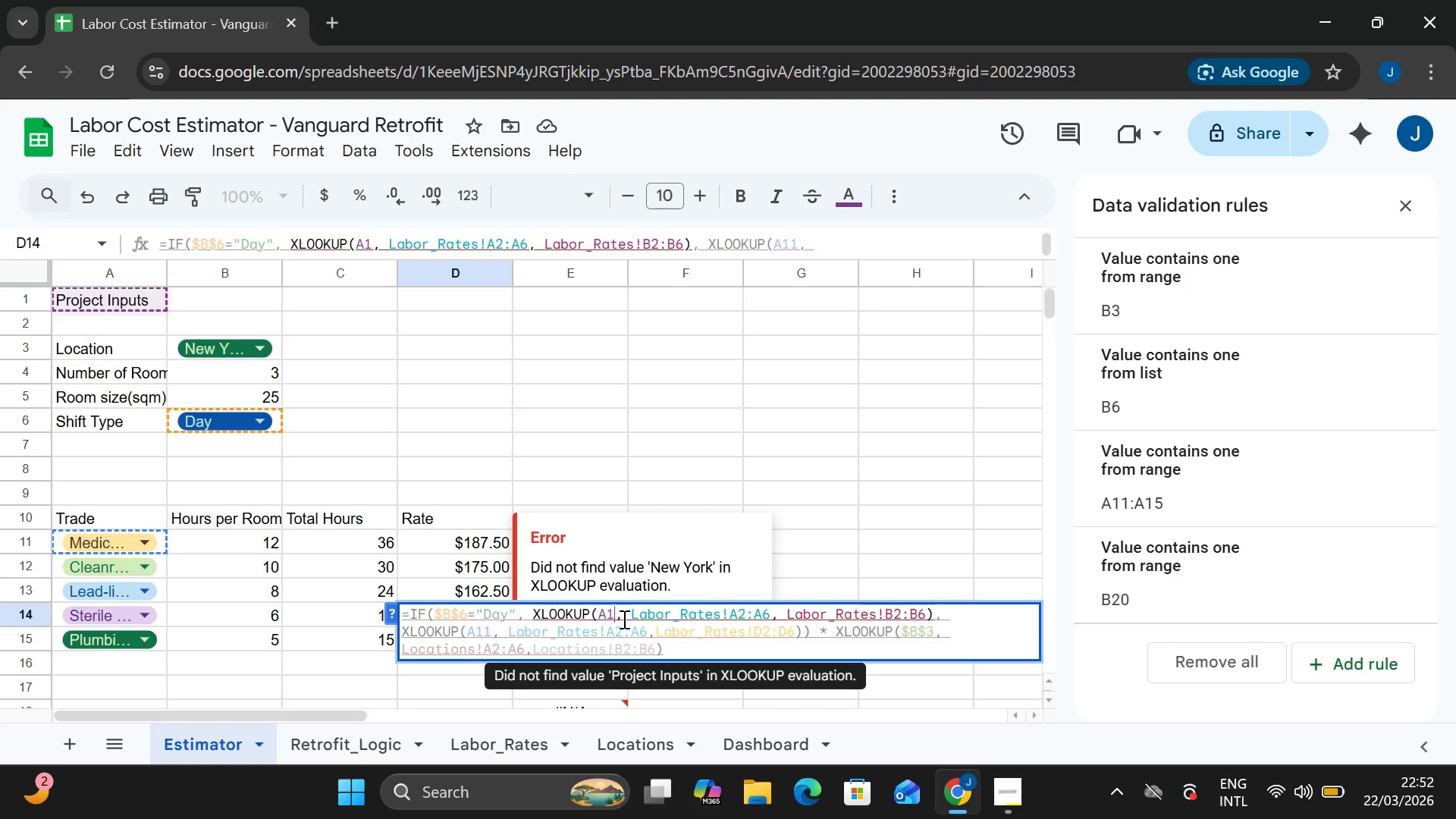 
key(4)
 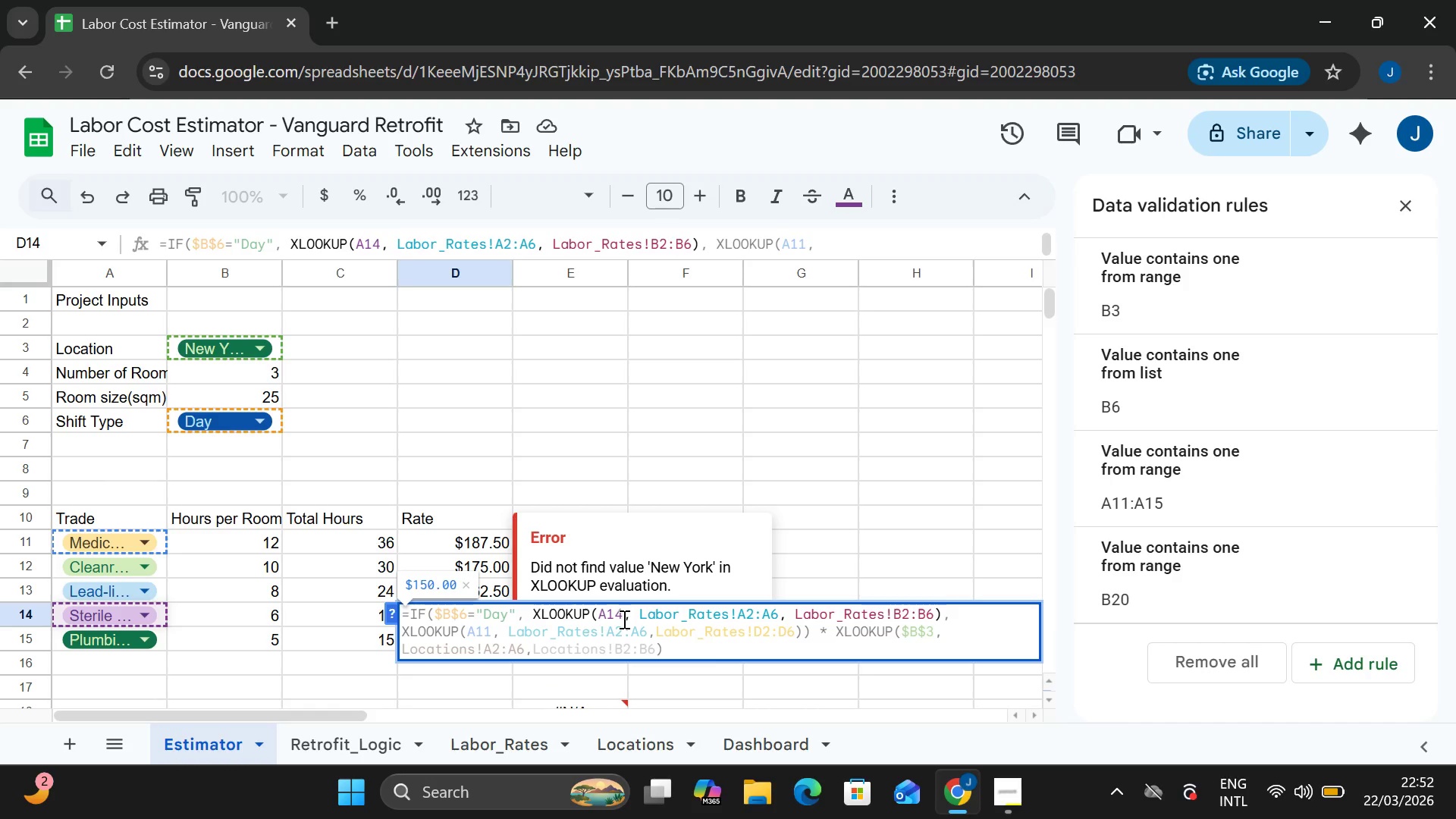 
key(Enter)
 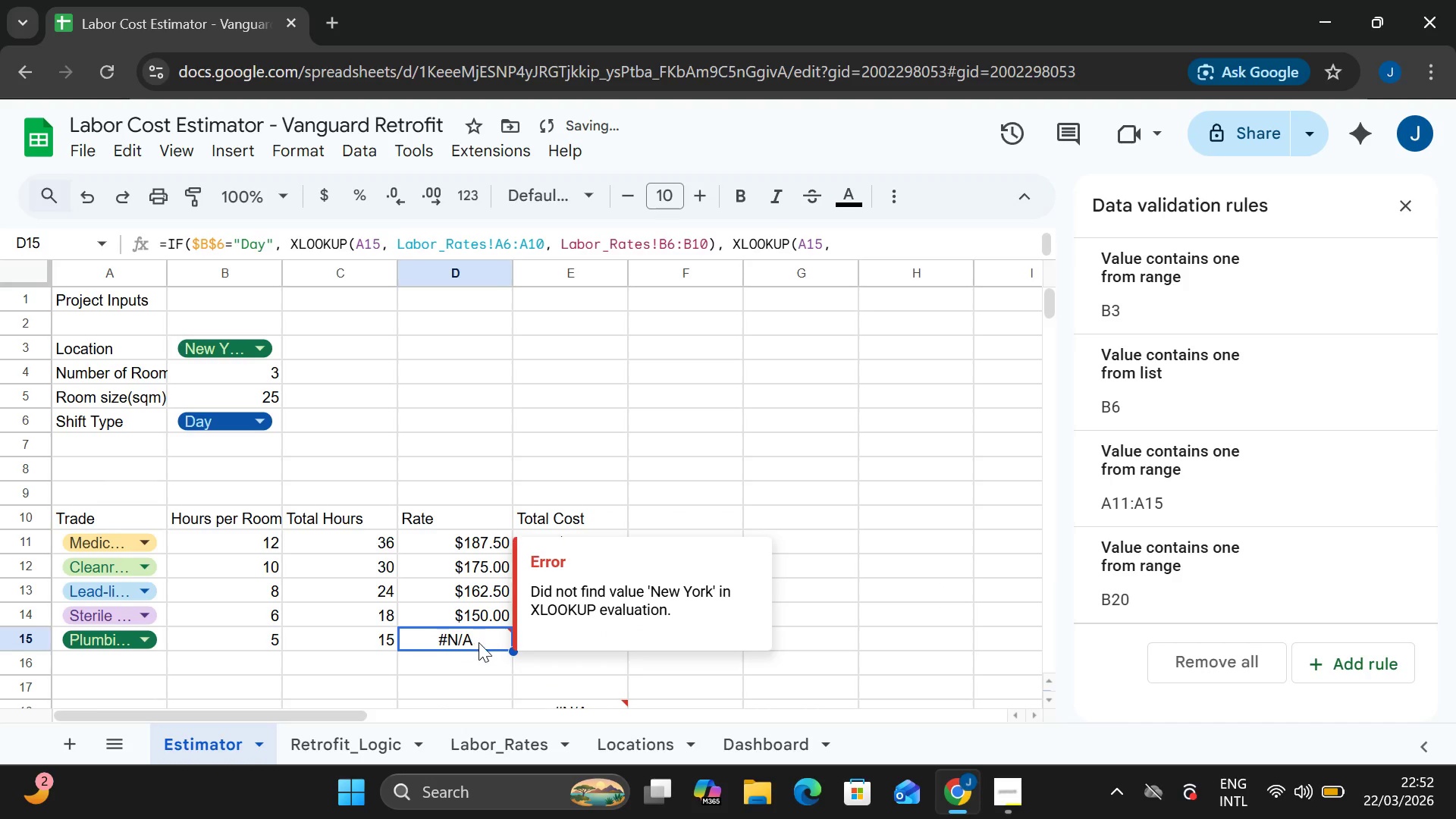 
double_click([479, 642])
 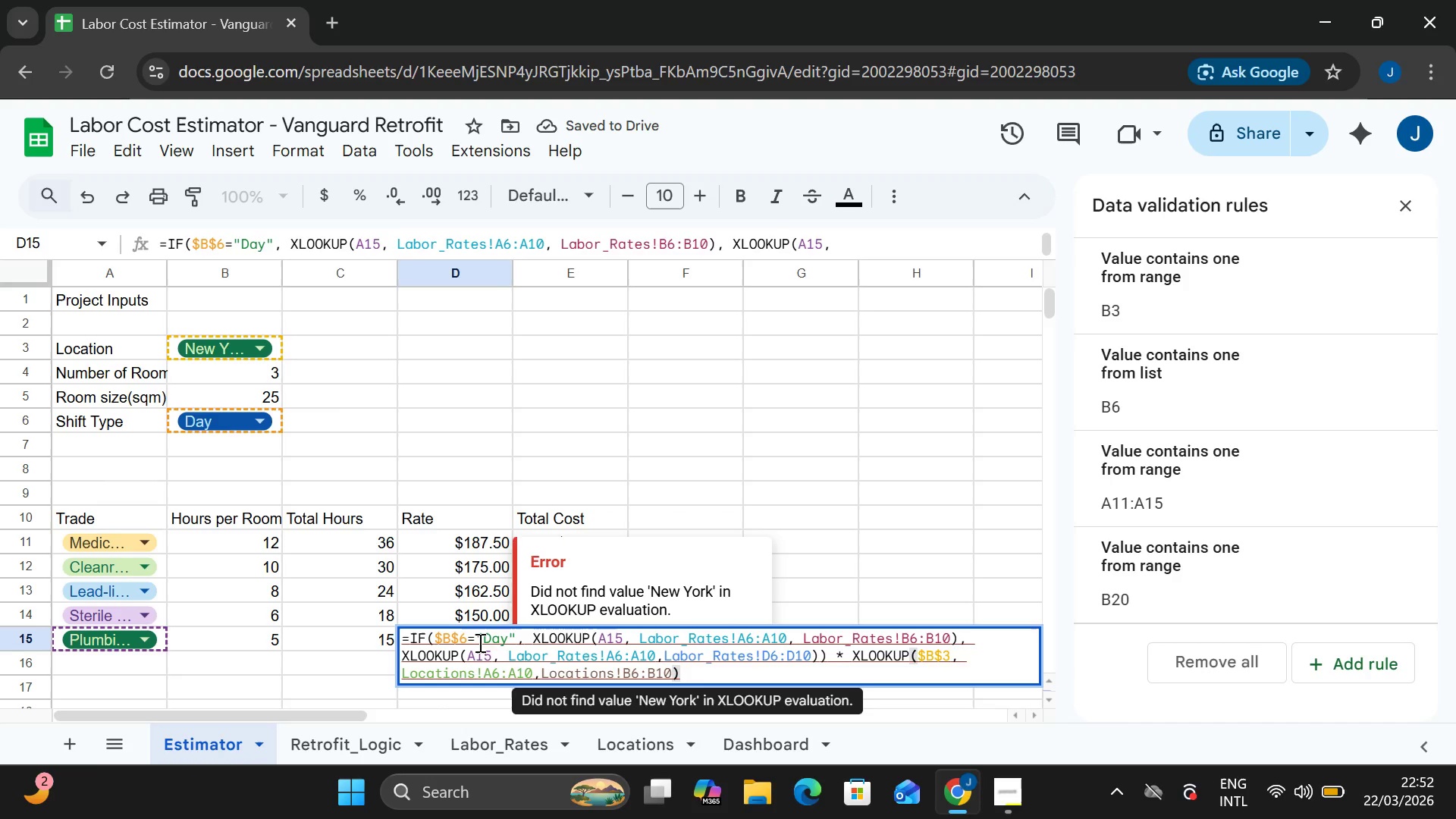 
key(Control+A)
 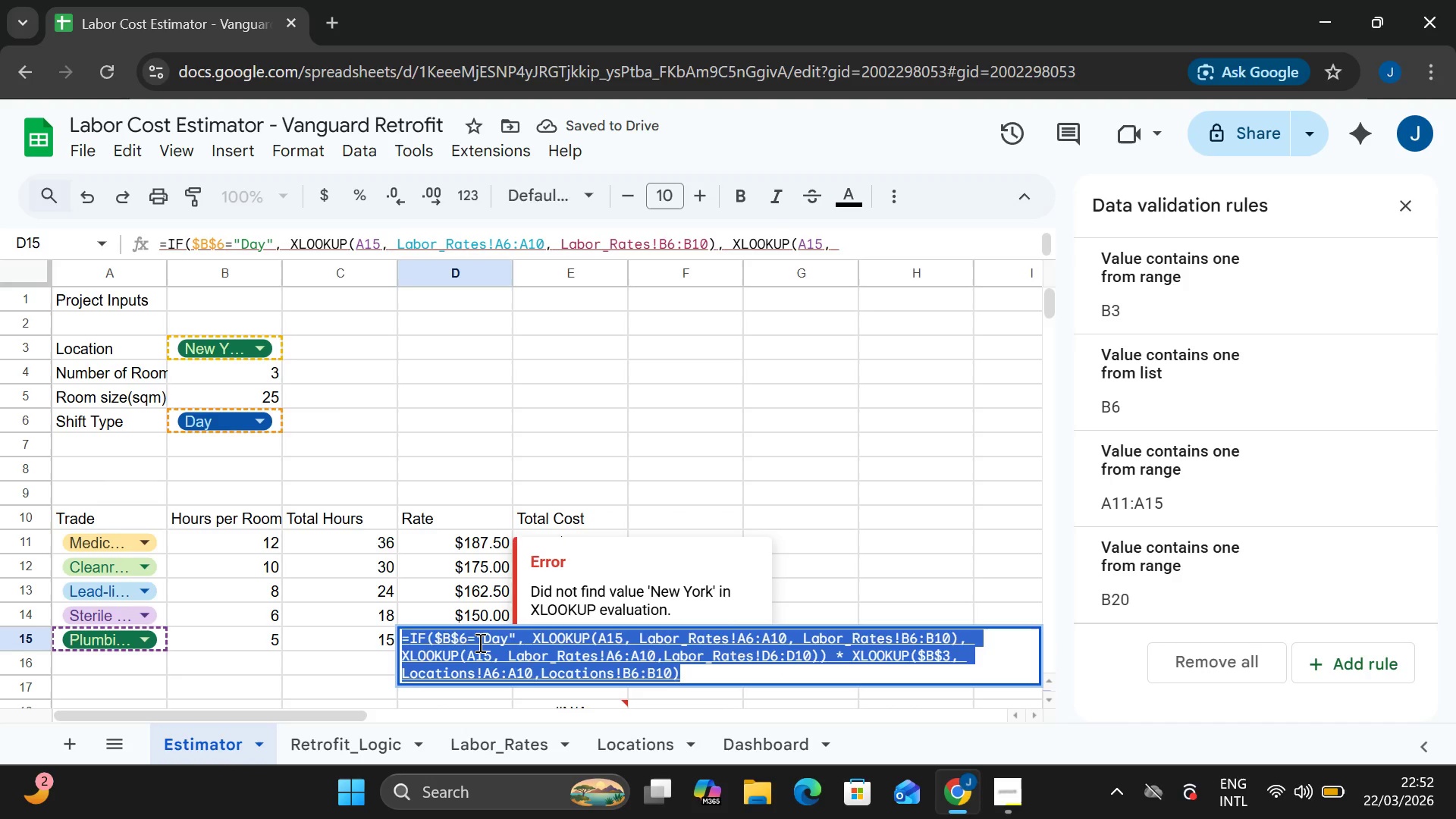 
key(Control+V)
 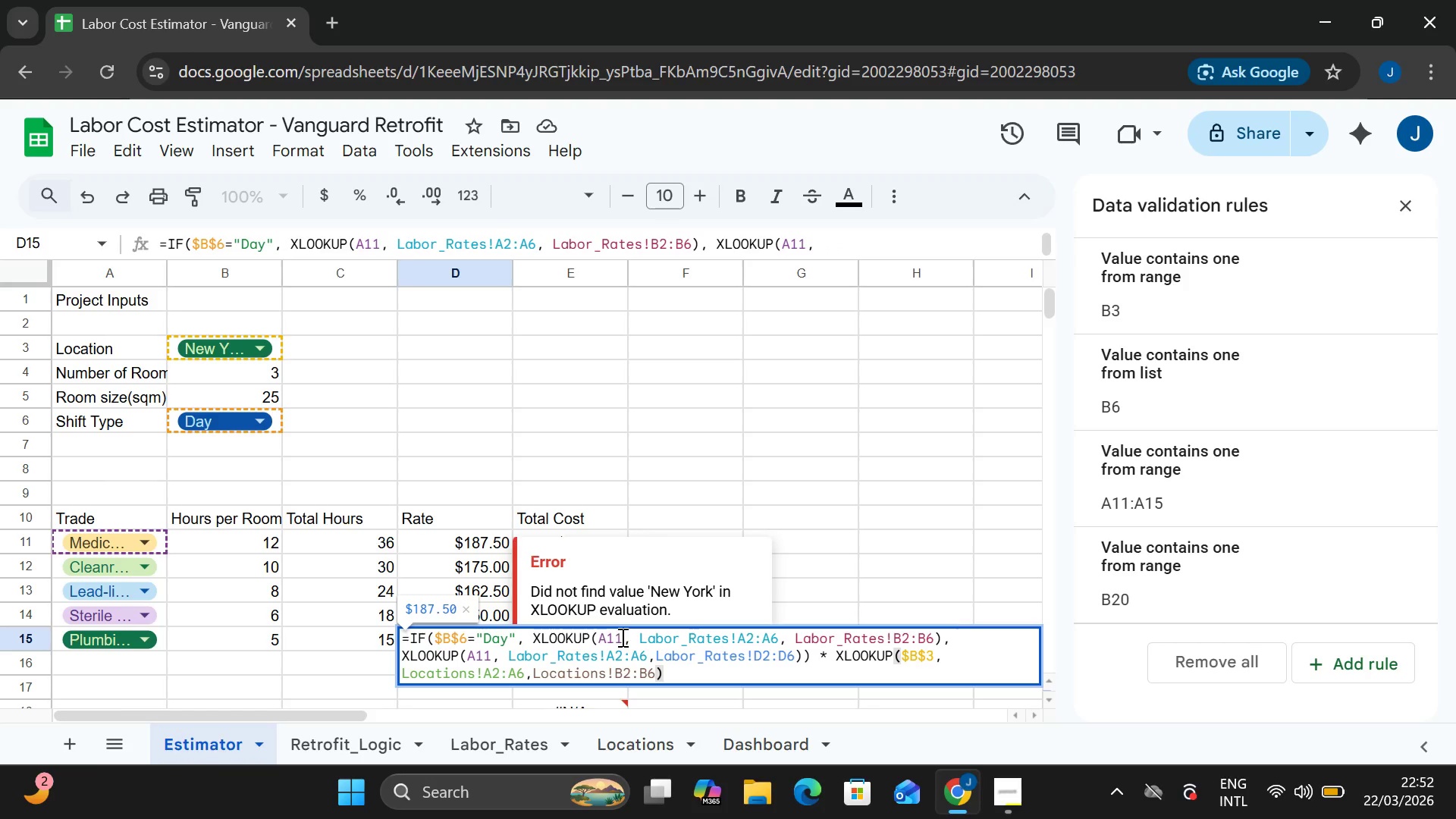 
double_click([621, 637])
 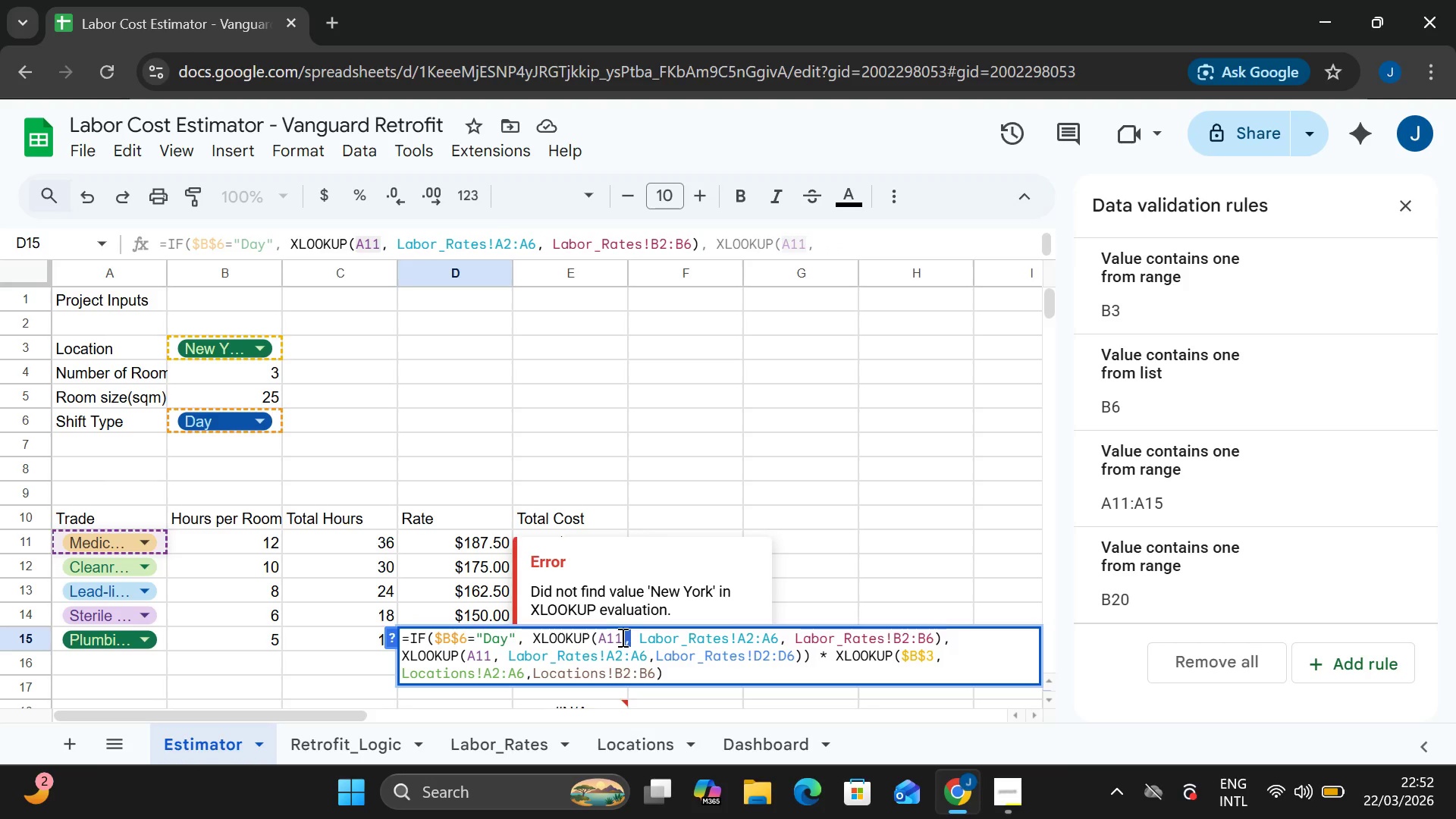 
left_click([621, 637])
 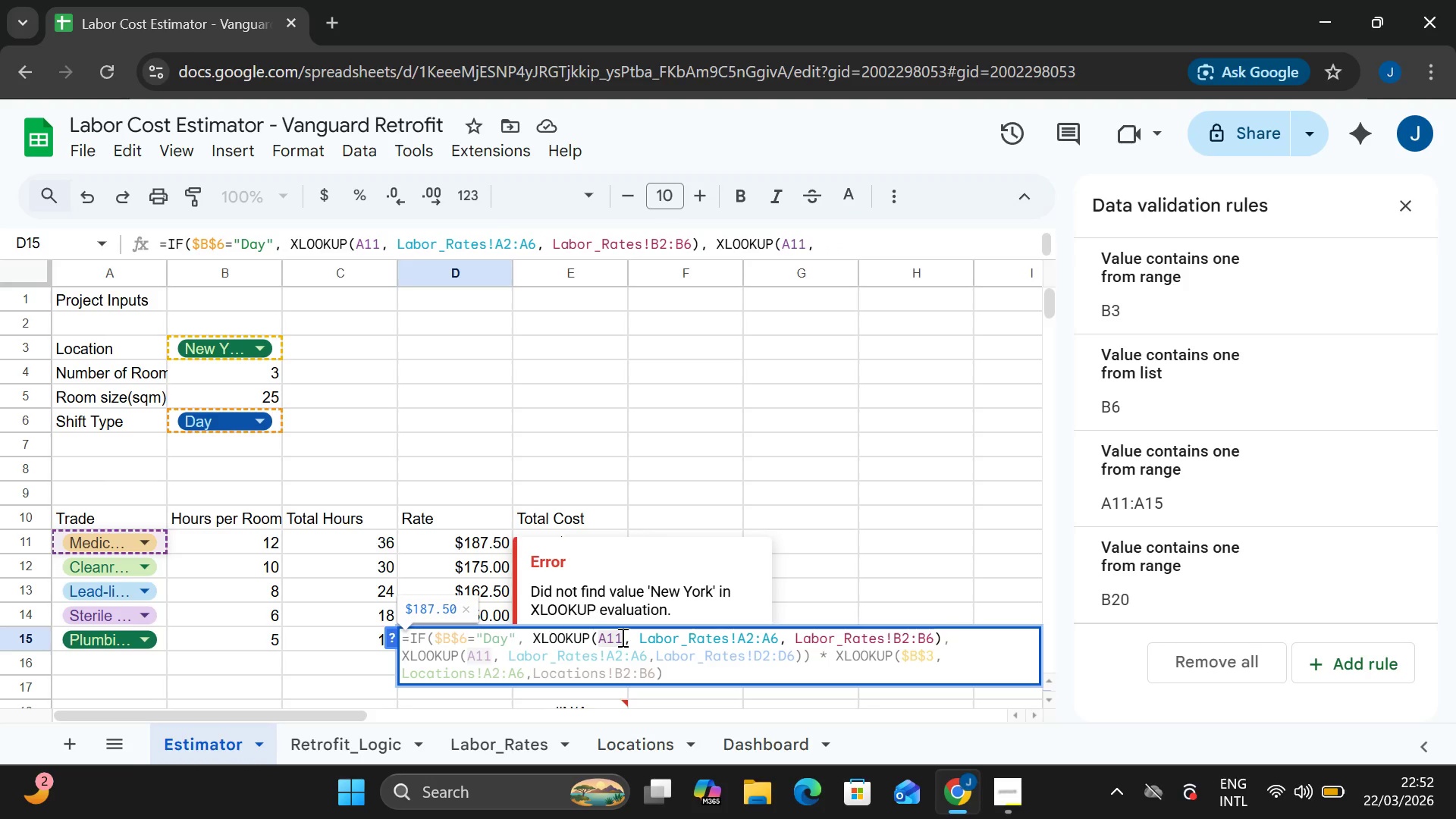 
double_click([621, 637])
 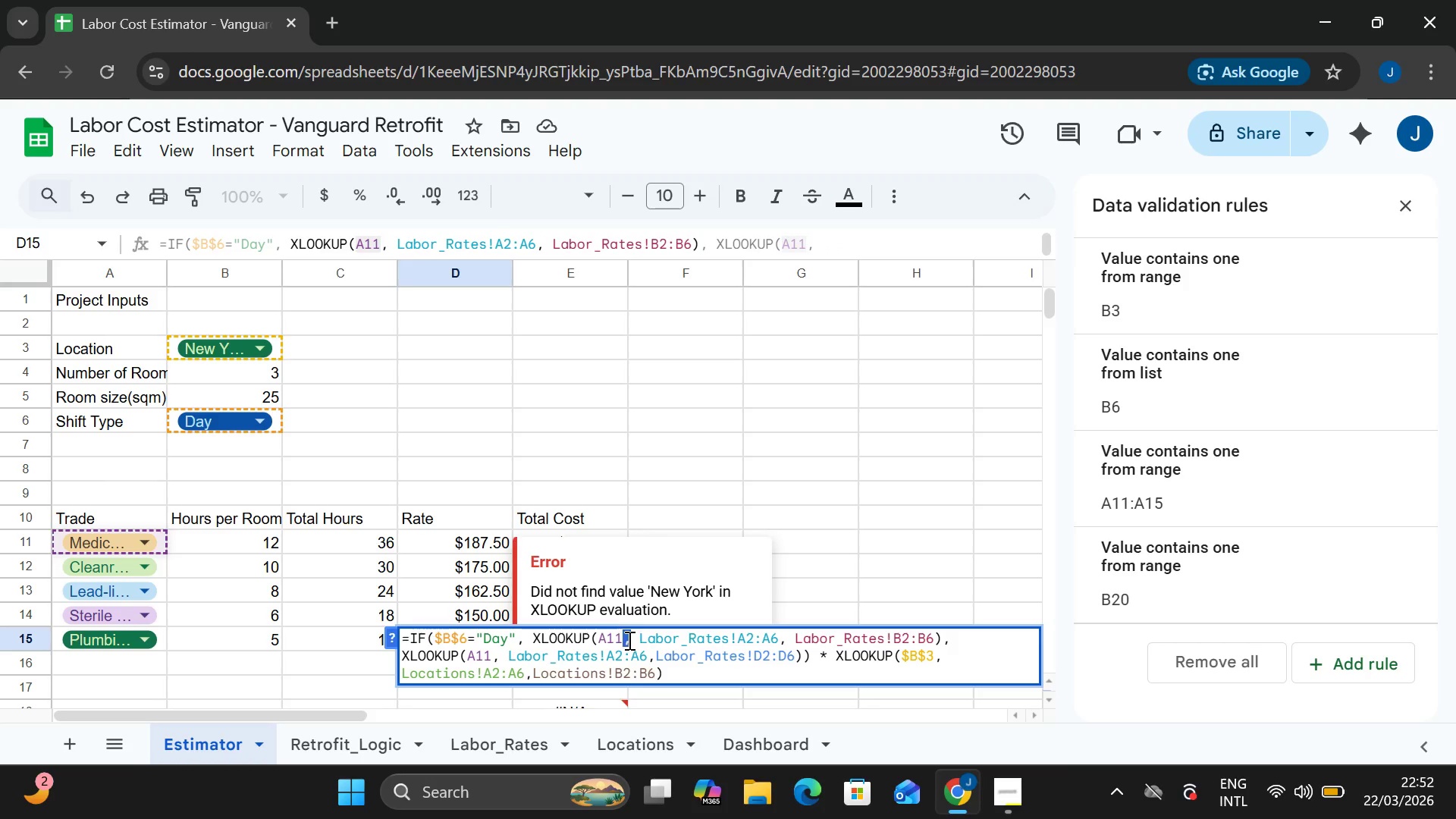 
left_click([631, 640])
 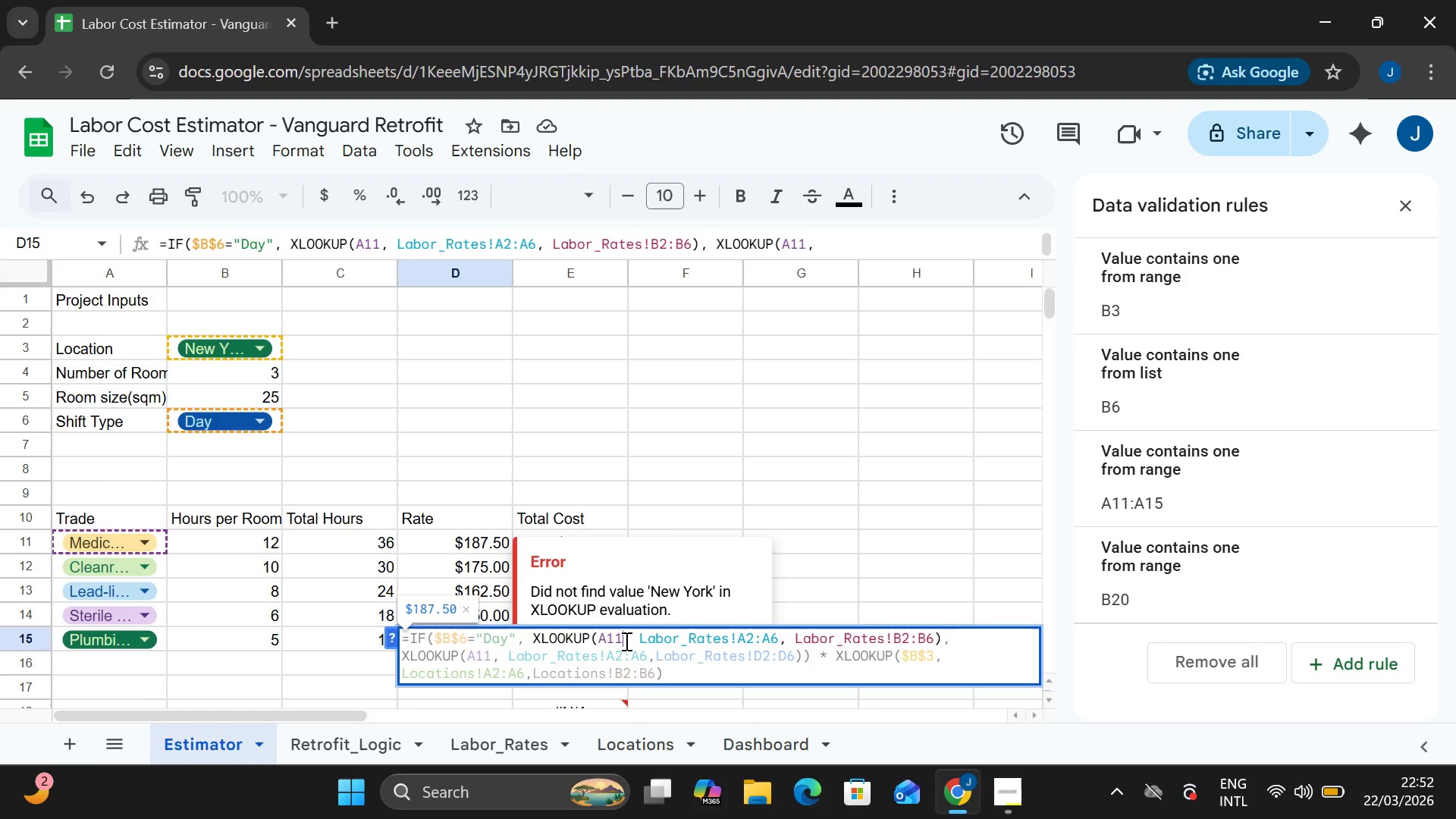 
double_click([625, 641])
 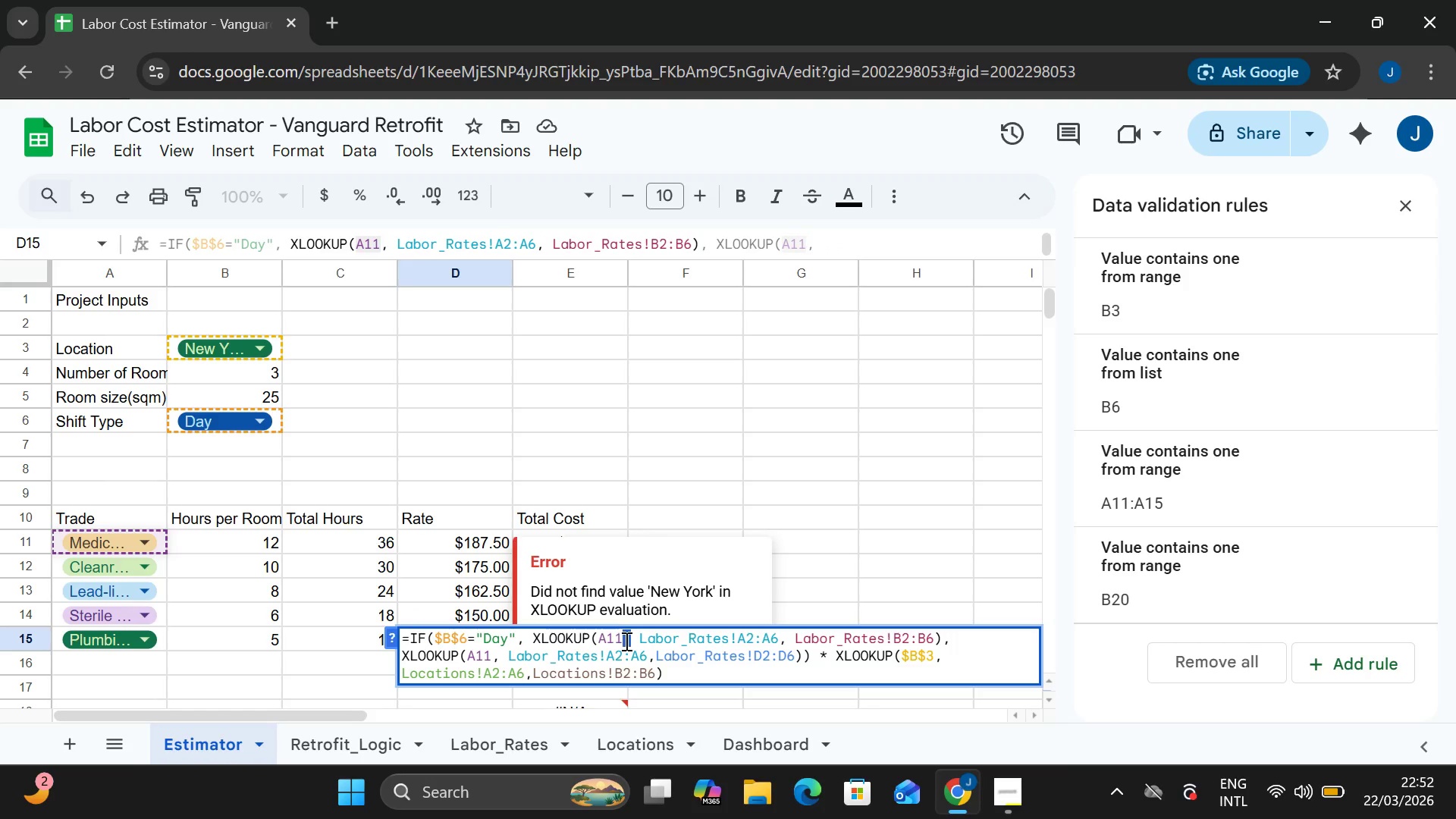 
key(Backspace)
 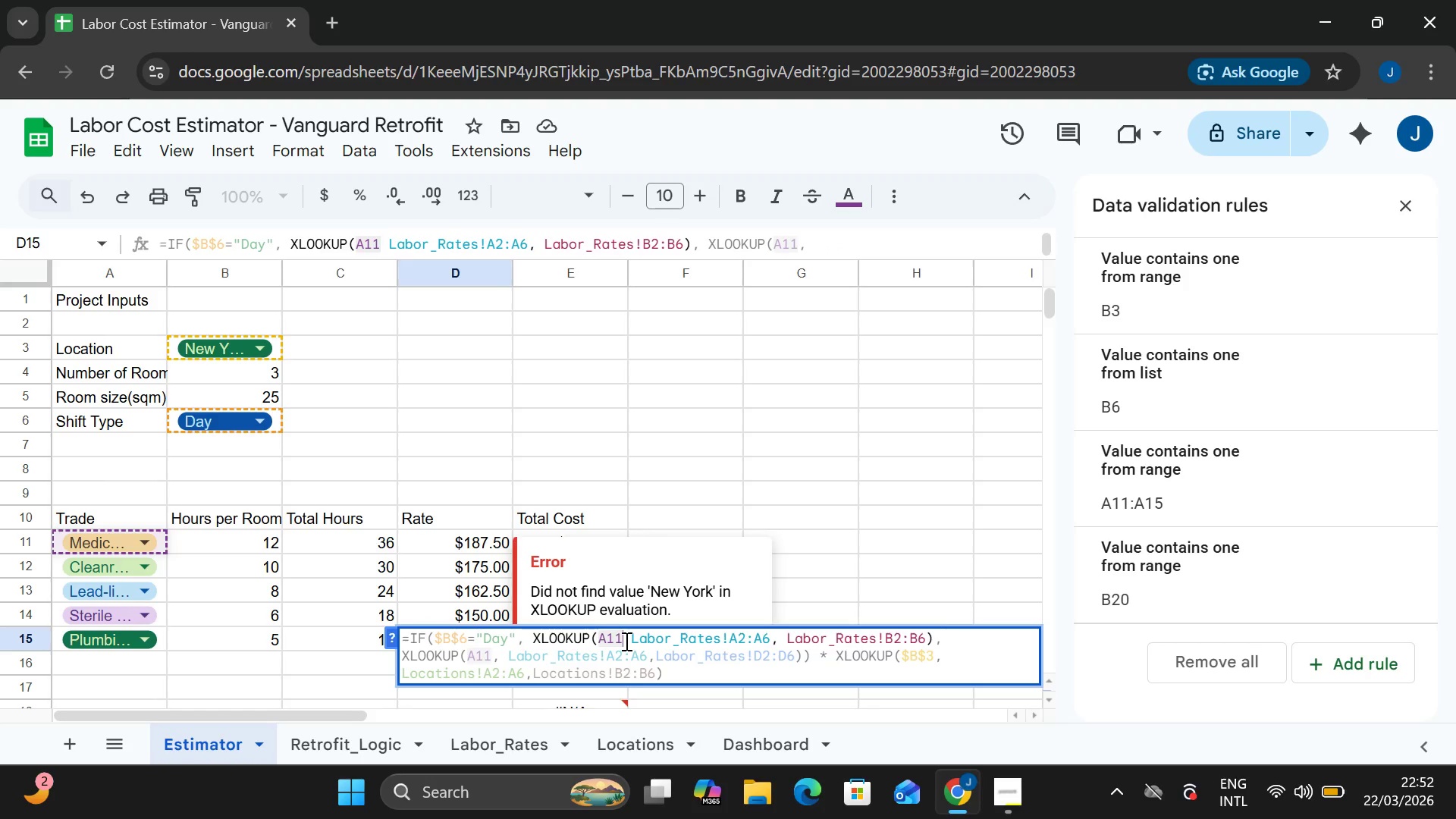 
key(Backspace)
 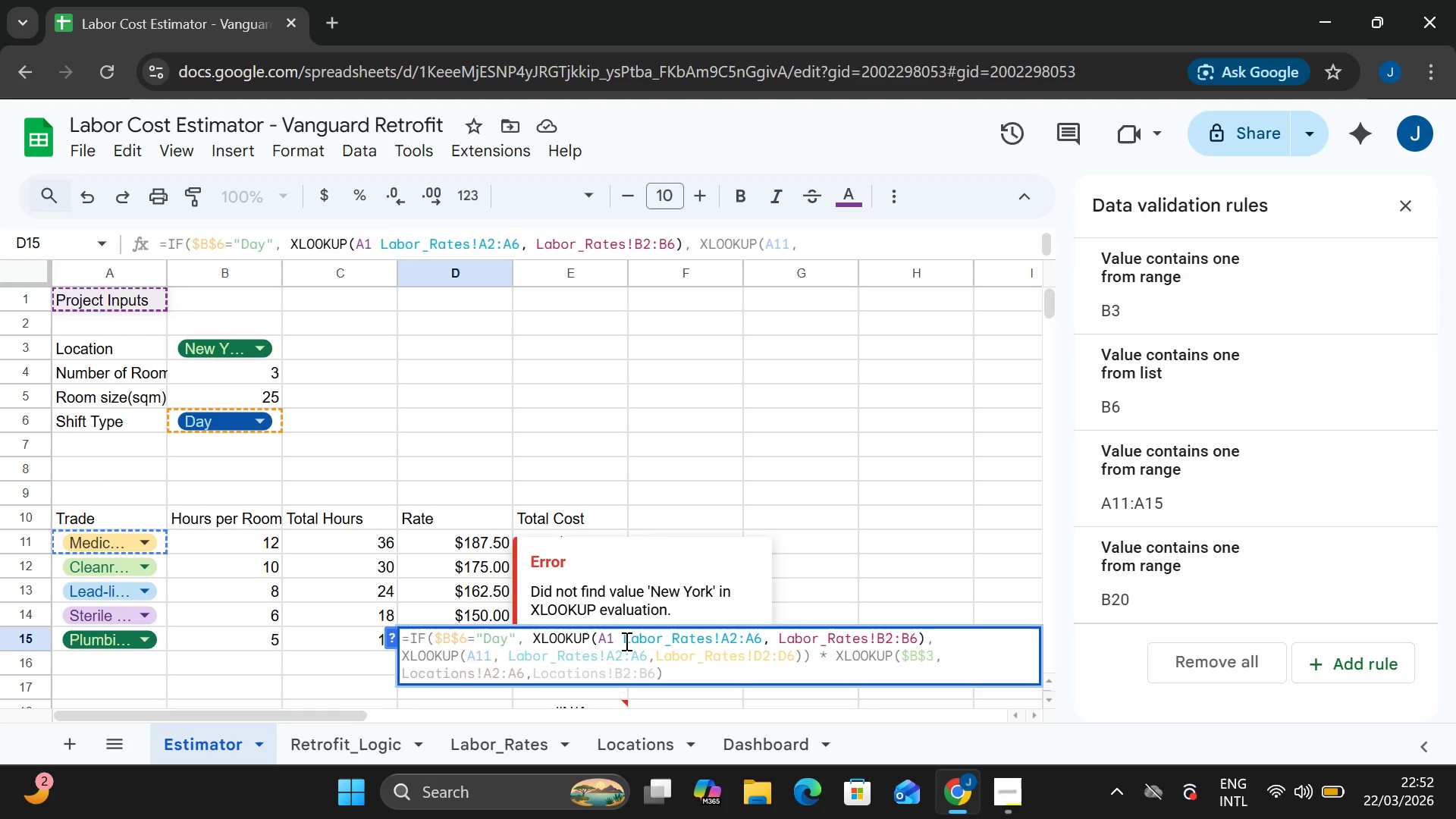 
key(5)
 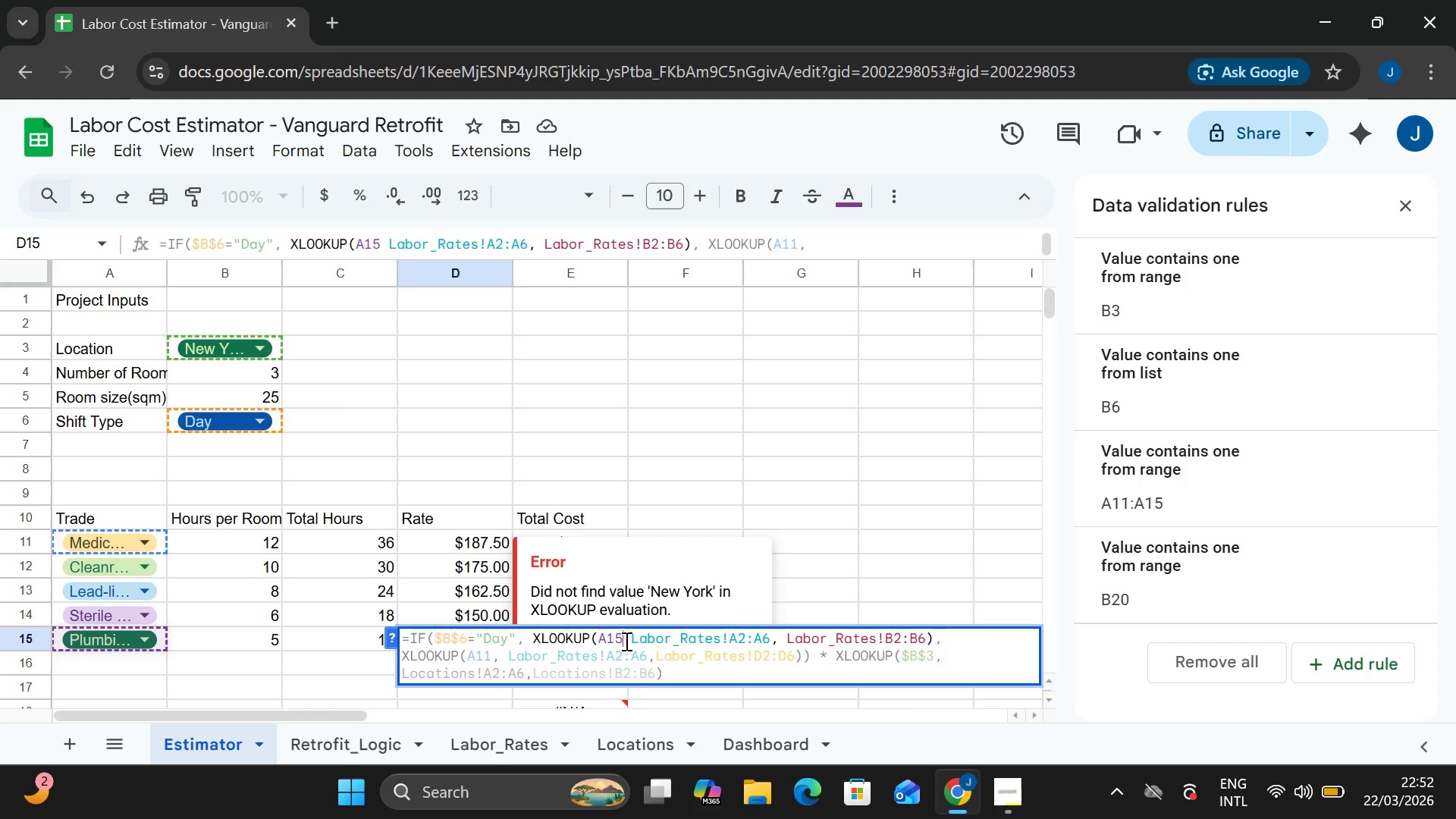 
key(Comma)
 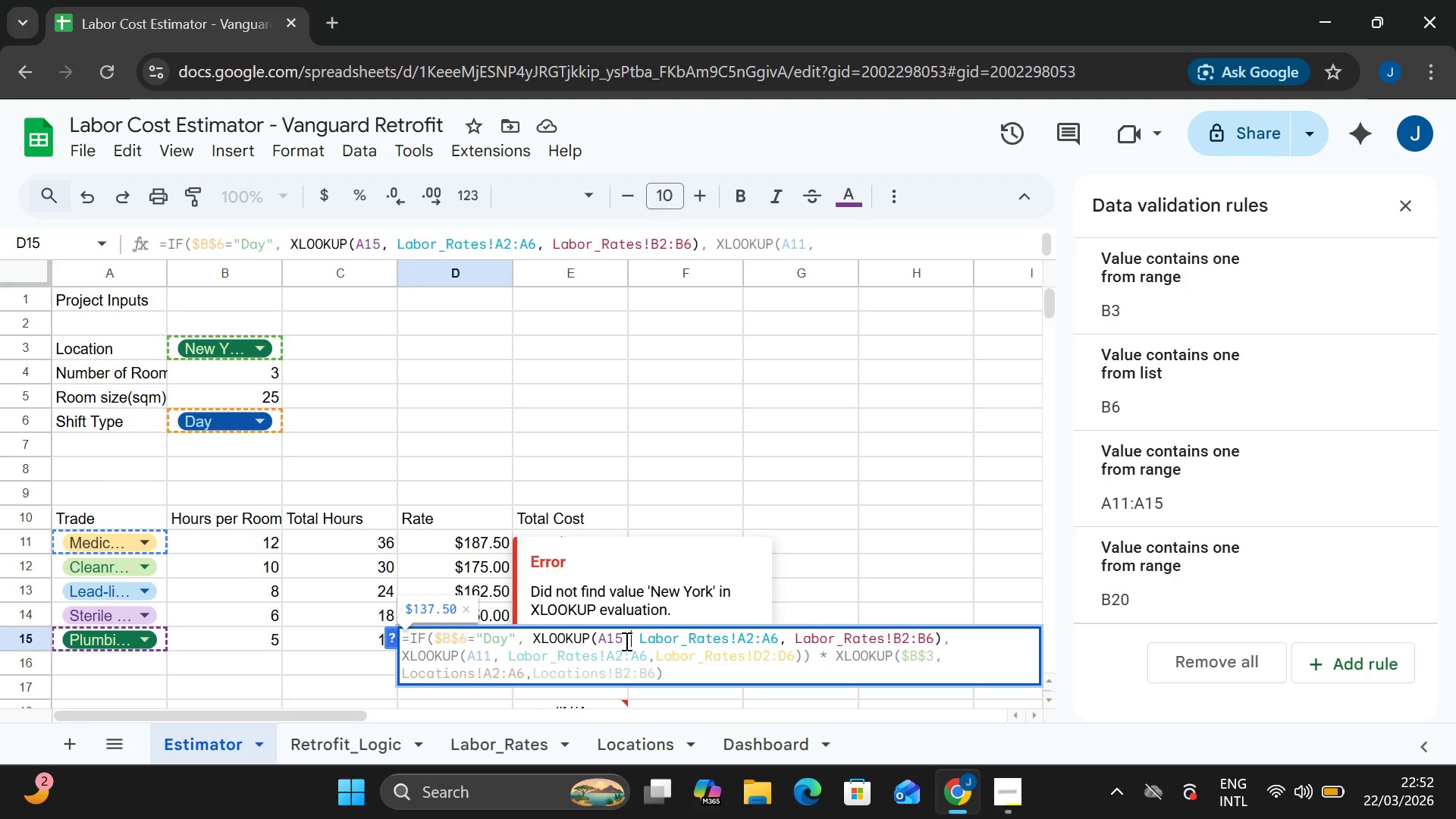 
key(Enter)
 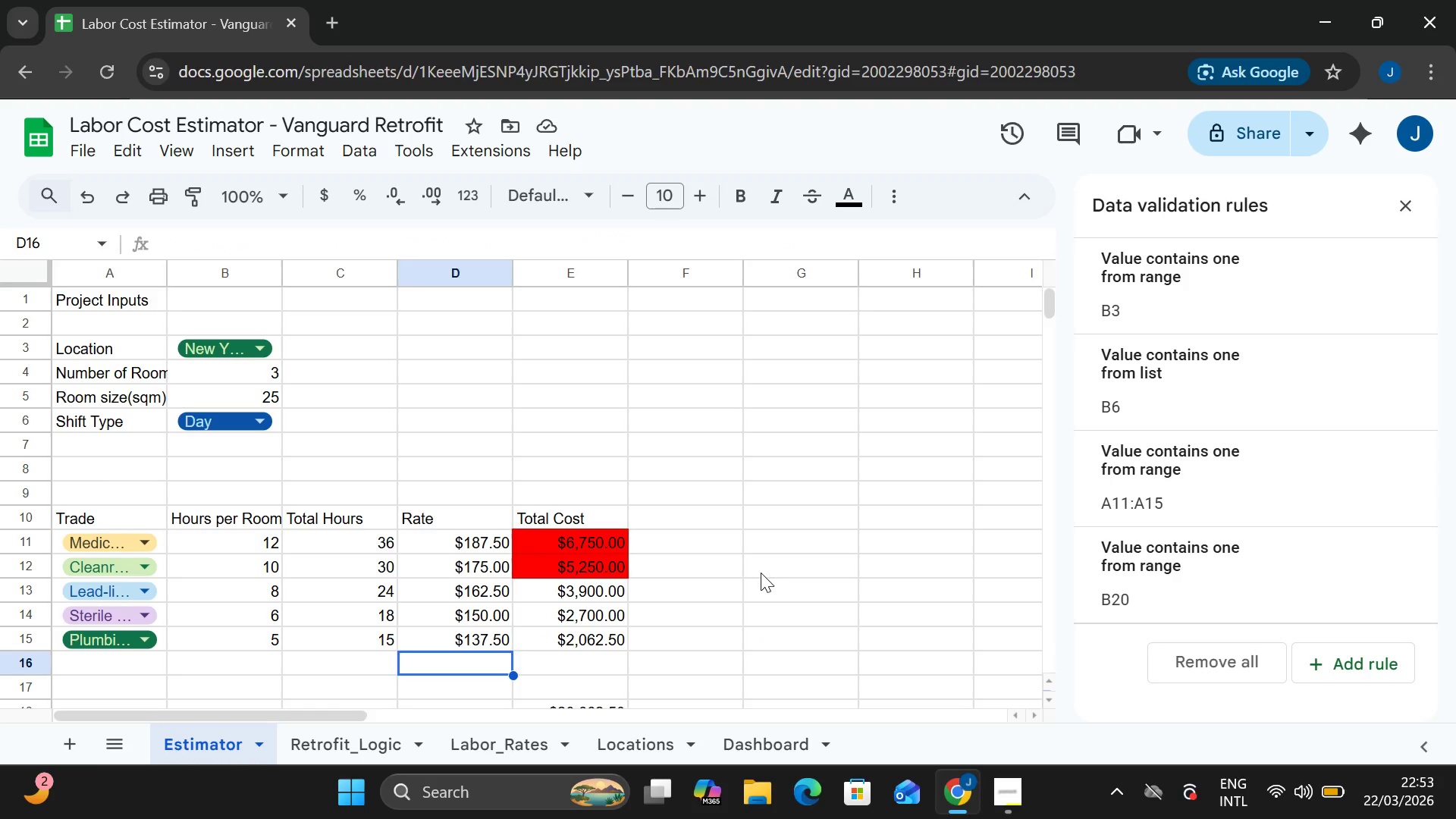 
wait(10.36)
 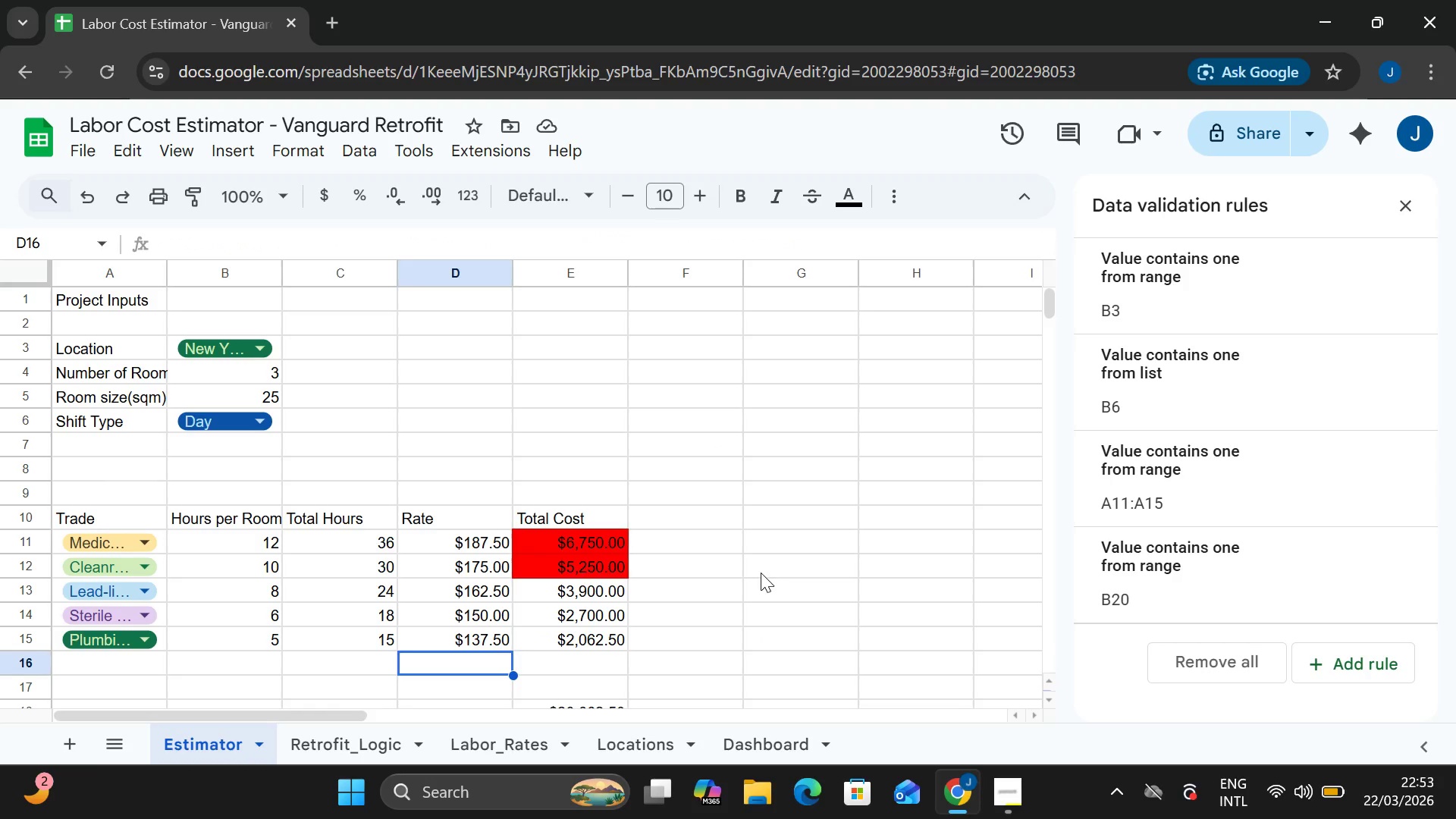 
left_click([223, 424])
 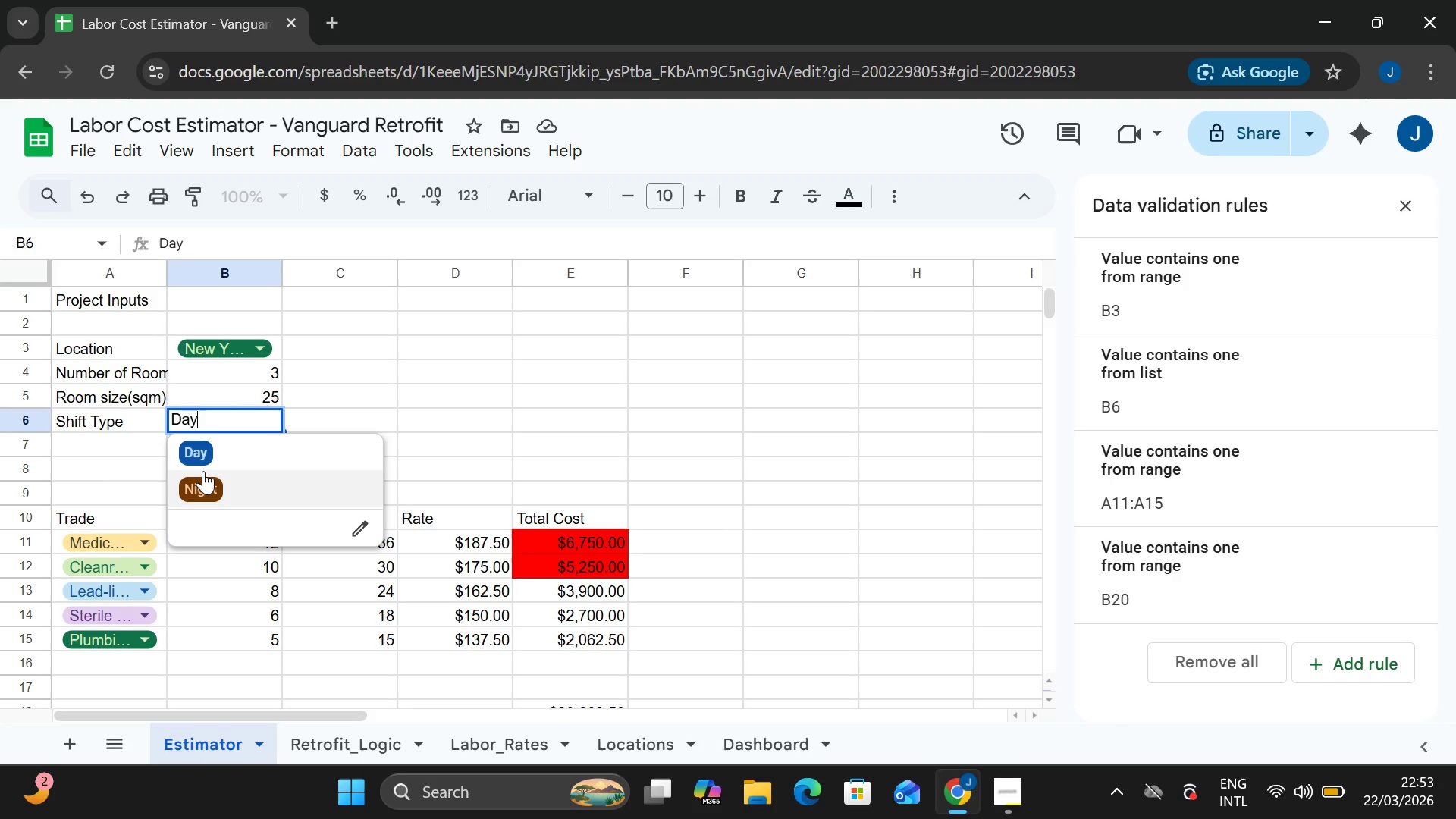 
left_click([203, 471])
 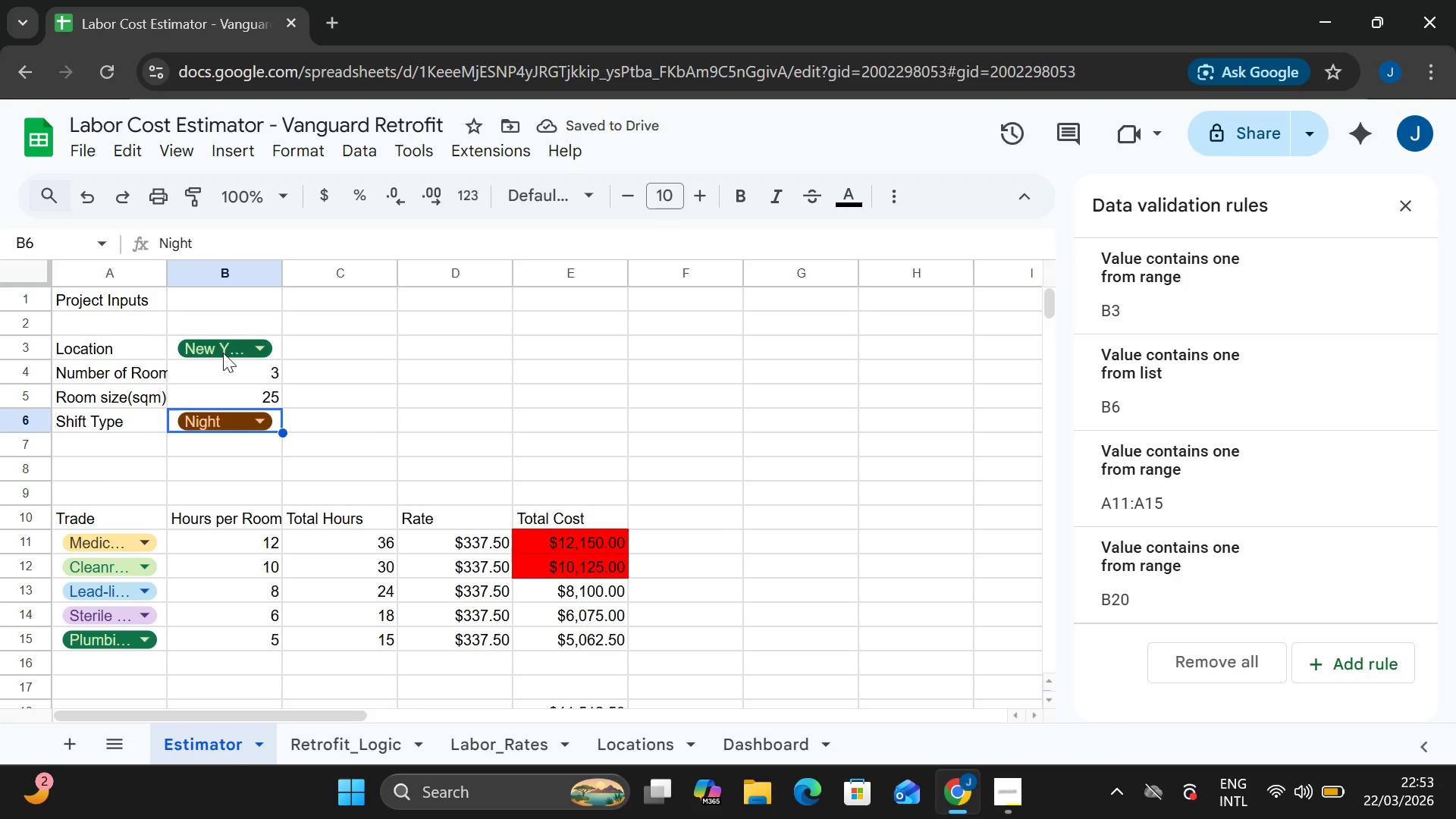 
left_click([218, 358])
 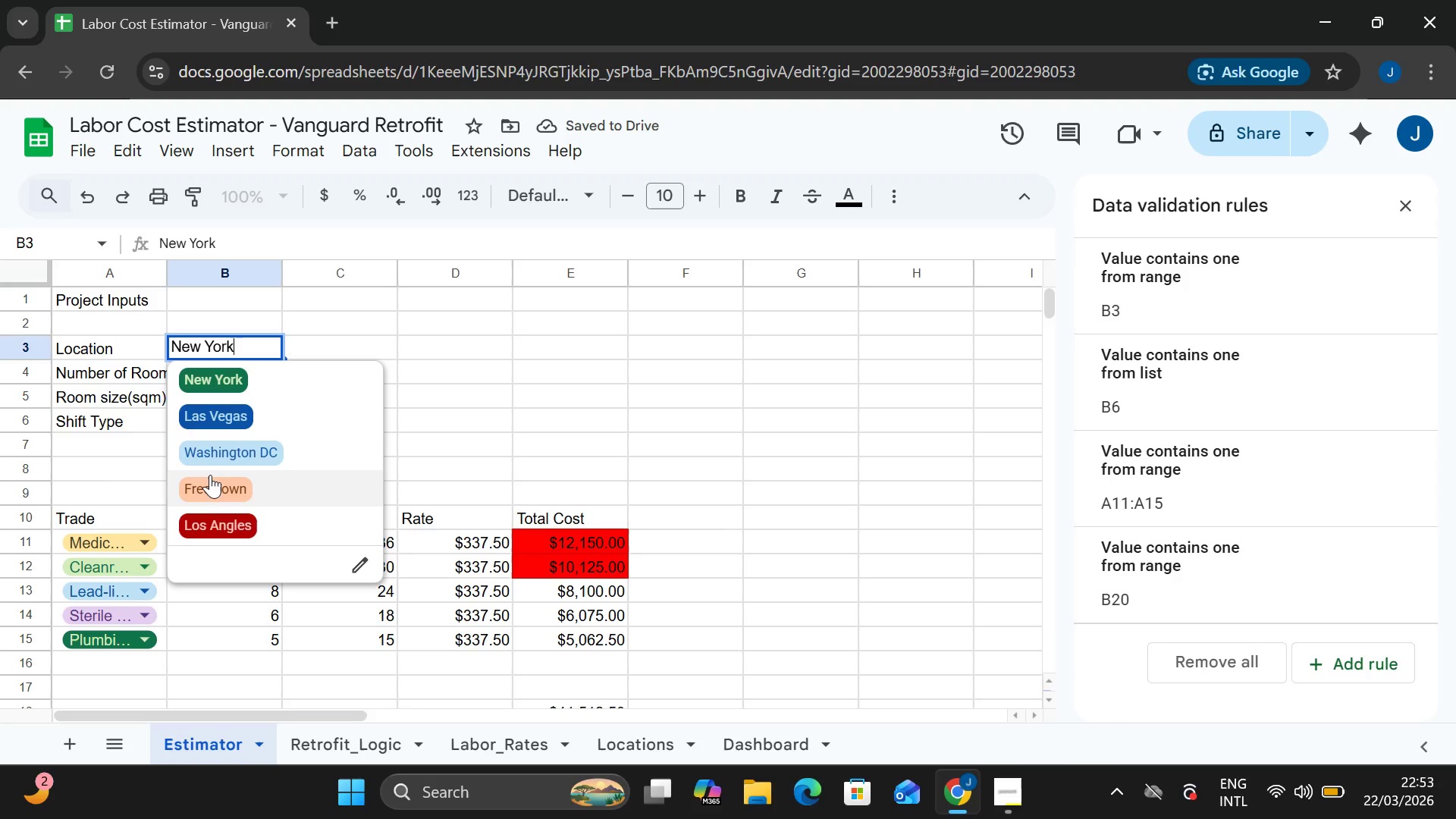 
left_click([209, 477])
 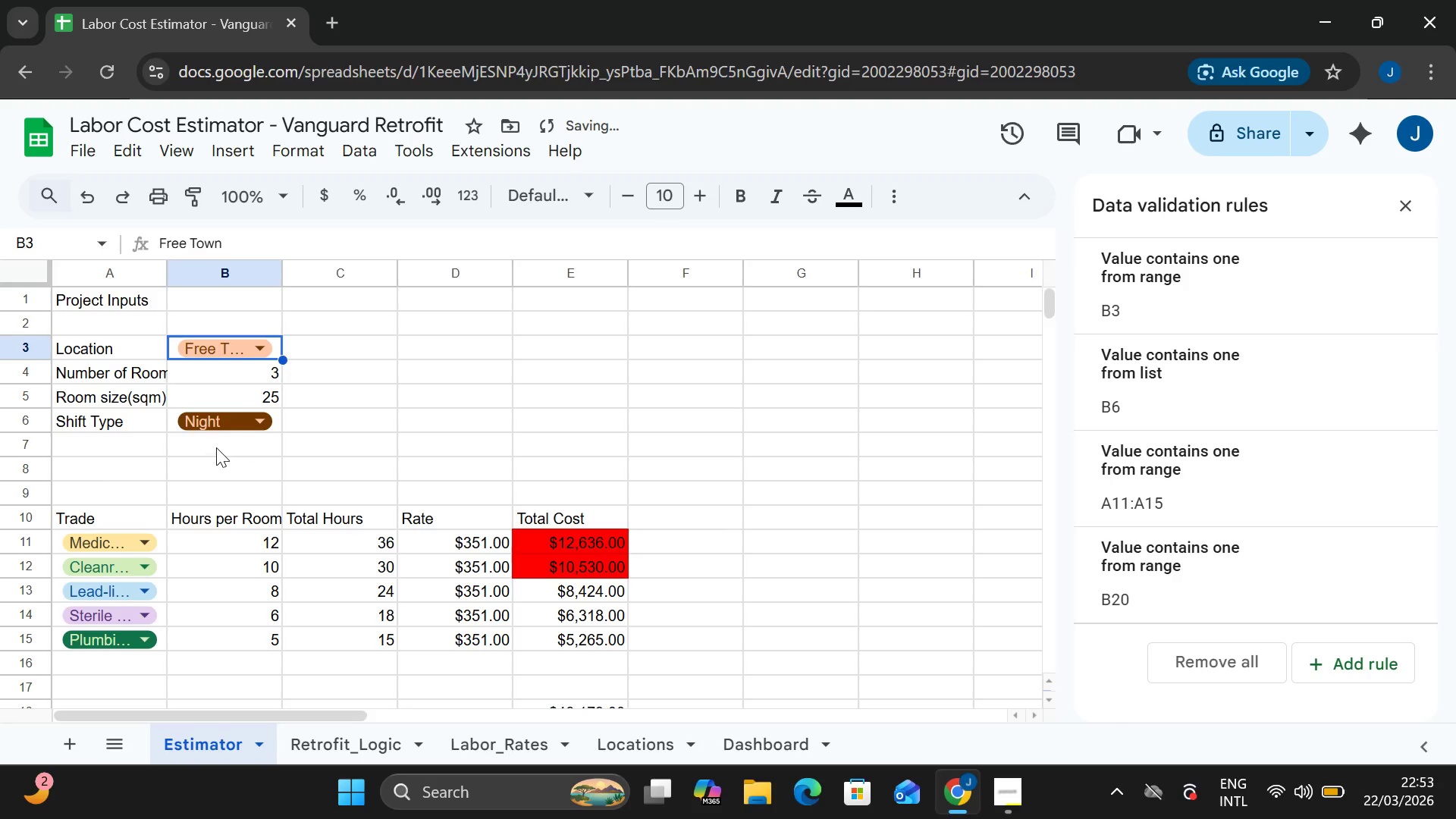 
left_click([216, 431])
 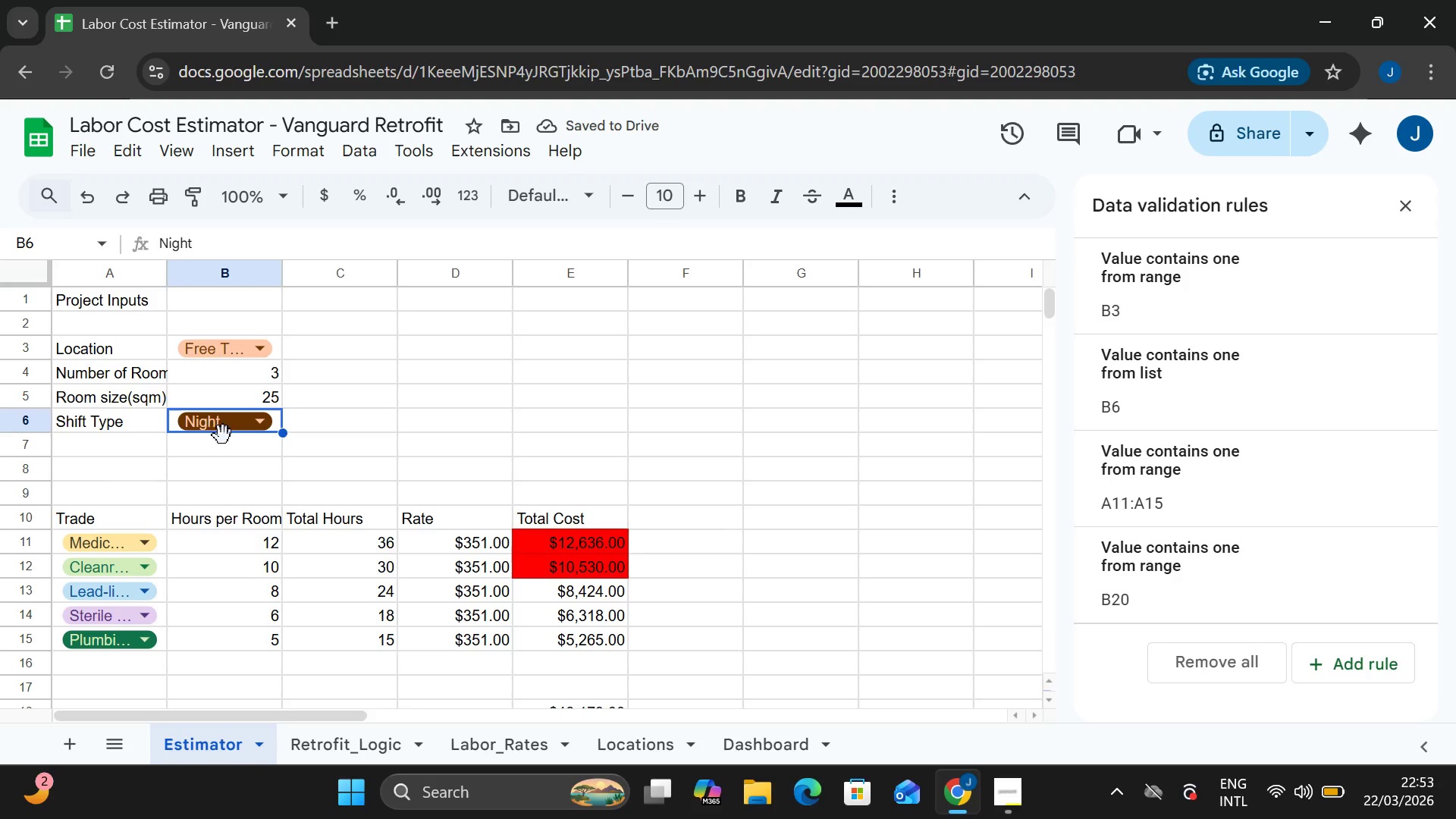 
left_click([220, 432])
 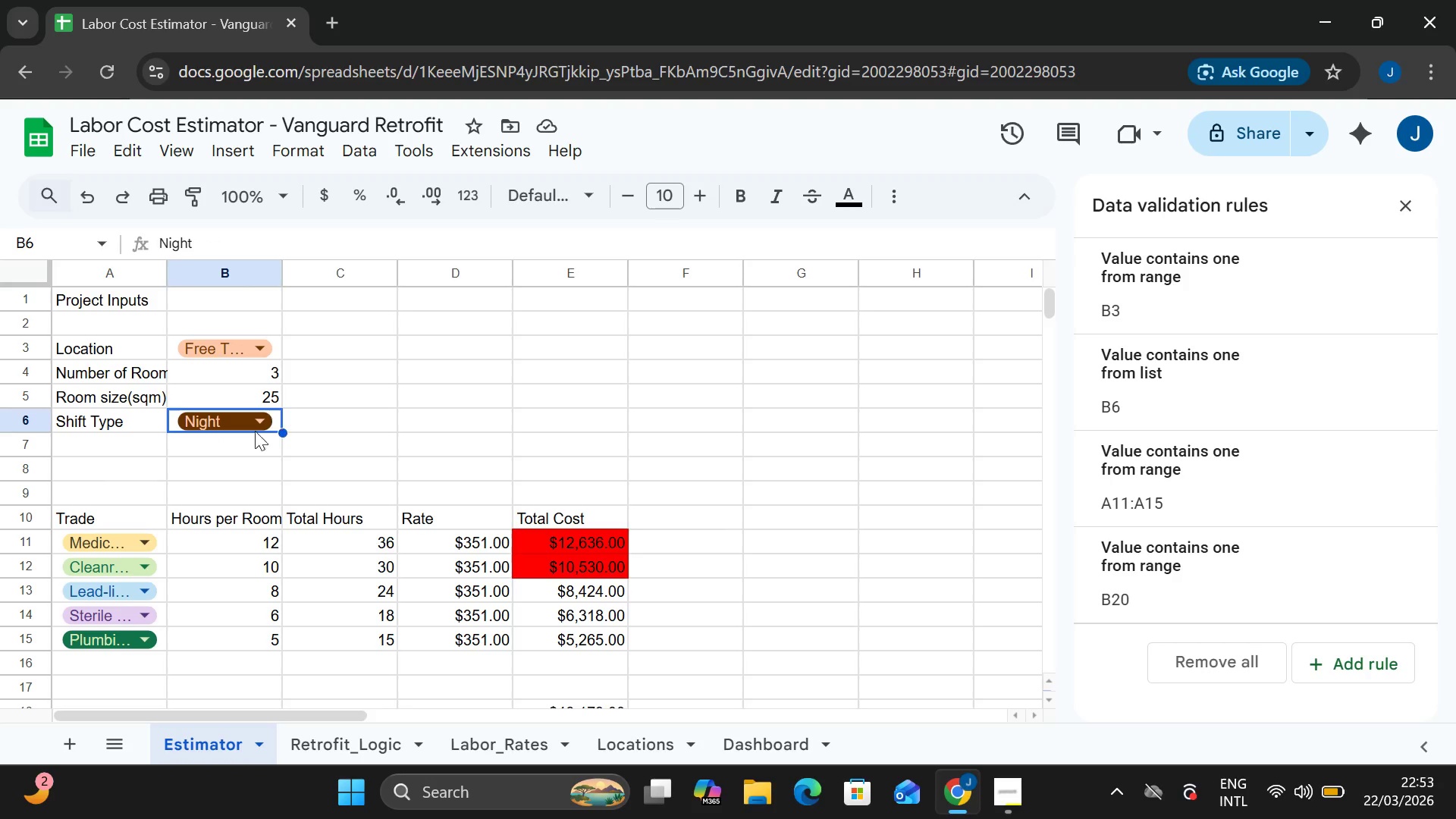 
left_click([249, 435])
 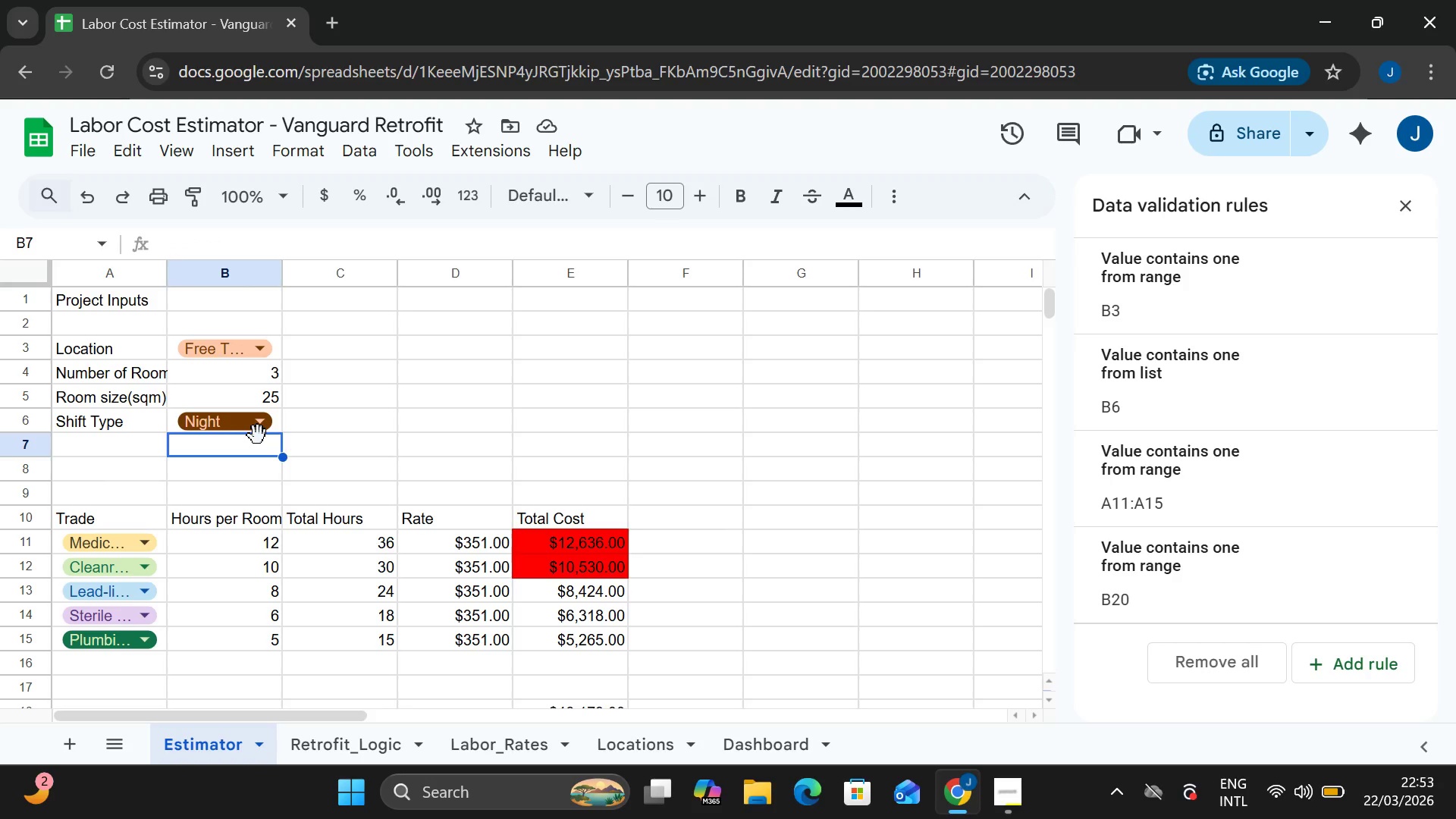 
left_click([258, 435])
 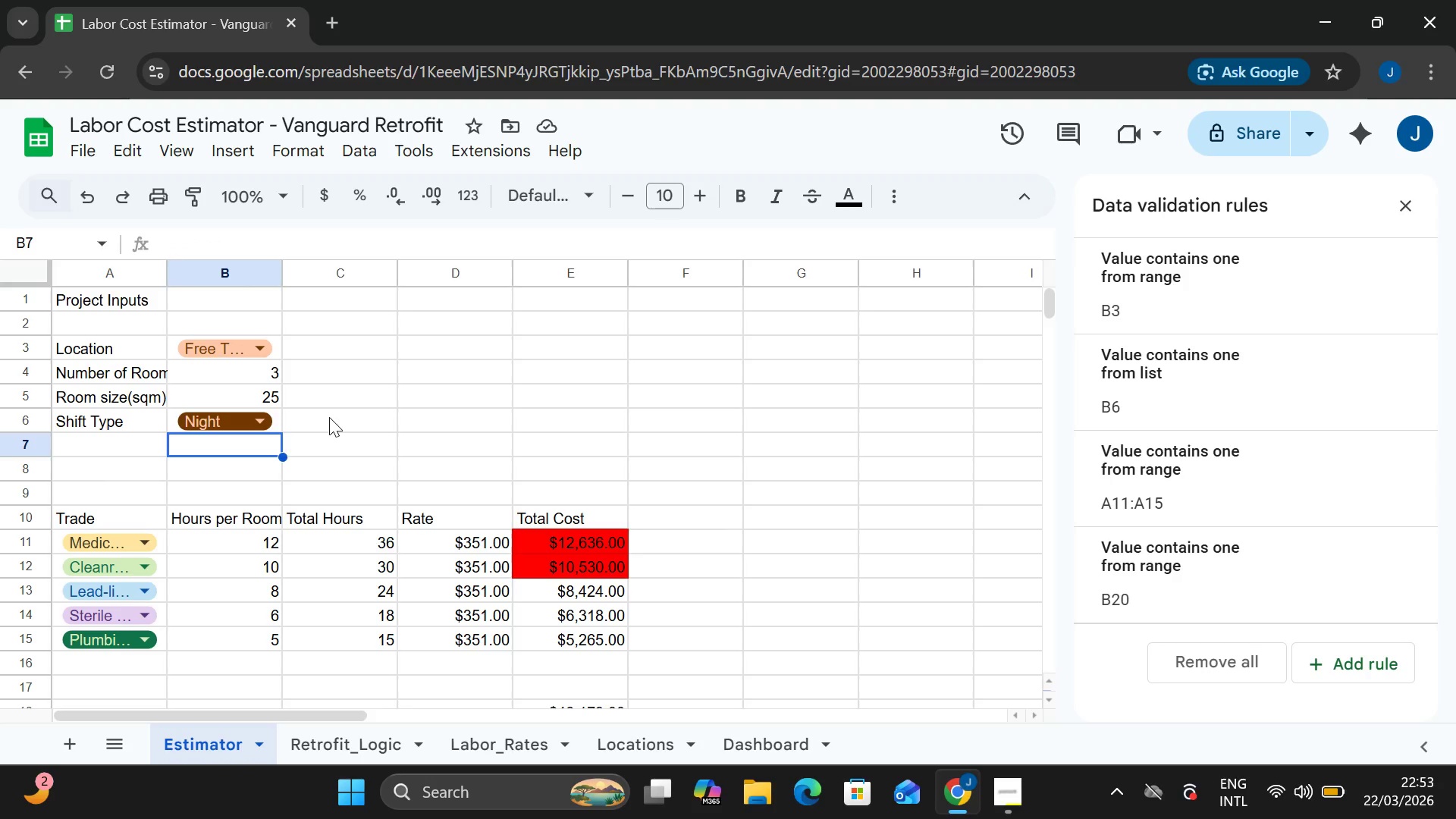 
left_click([329, 417])
 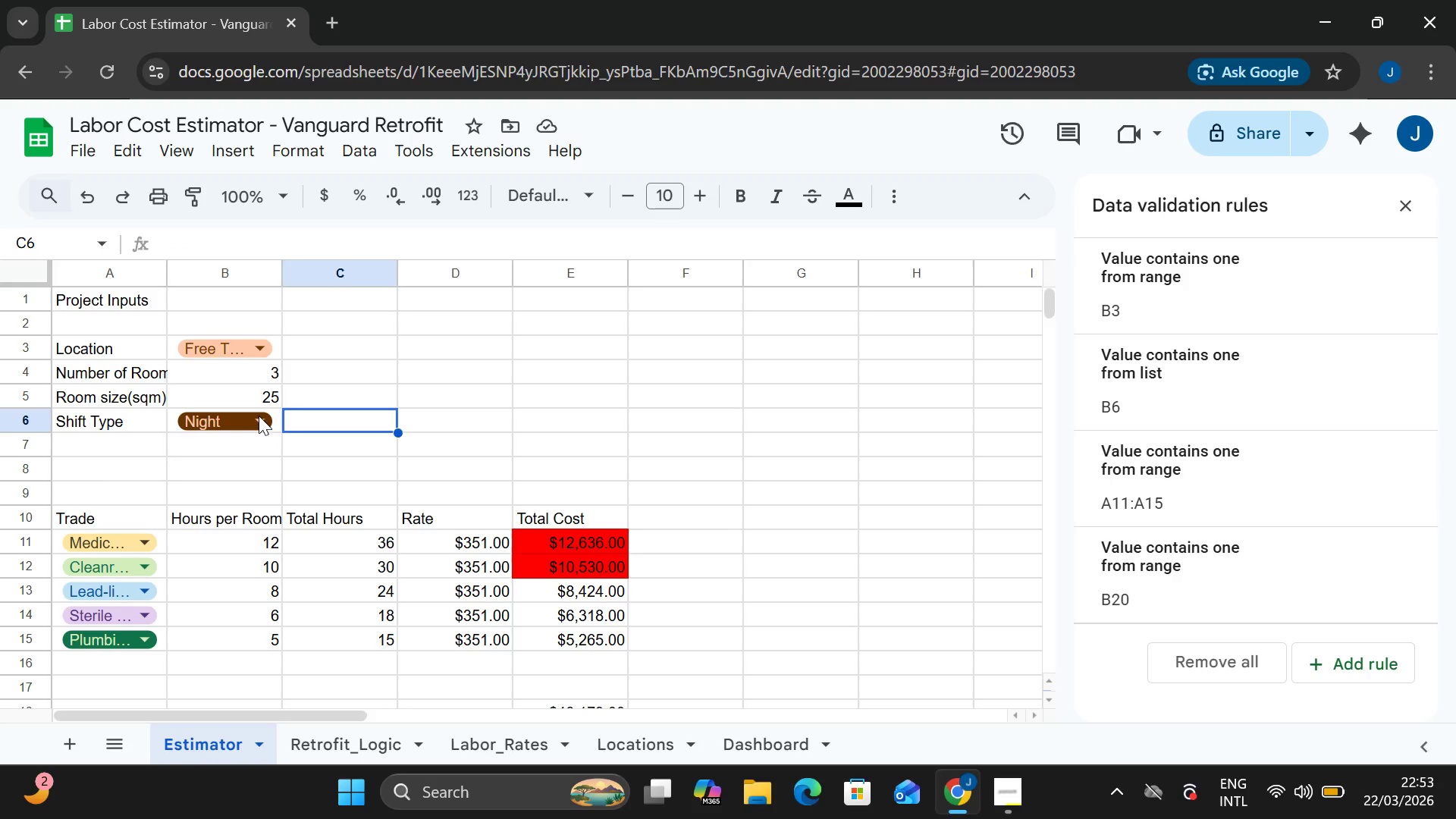 
left_click([259, 416])
 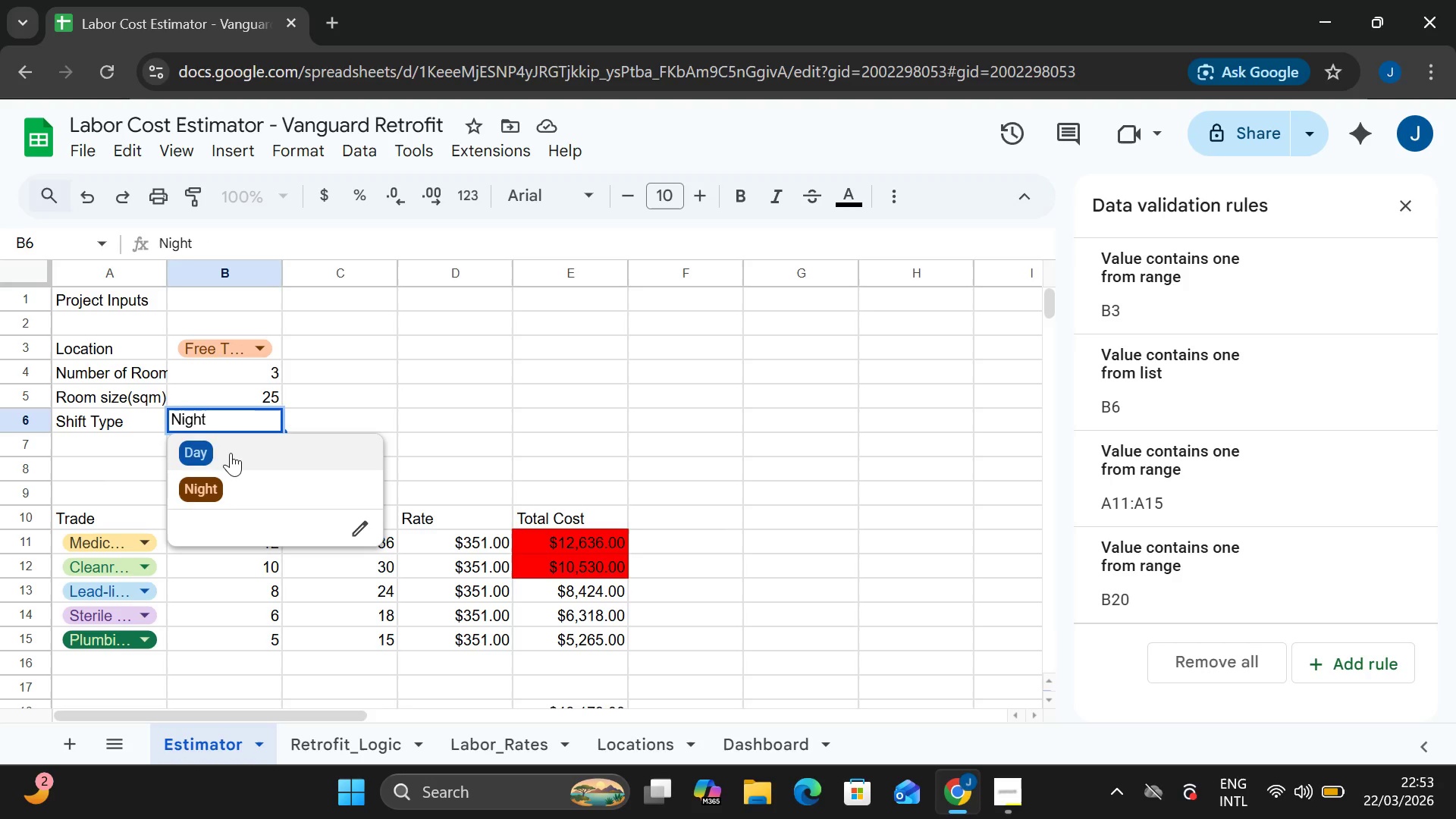 
left_click([231, 453])
 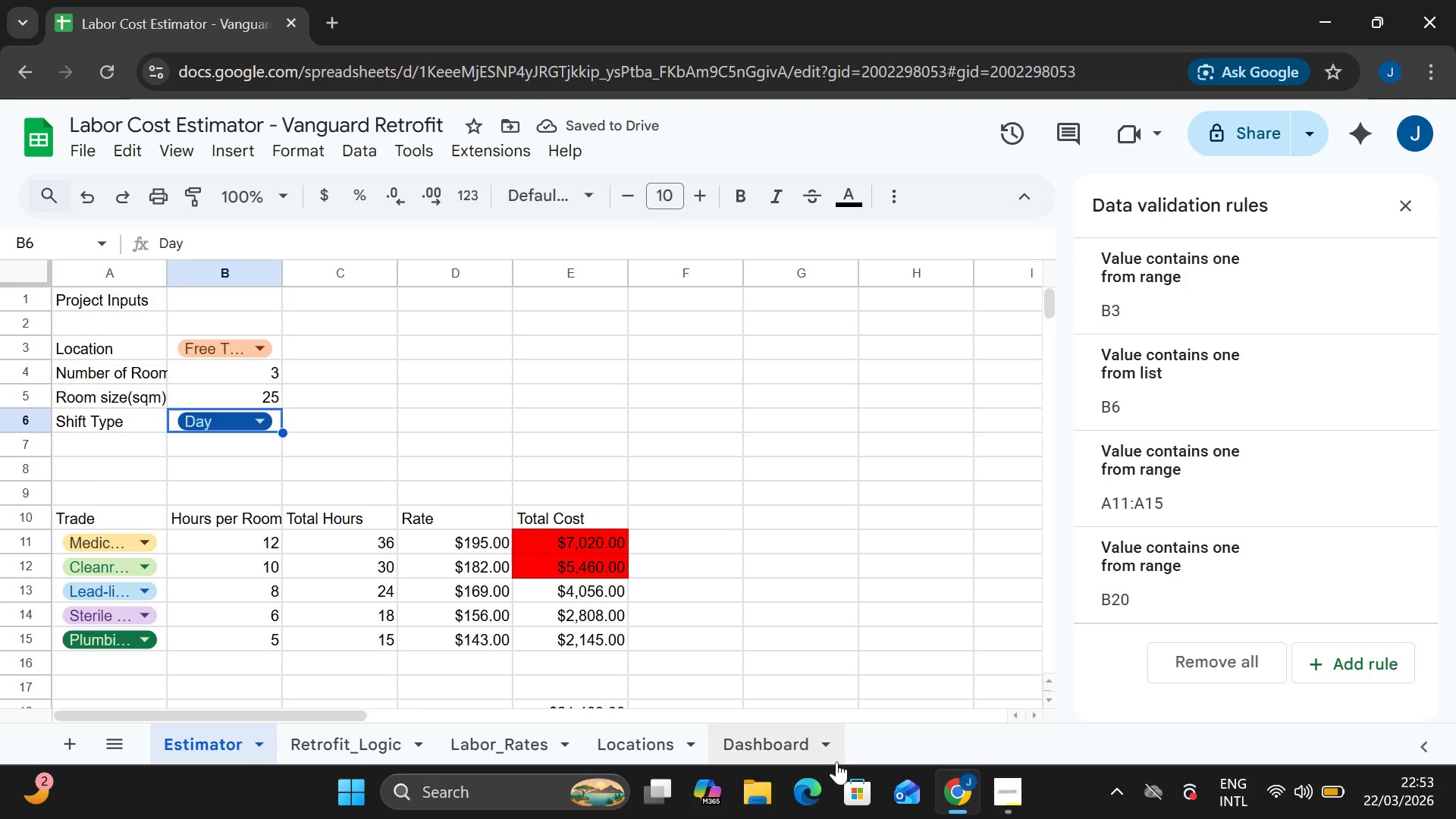 
left_click([789, 755])
 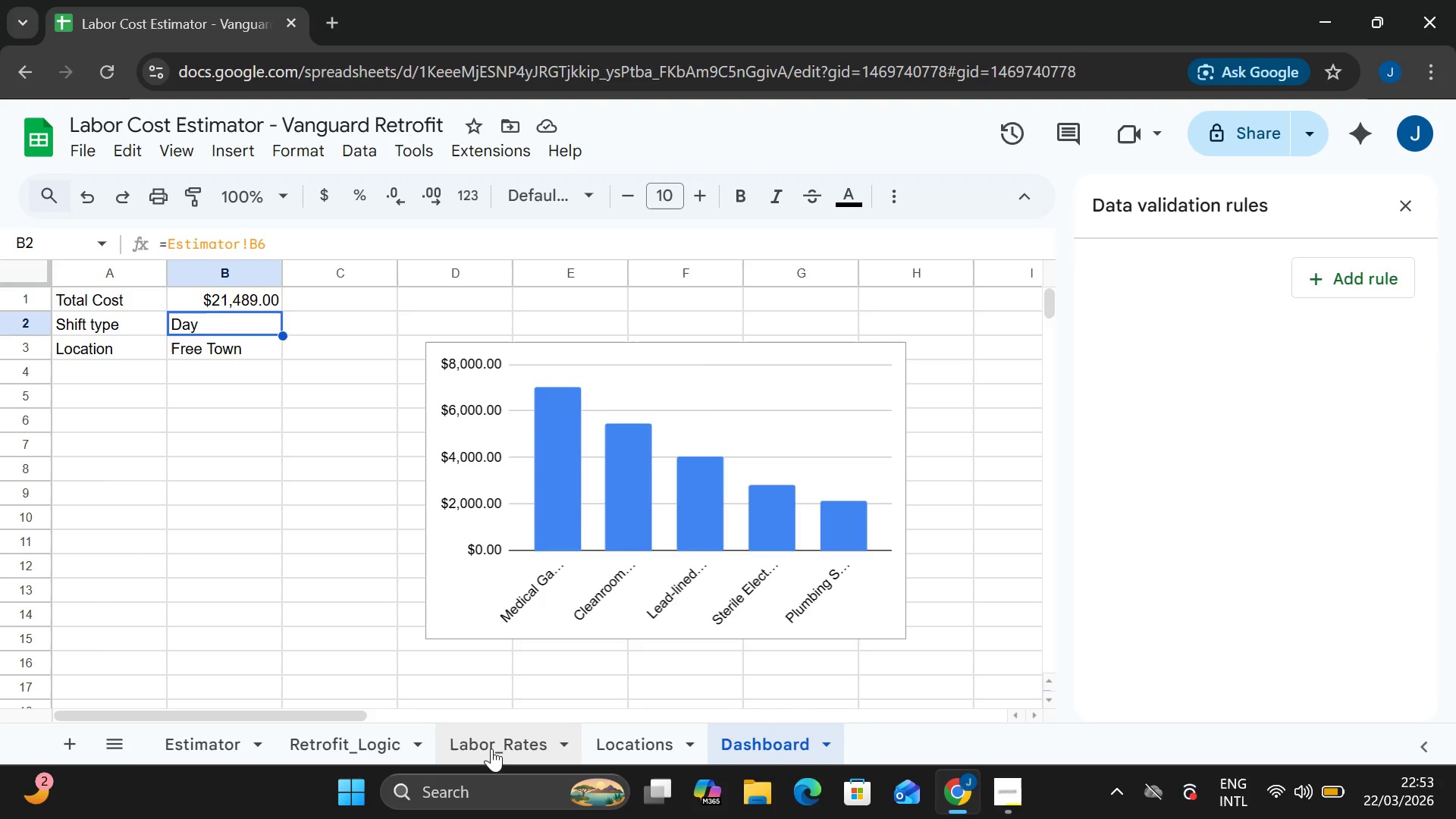 
left_click([491, 748])
 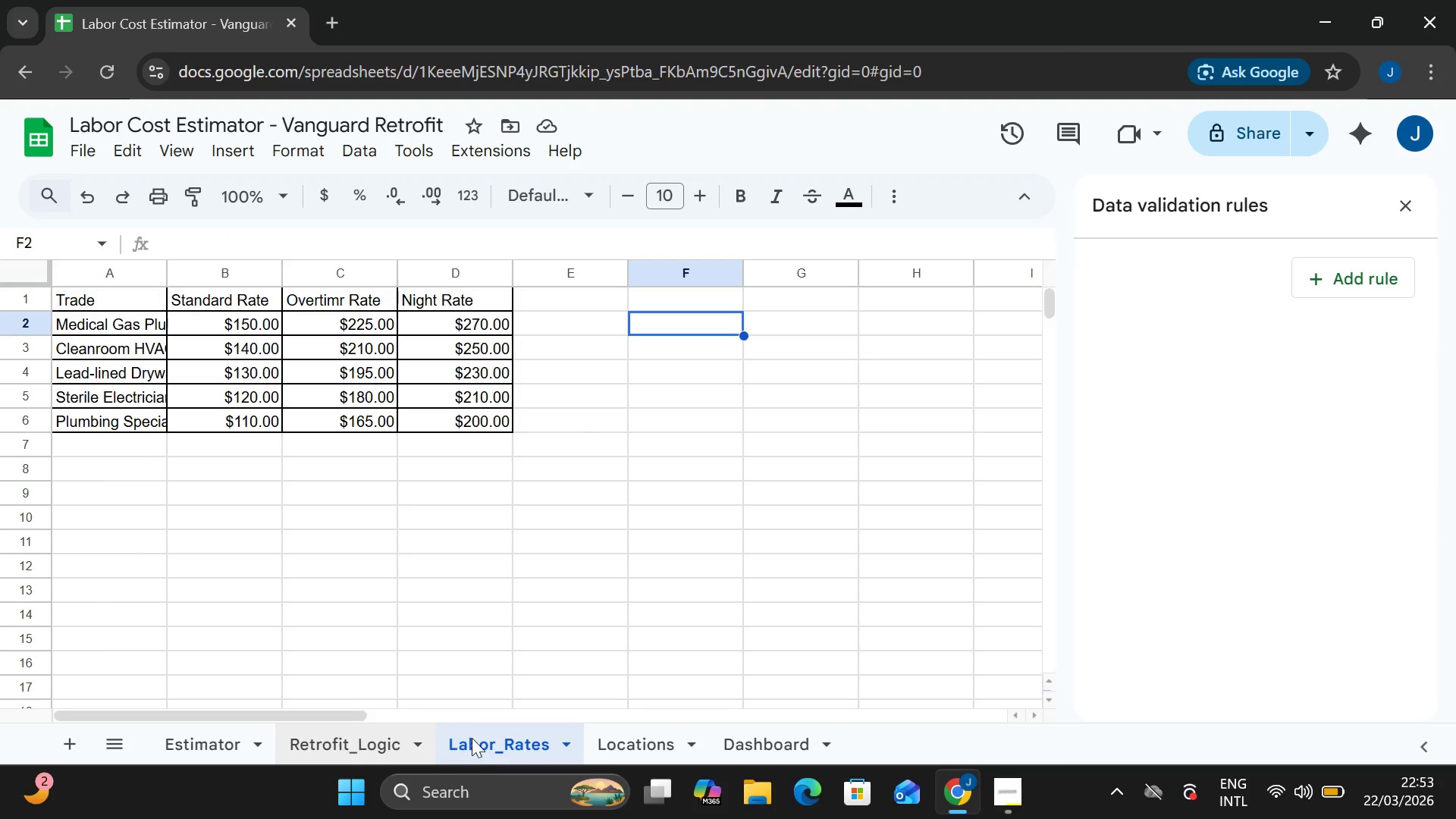 
left_click([664, 742])
 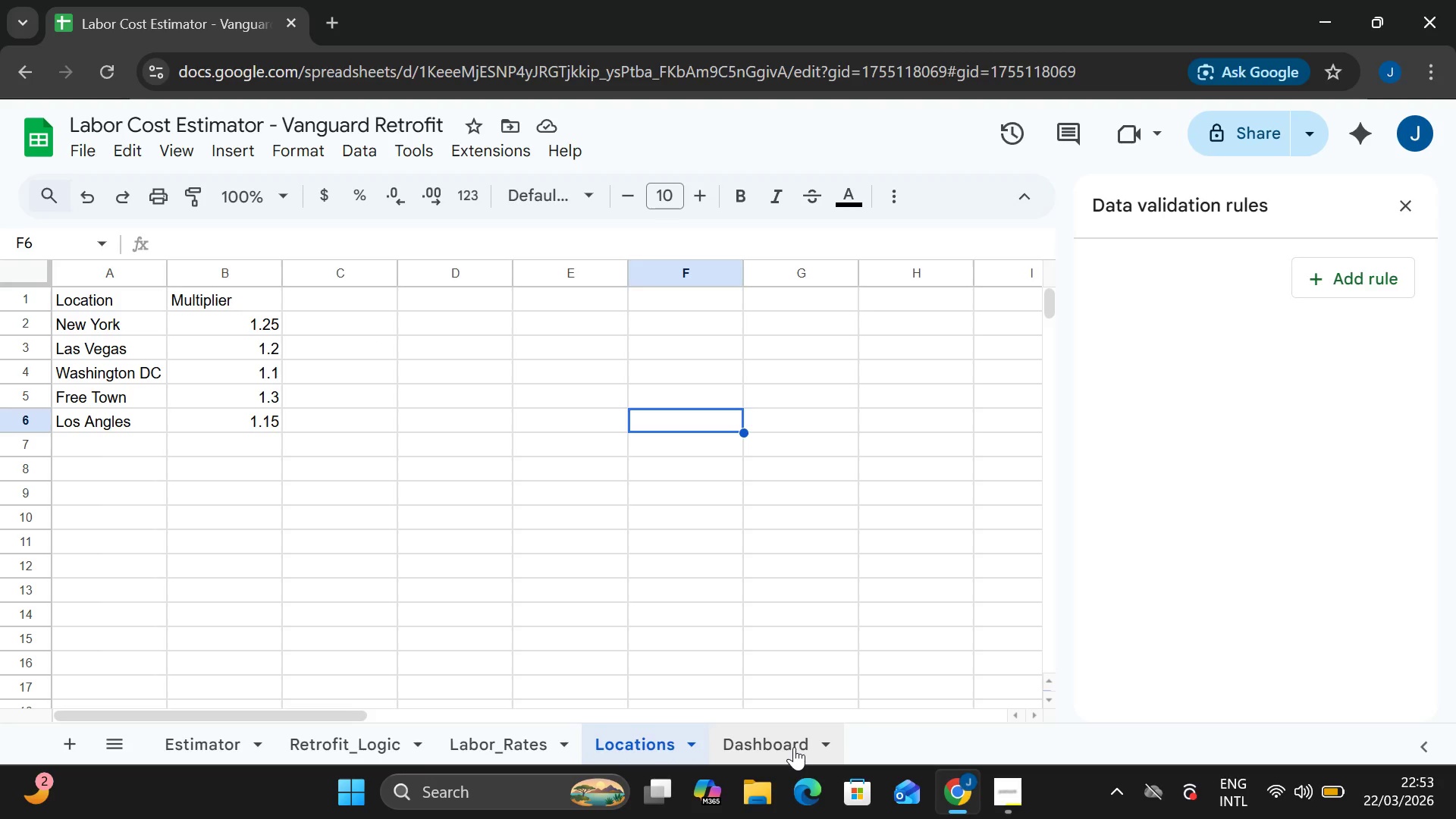 
left_click([794, 747])
 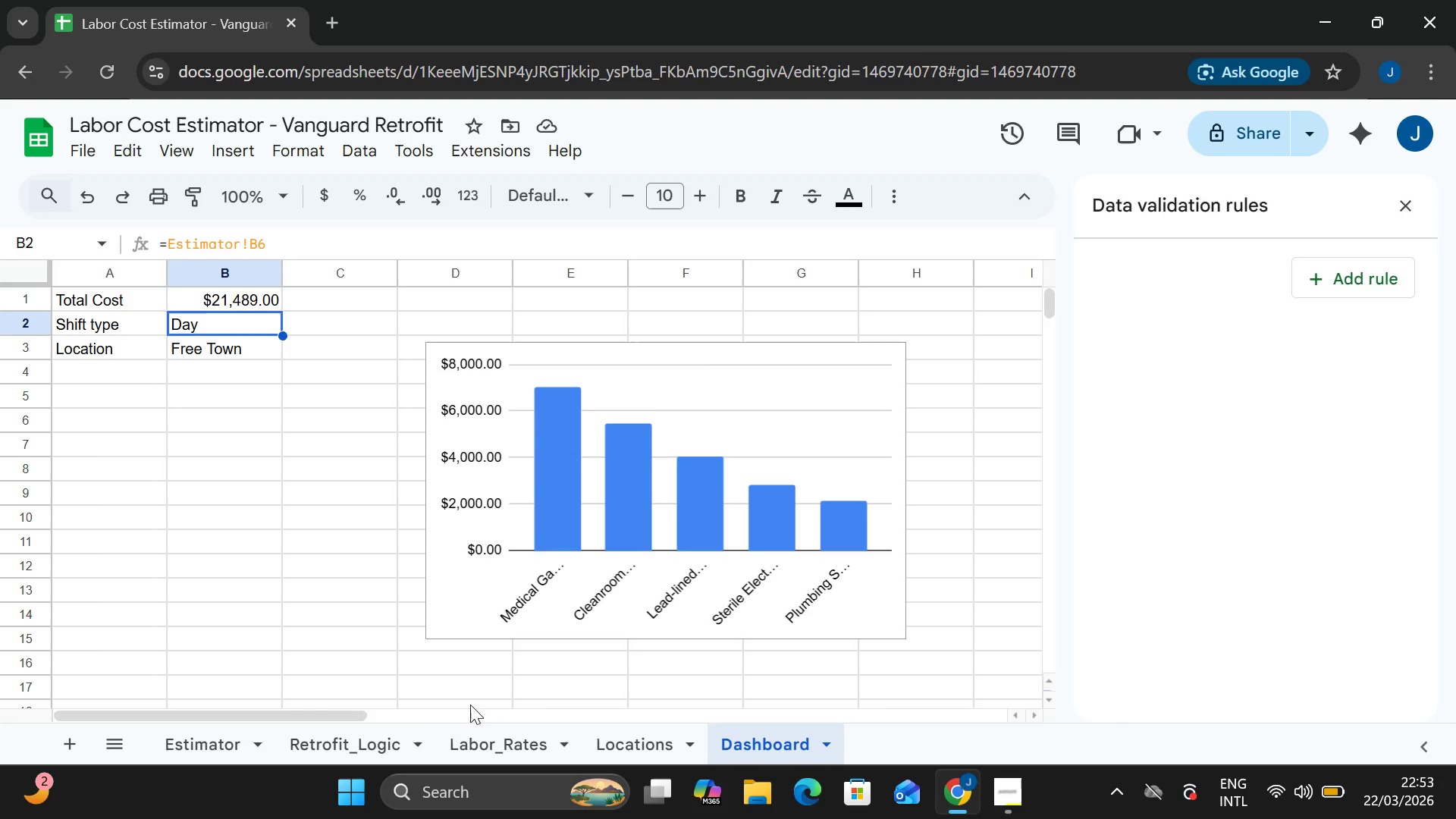 
wait(5.94)
 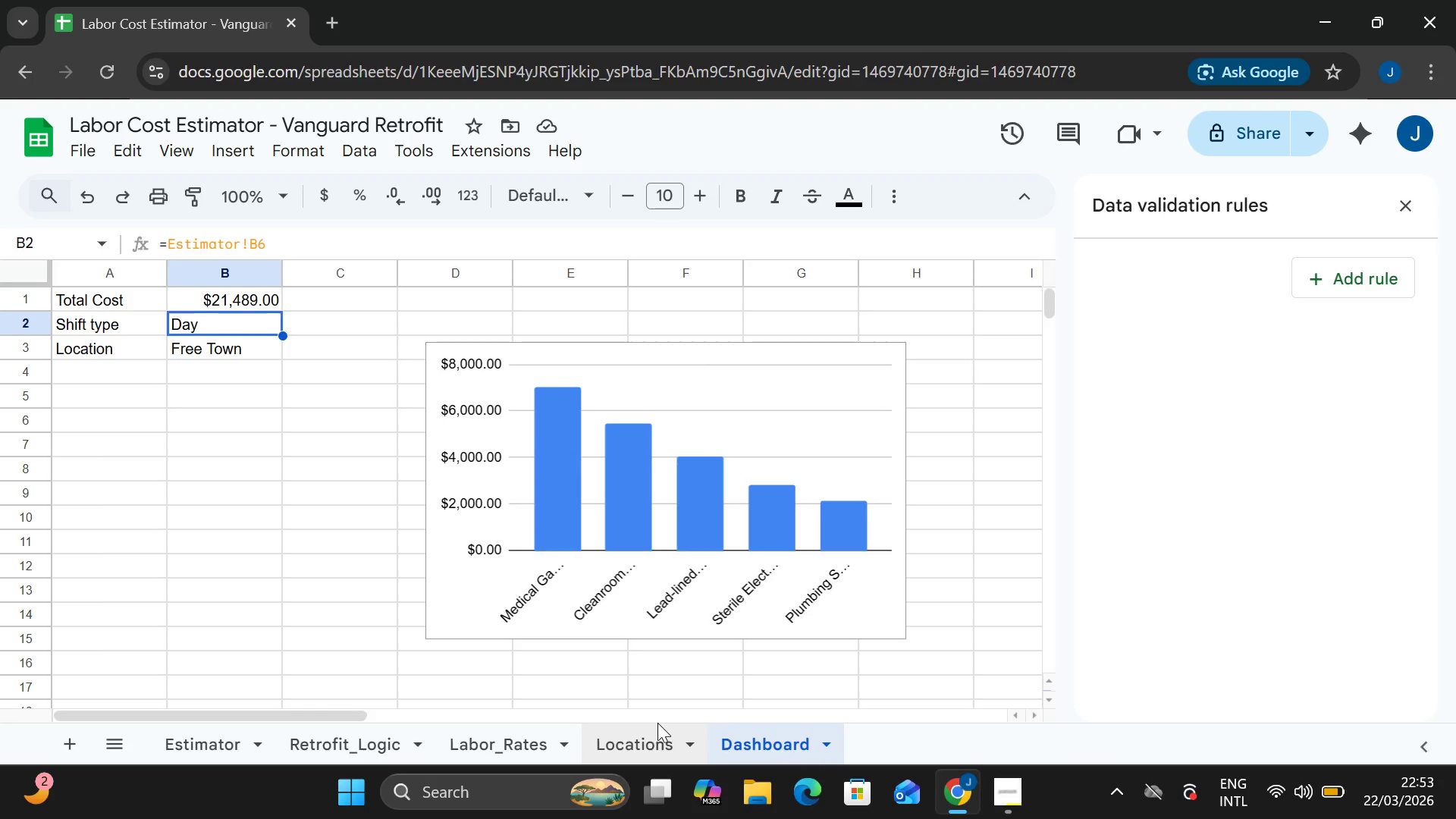 
left_click([217, 745])